 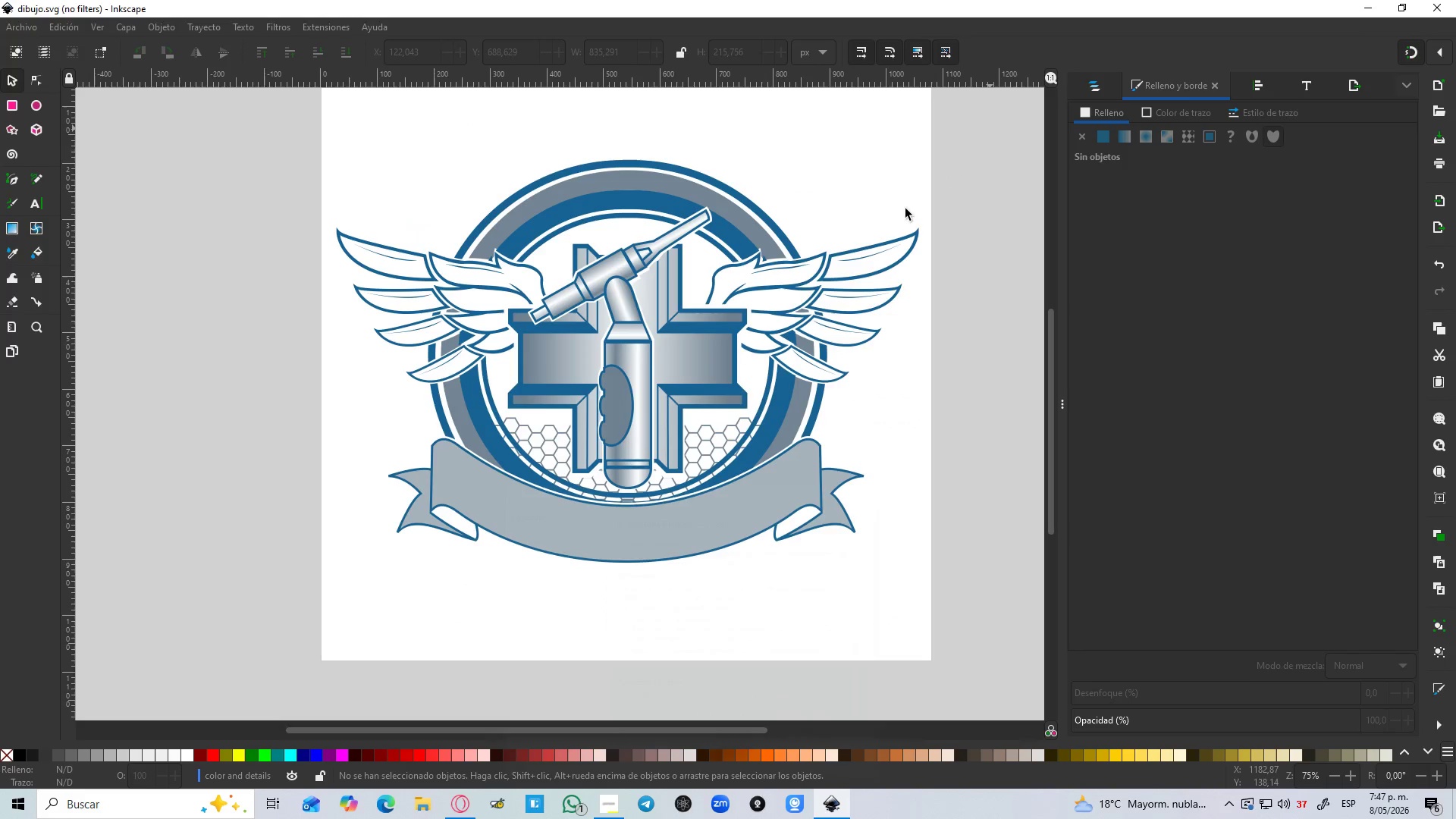 
hold_key(key=ControlLeft, duration=0.5)
scroll: coordinate [793, 283], scroll_direction: down, amount: 2.0
 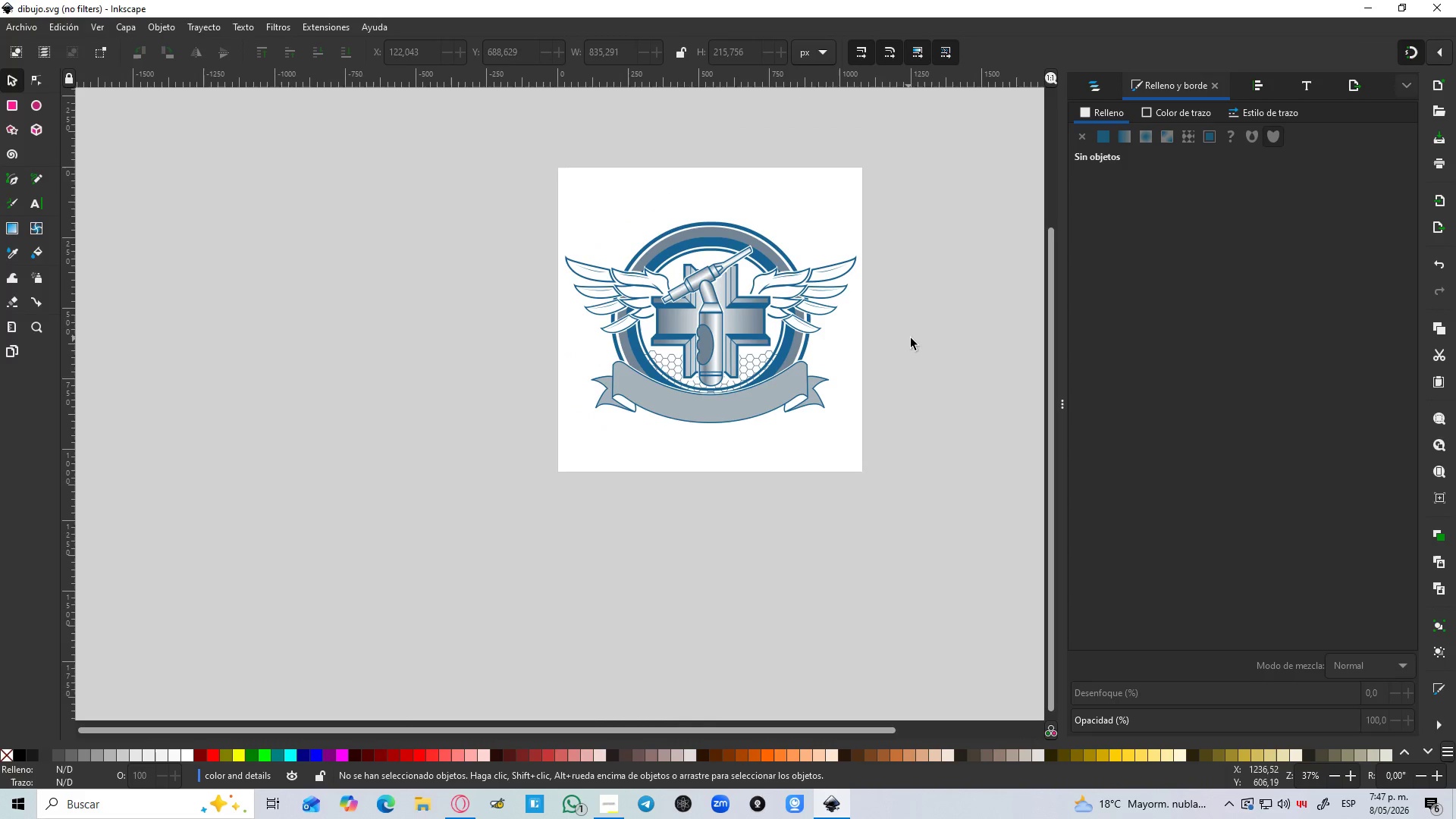 
hold_key(key=Space, duration=0.47)
 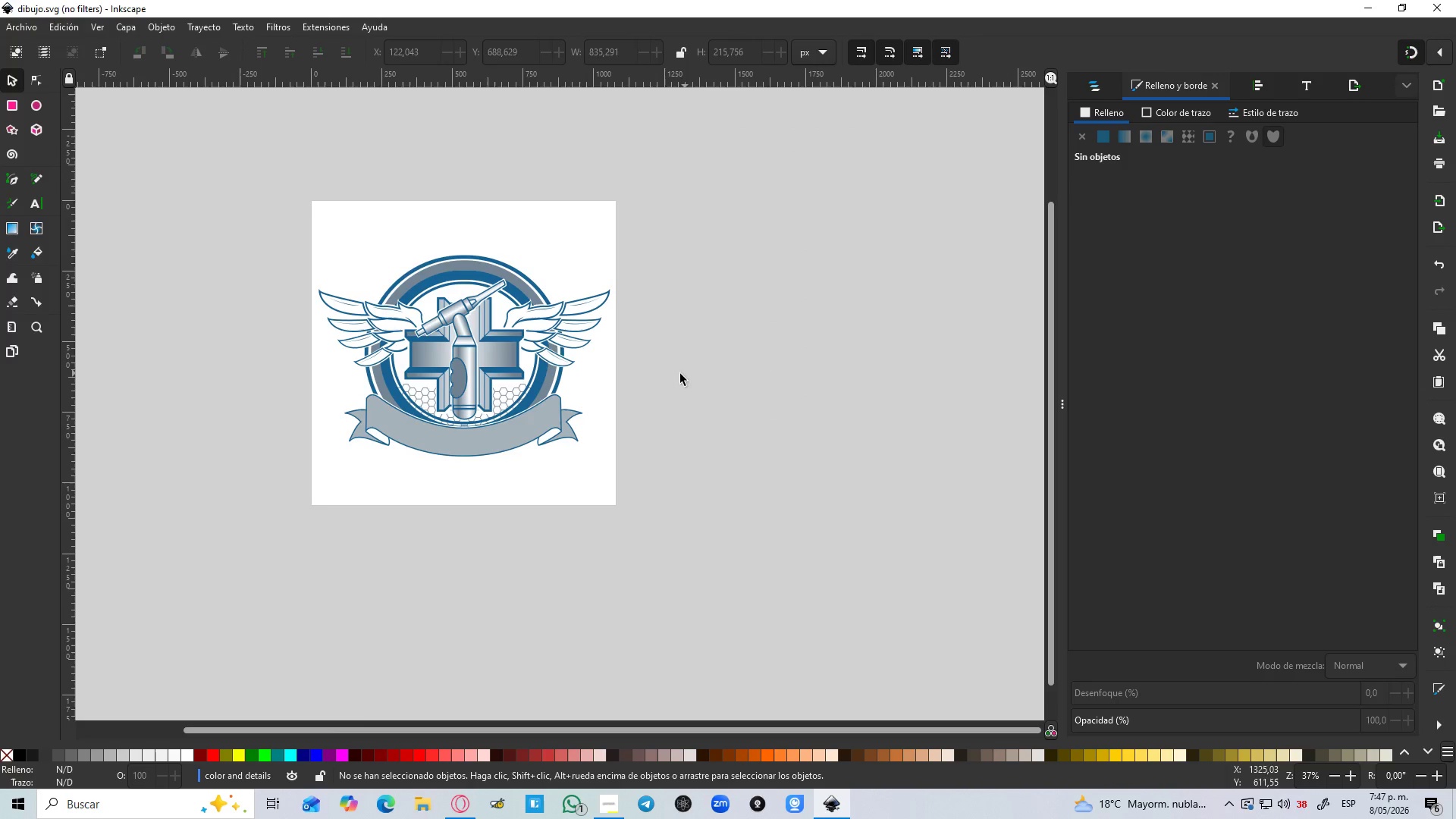 
left_click_drag(start_coordinate=[677, 373], to_coordinate=[686, 375])
 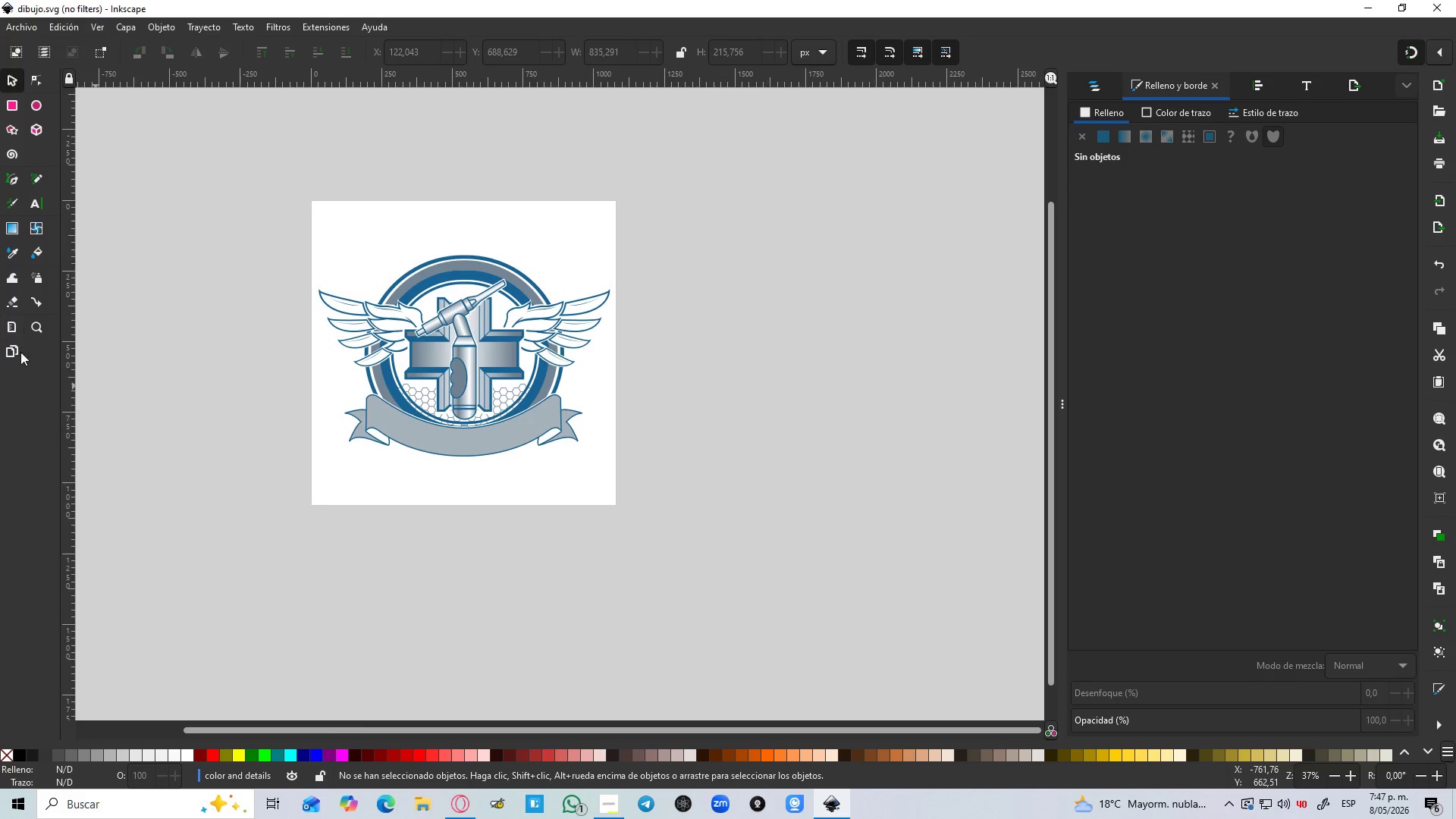 
left_click([8, 353])
 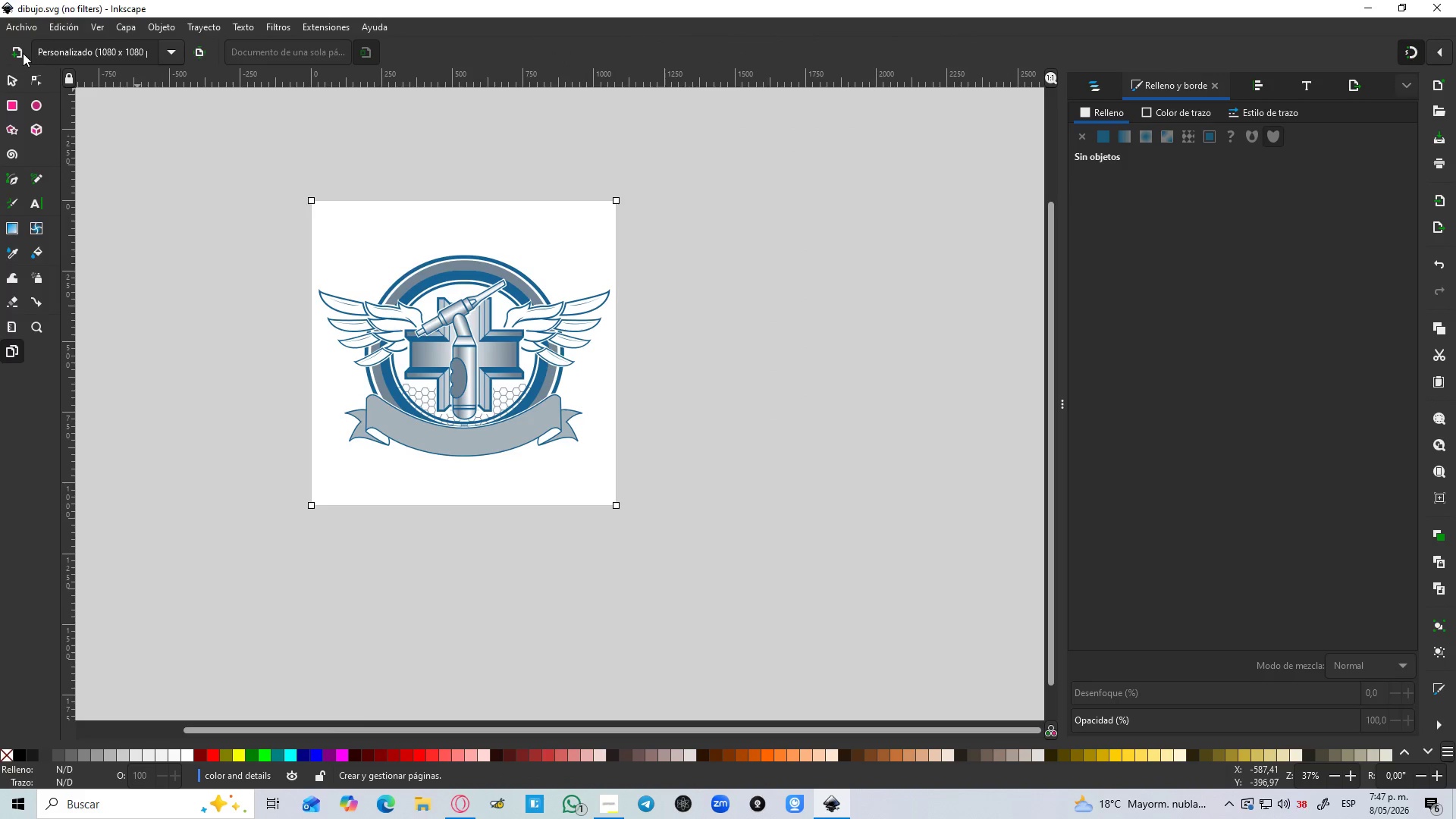 
double_click([20, 53])
 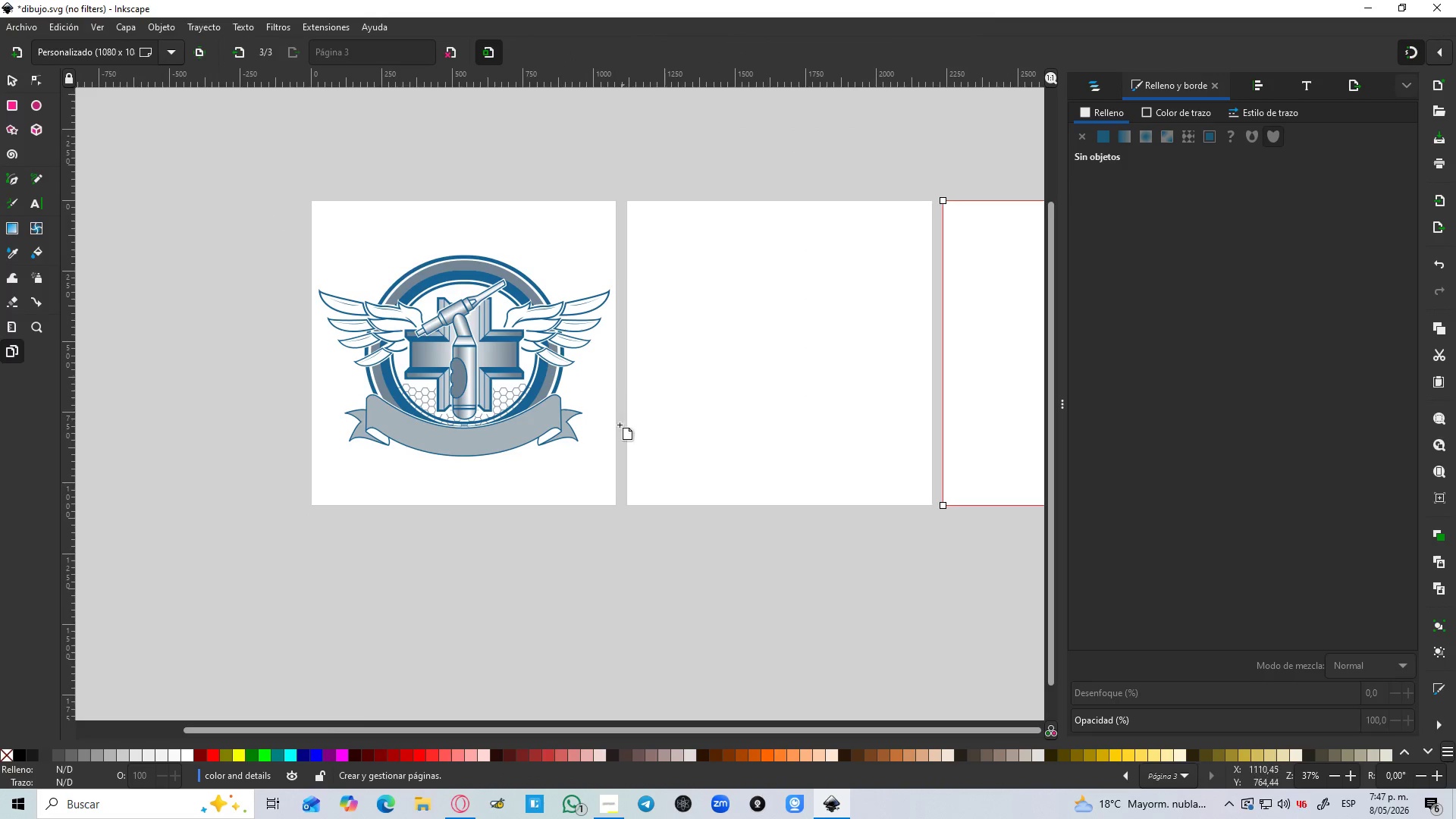 
left_click([620, 538])
 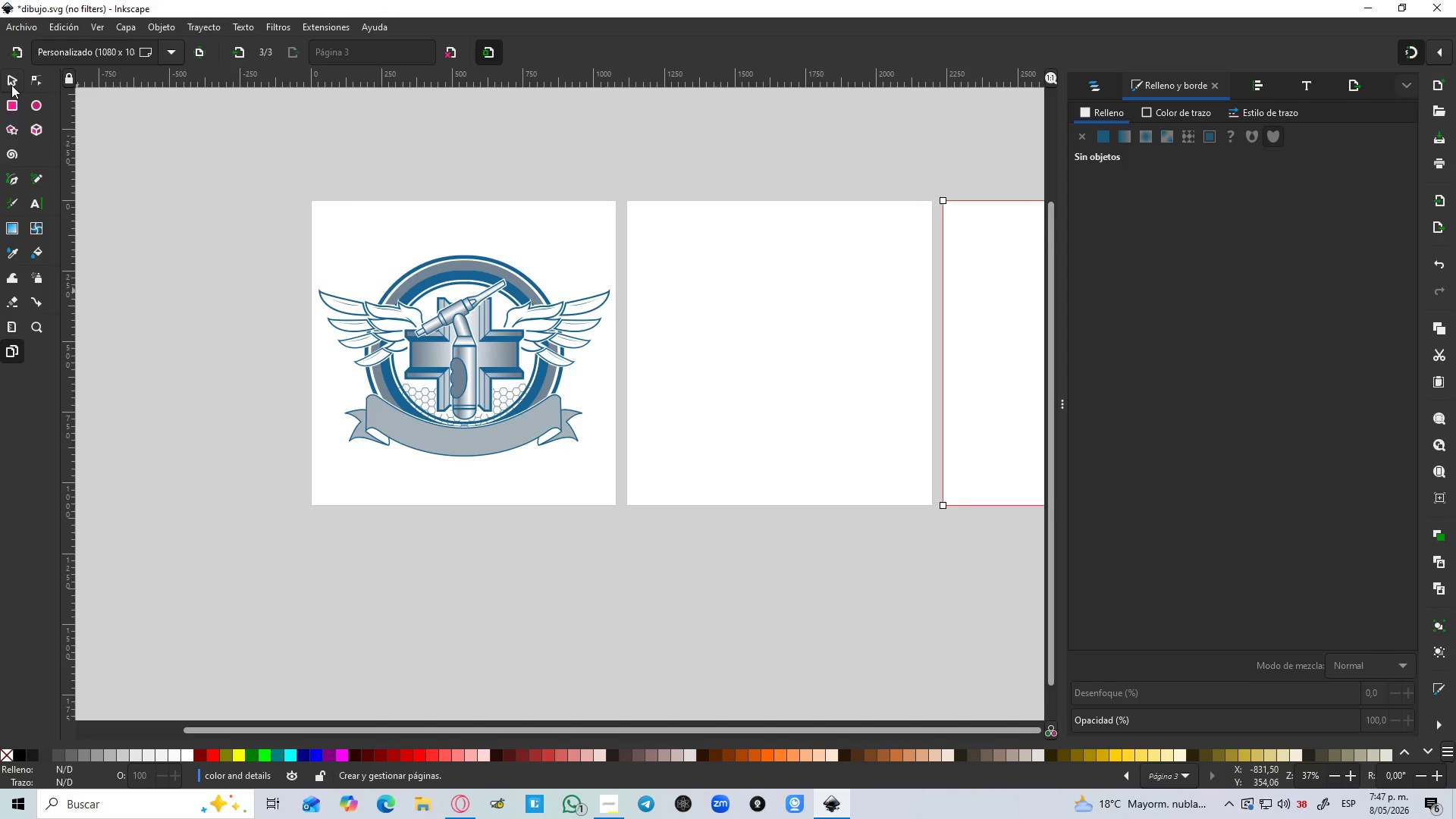 
double_click([612, 612])
 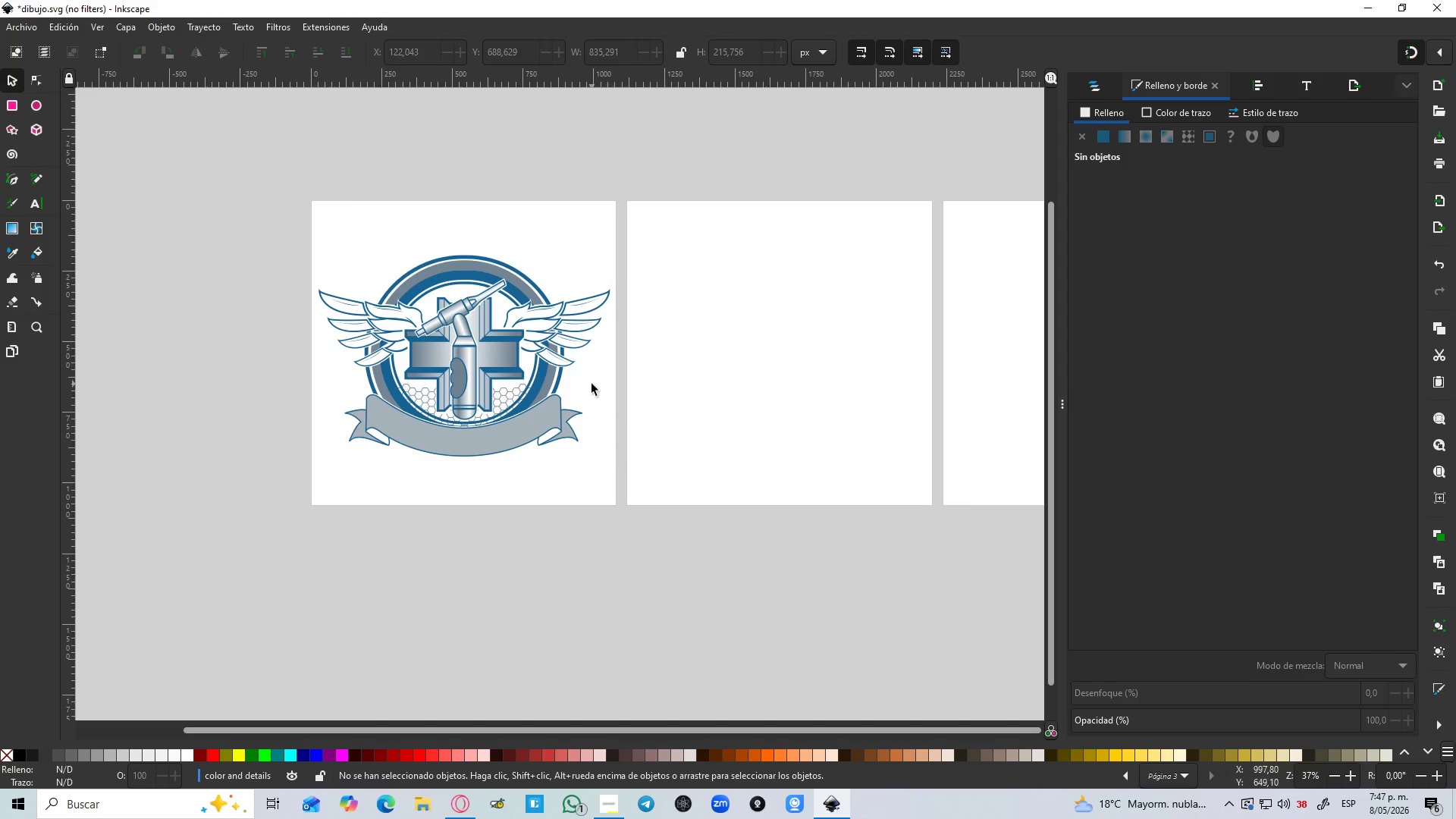 
left_click([599, 470])
 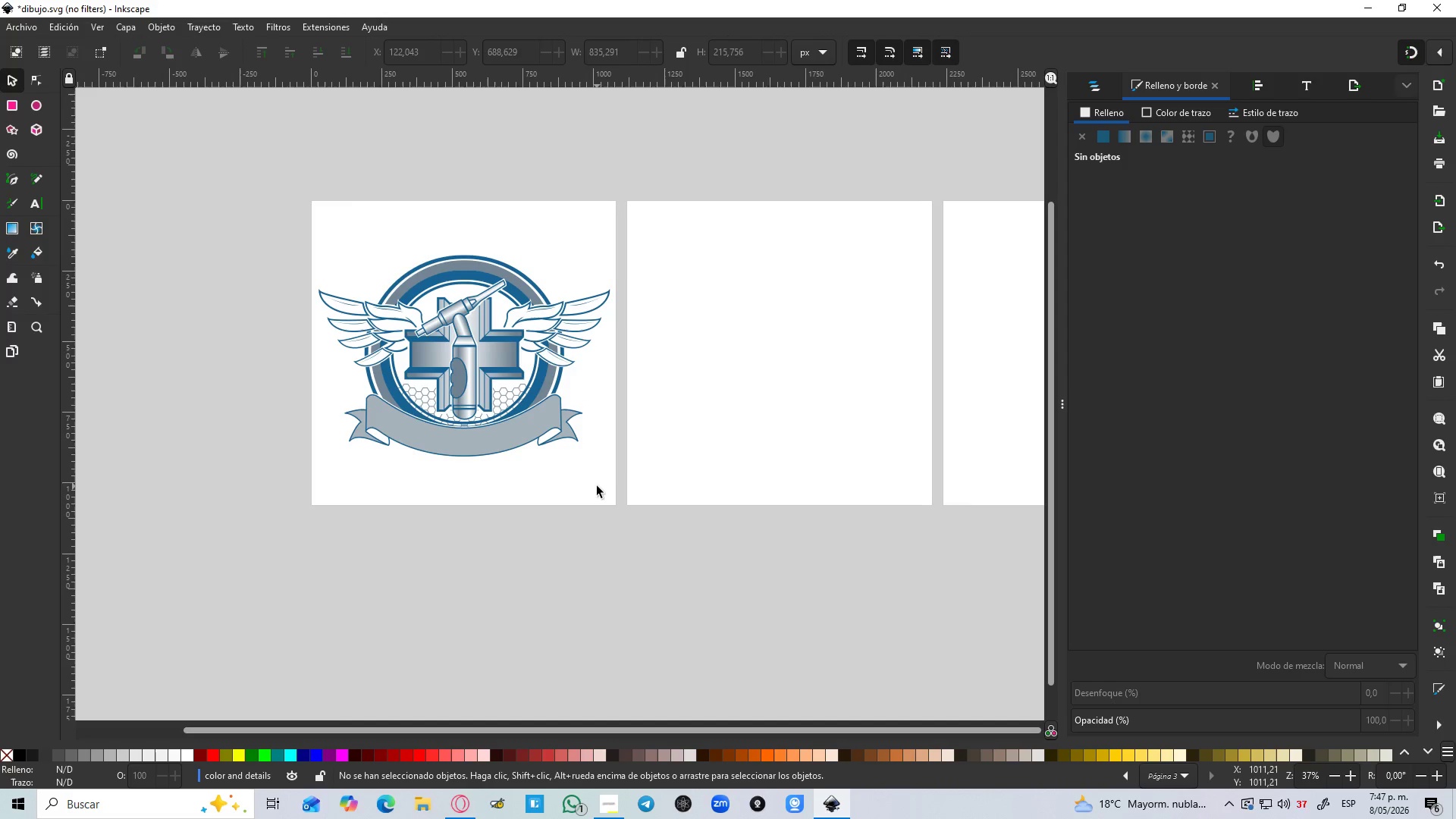 
left_click_drag(start_coordinate=[597, 486], to_coordinate=[276, 221])
 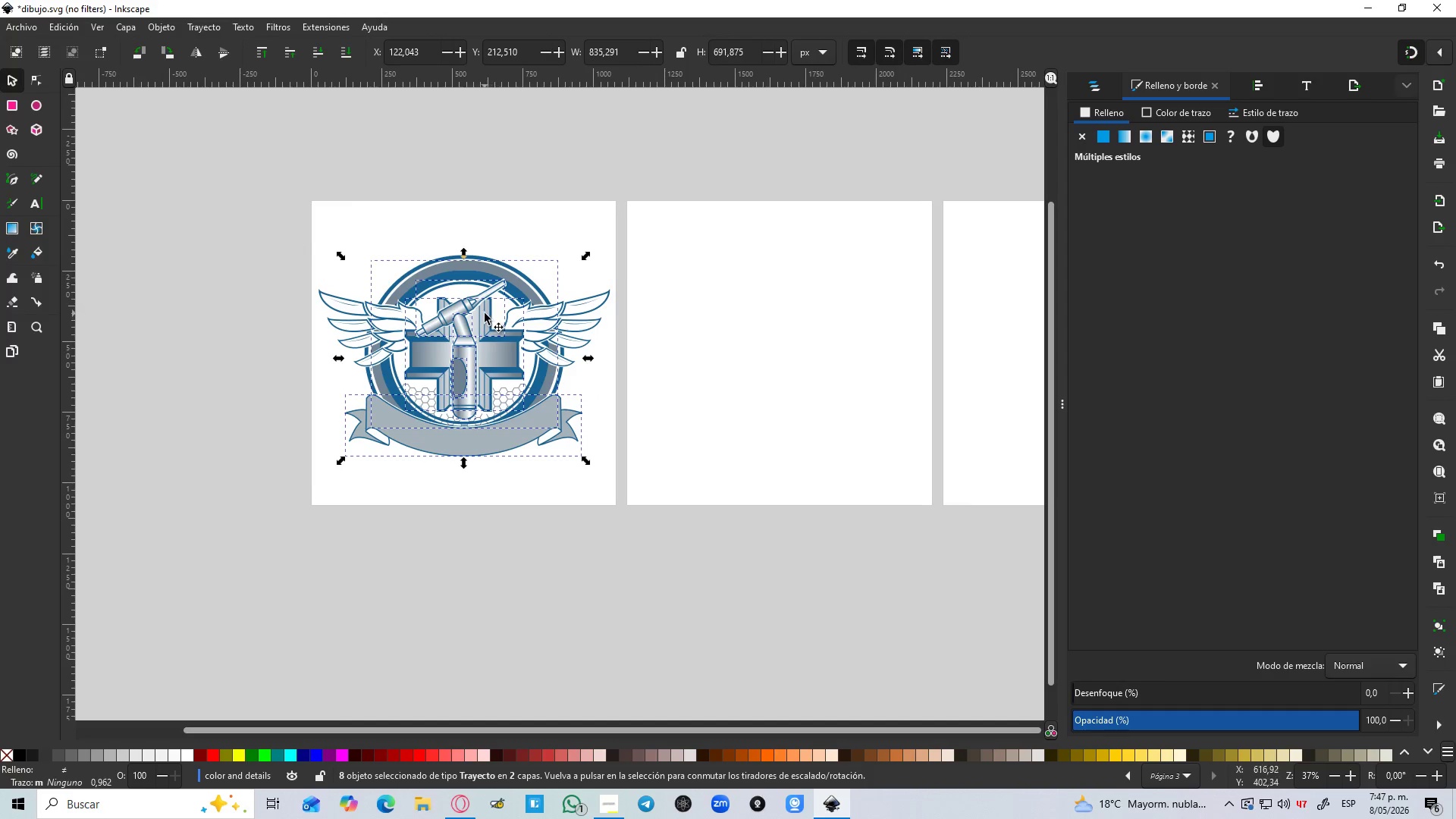 
hold_key(key=ControlLeft, duration=0.47)
 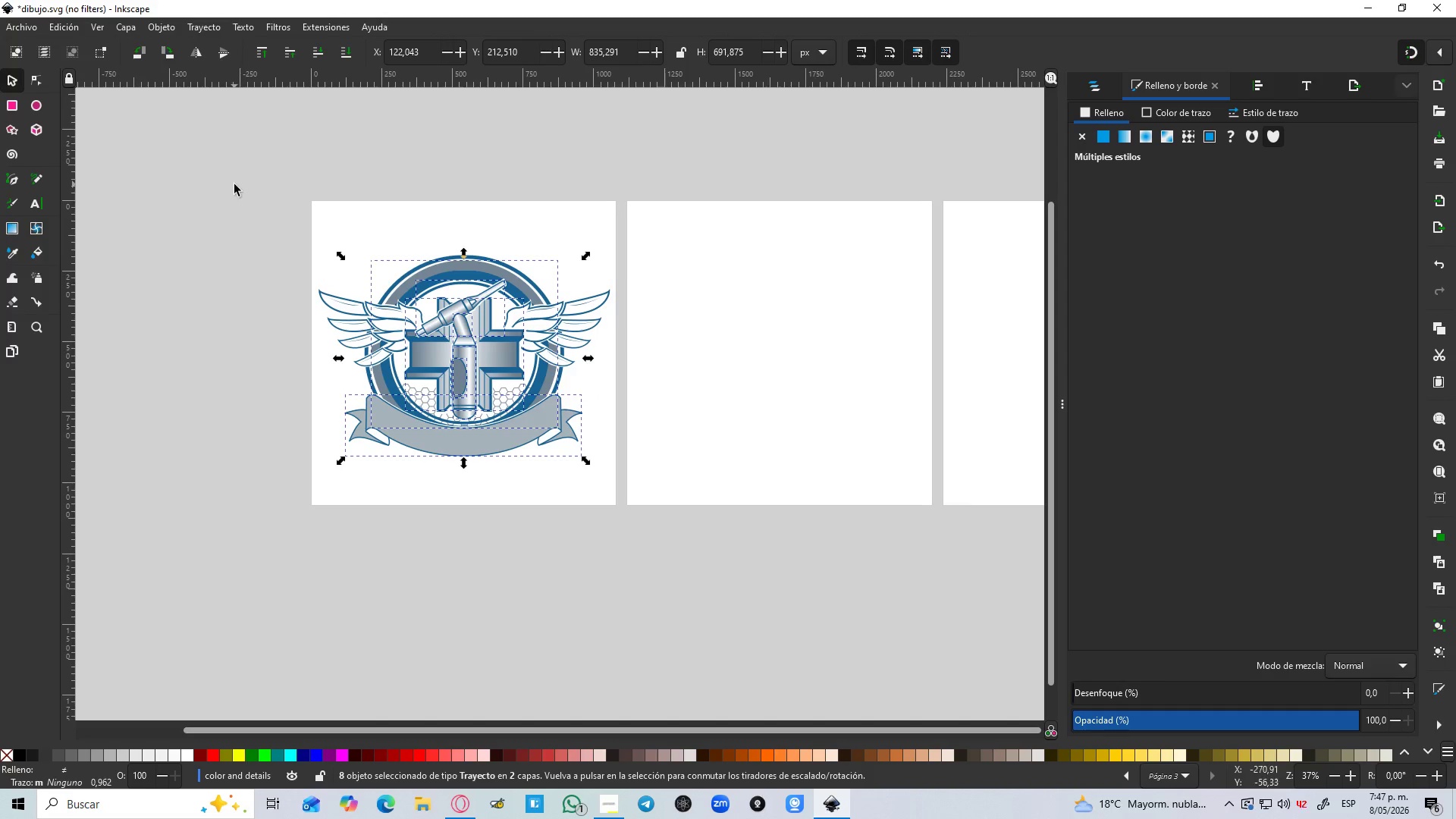 
left_click_drag(start_coordinate=[234, 184], to_coordinate=[243, 187])
 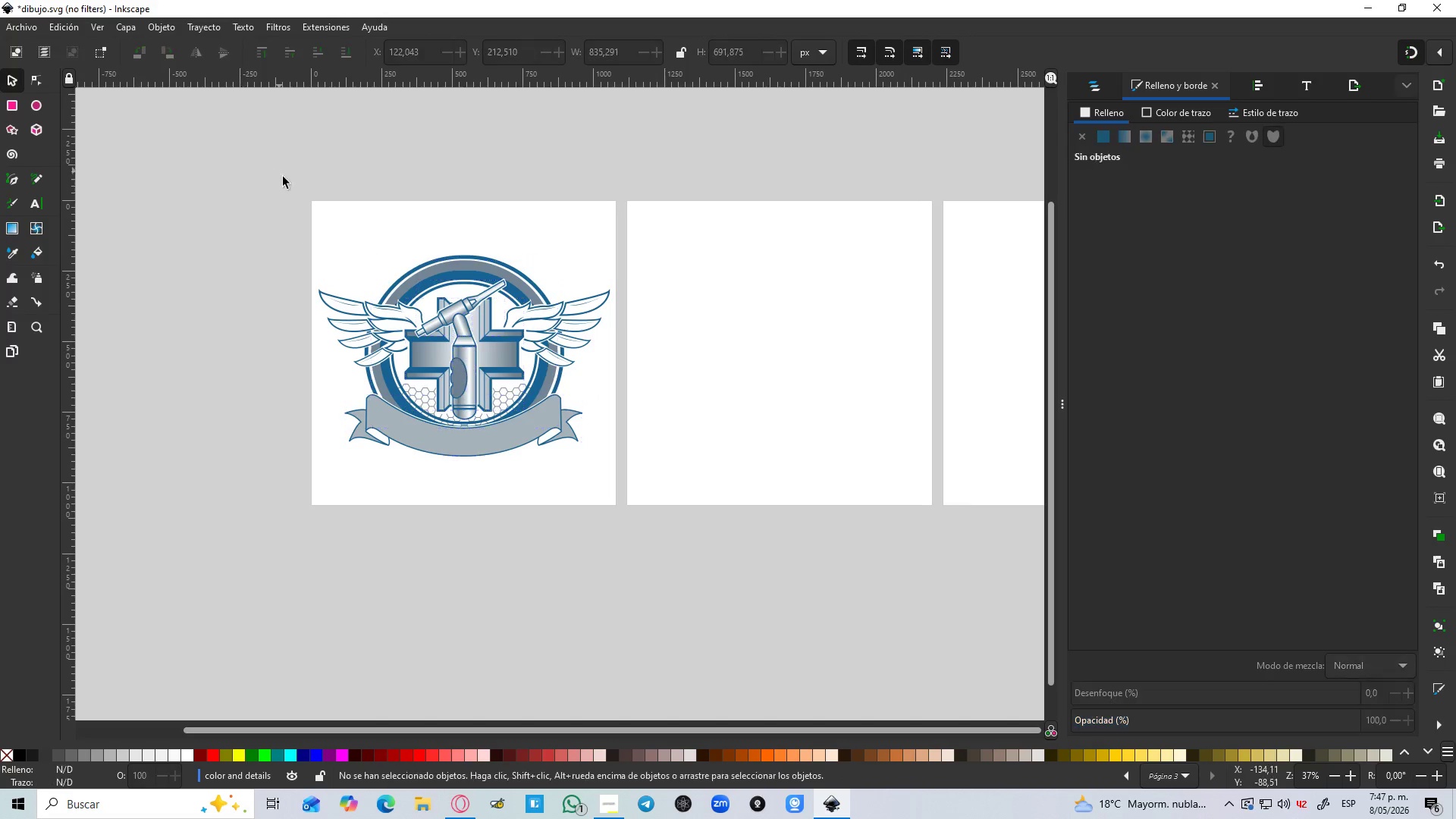 
left_click_drag(start_coordinate=[279, 171], to_coordinate=[629, 504])
 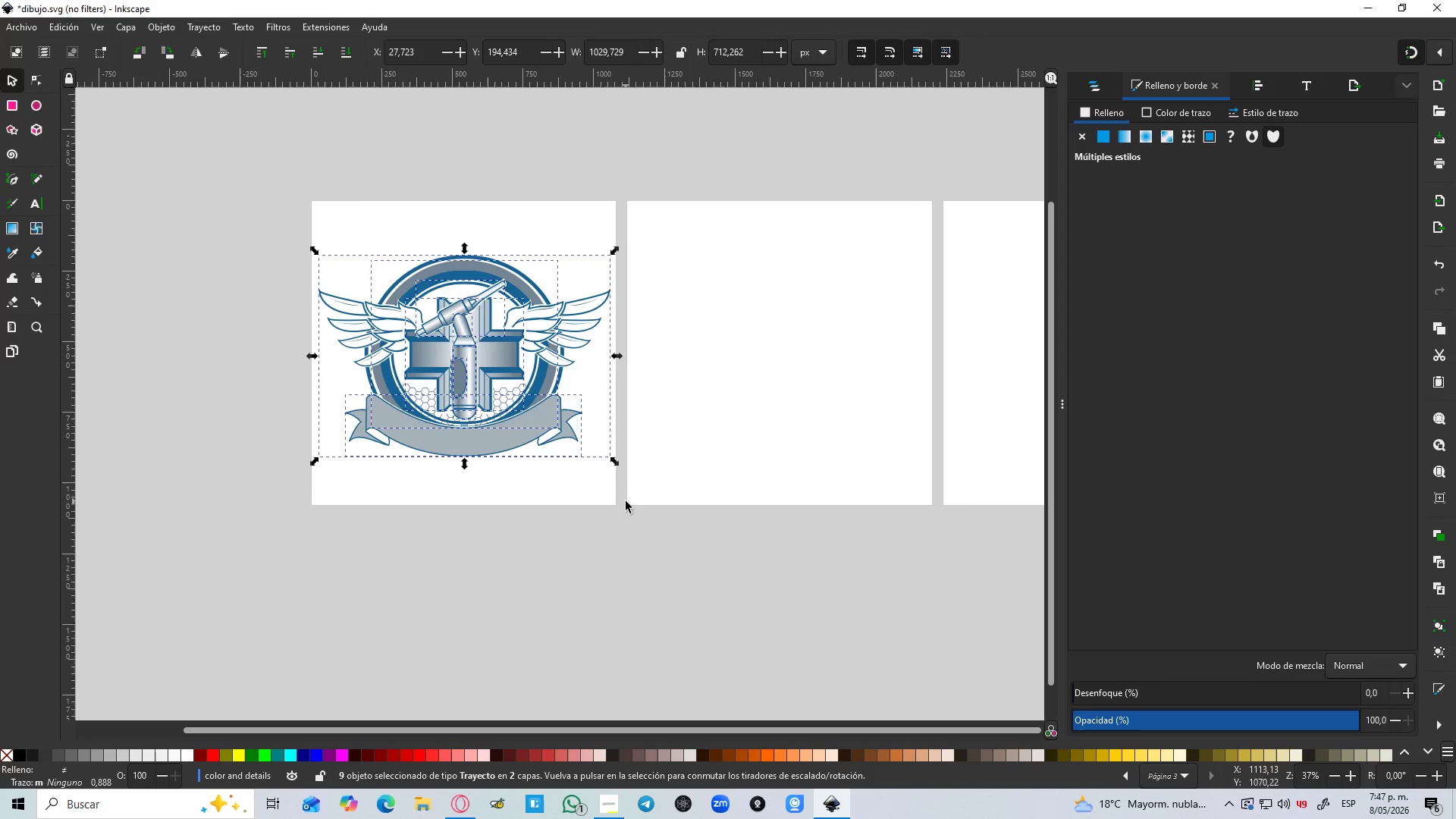 
hold_key(key=ControlLeft, duration=1.5)
 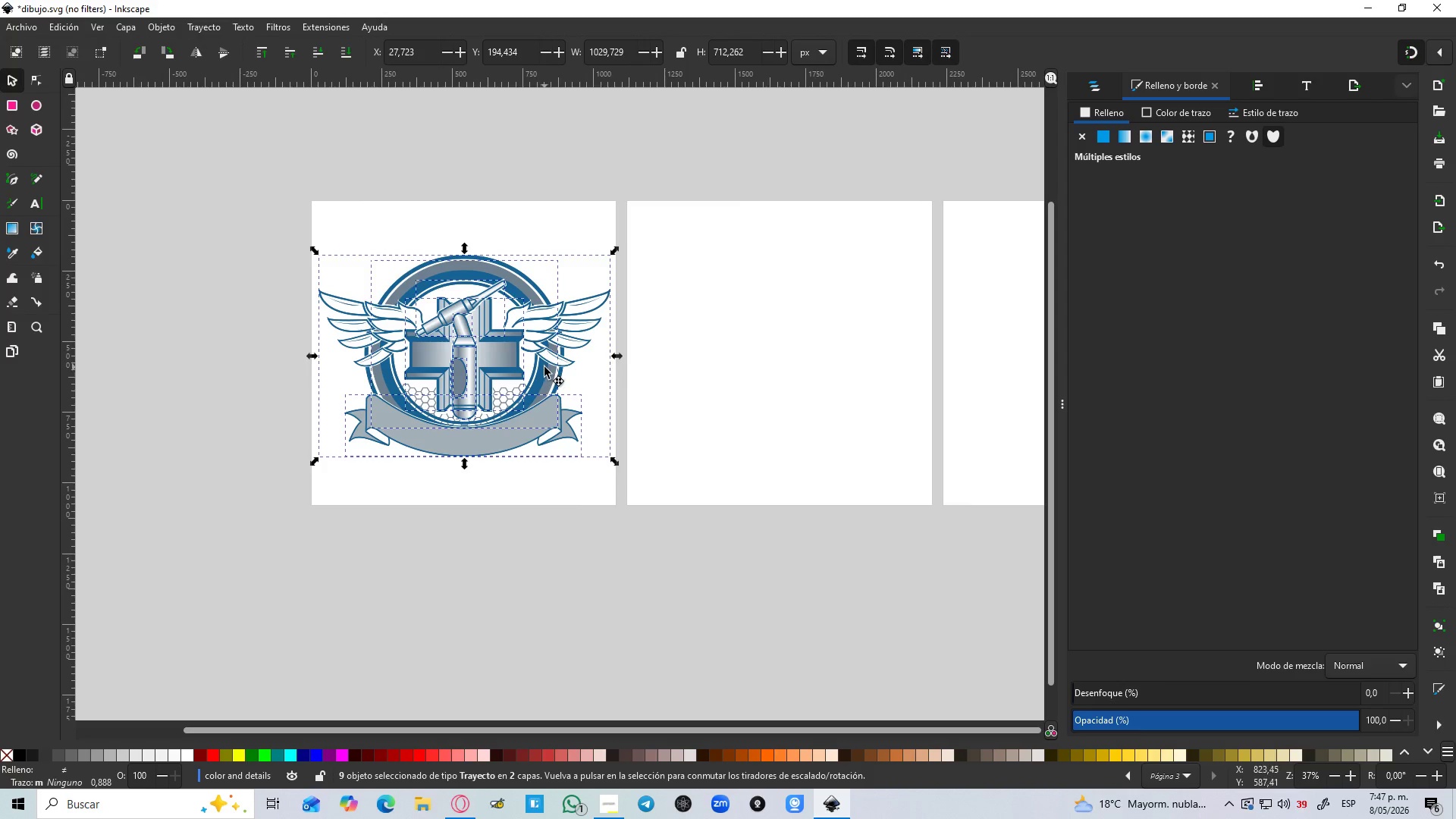 
key(Control+ControlLeft)
 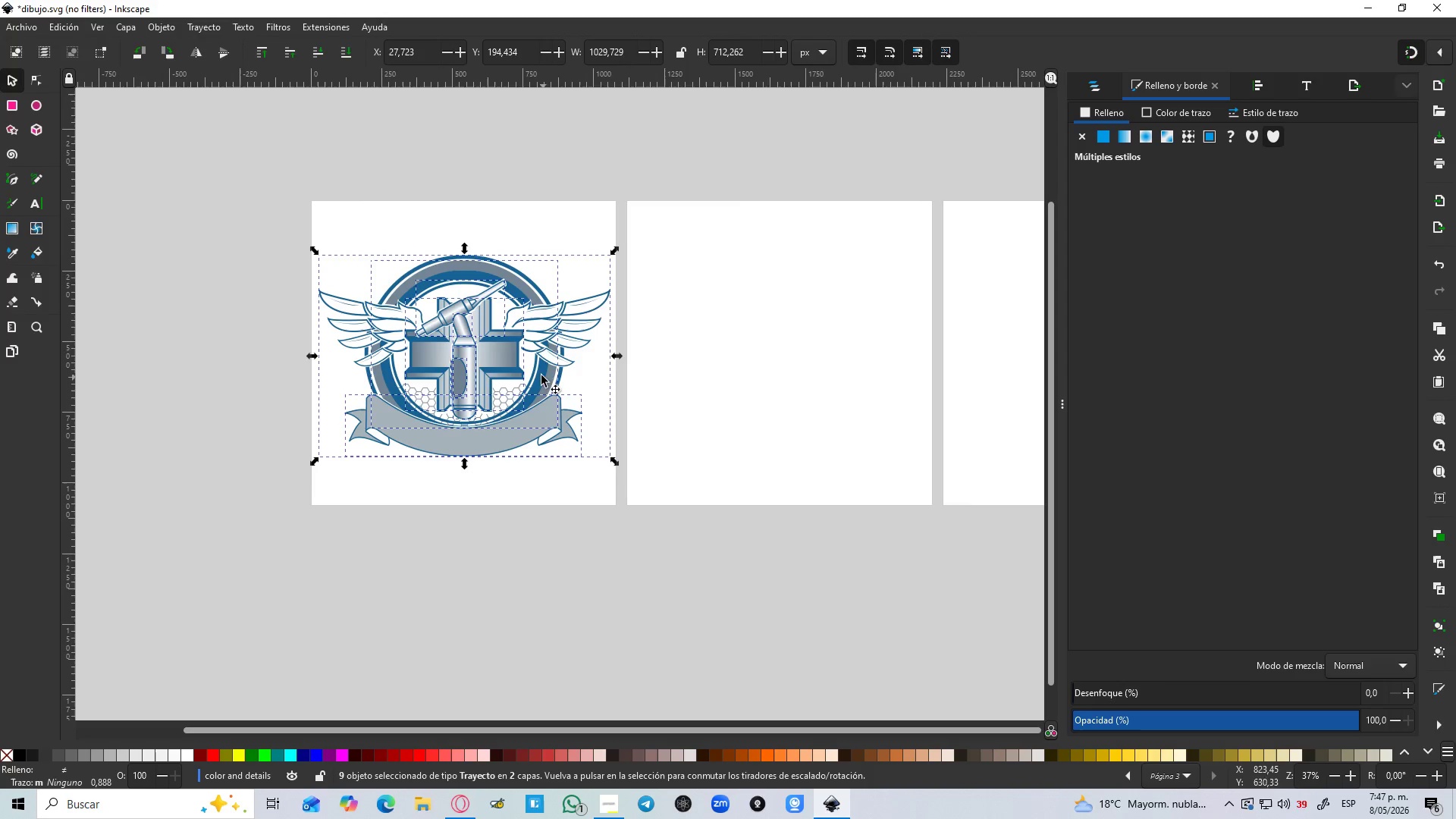 
key(Control+ControlLeft)
 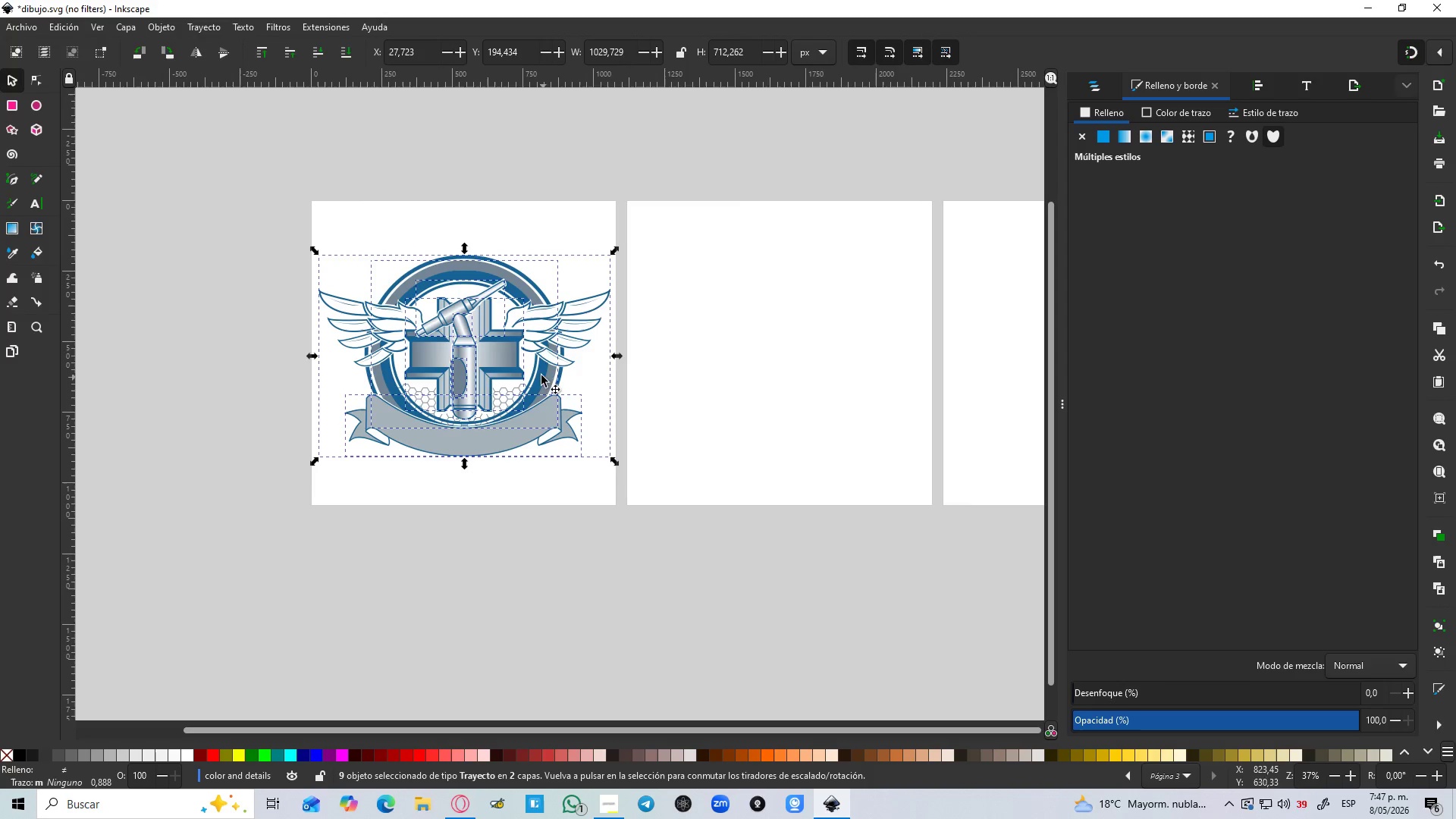 
key(Control+D)
 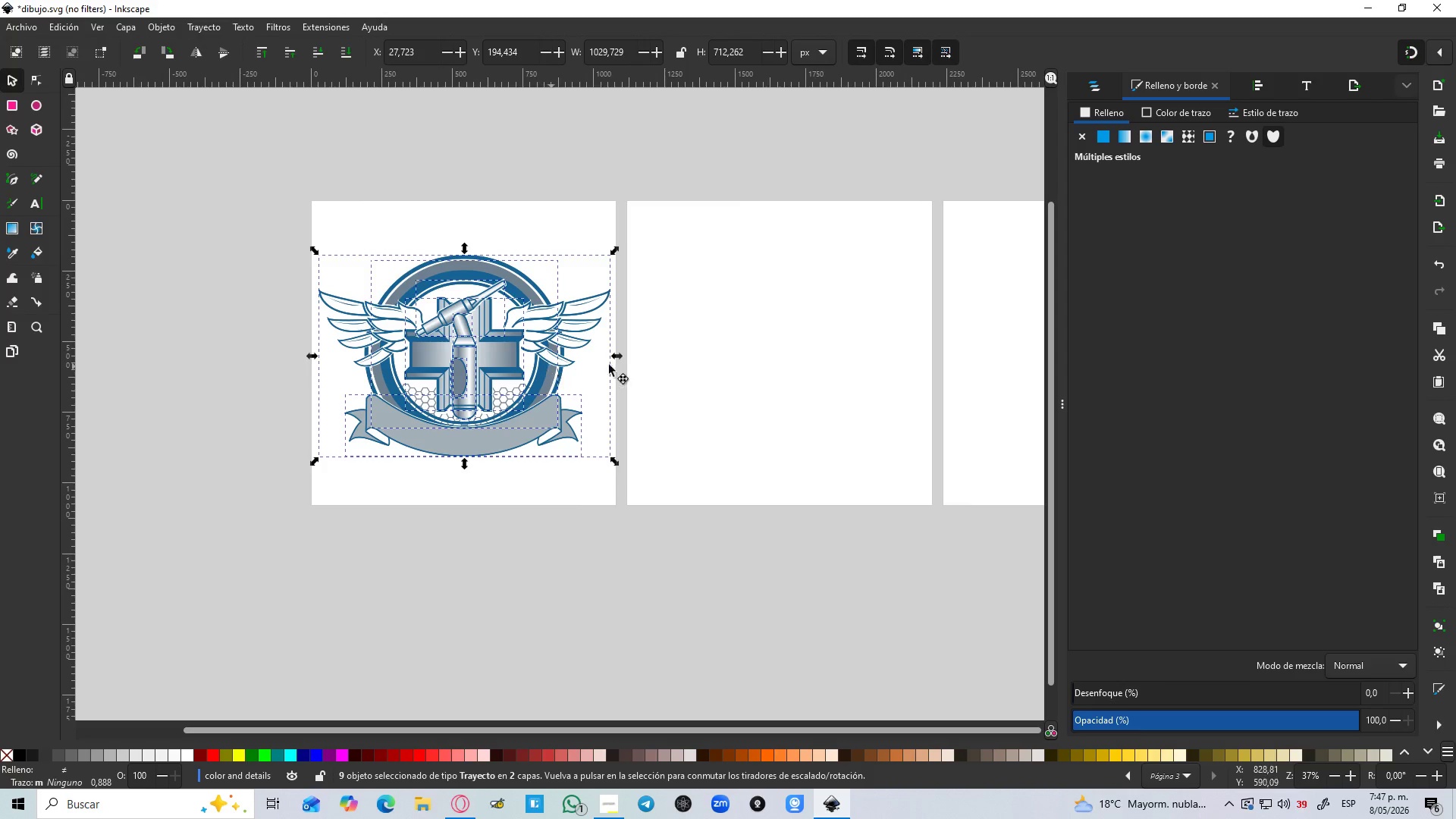 
key(Control+ControlLeft)
 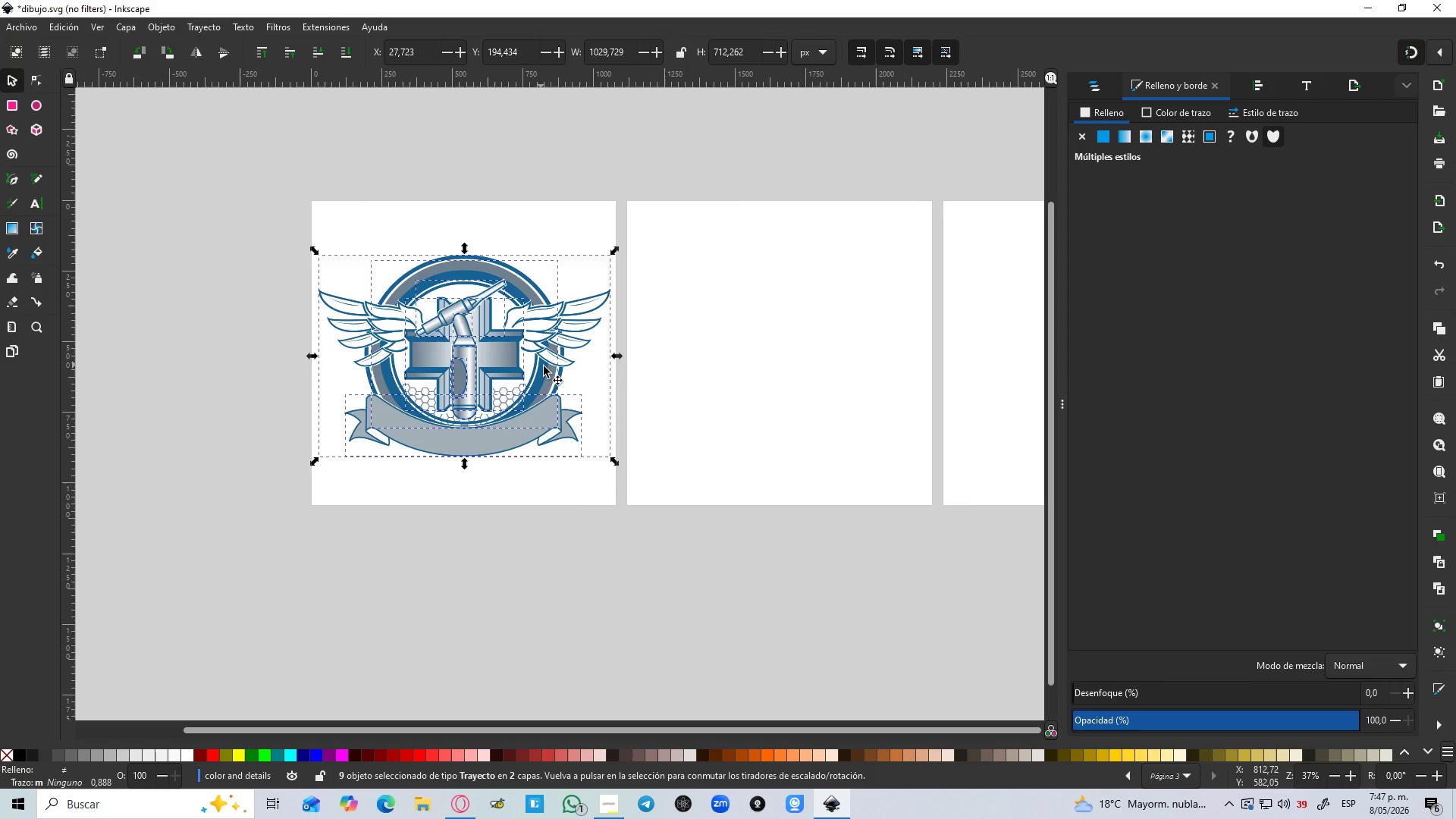 
left_click_drag(start_coordinate=[544, 367], to_coordinate=[864, 359])
 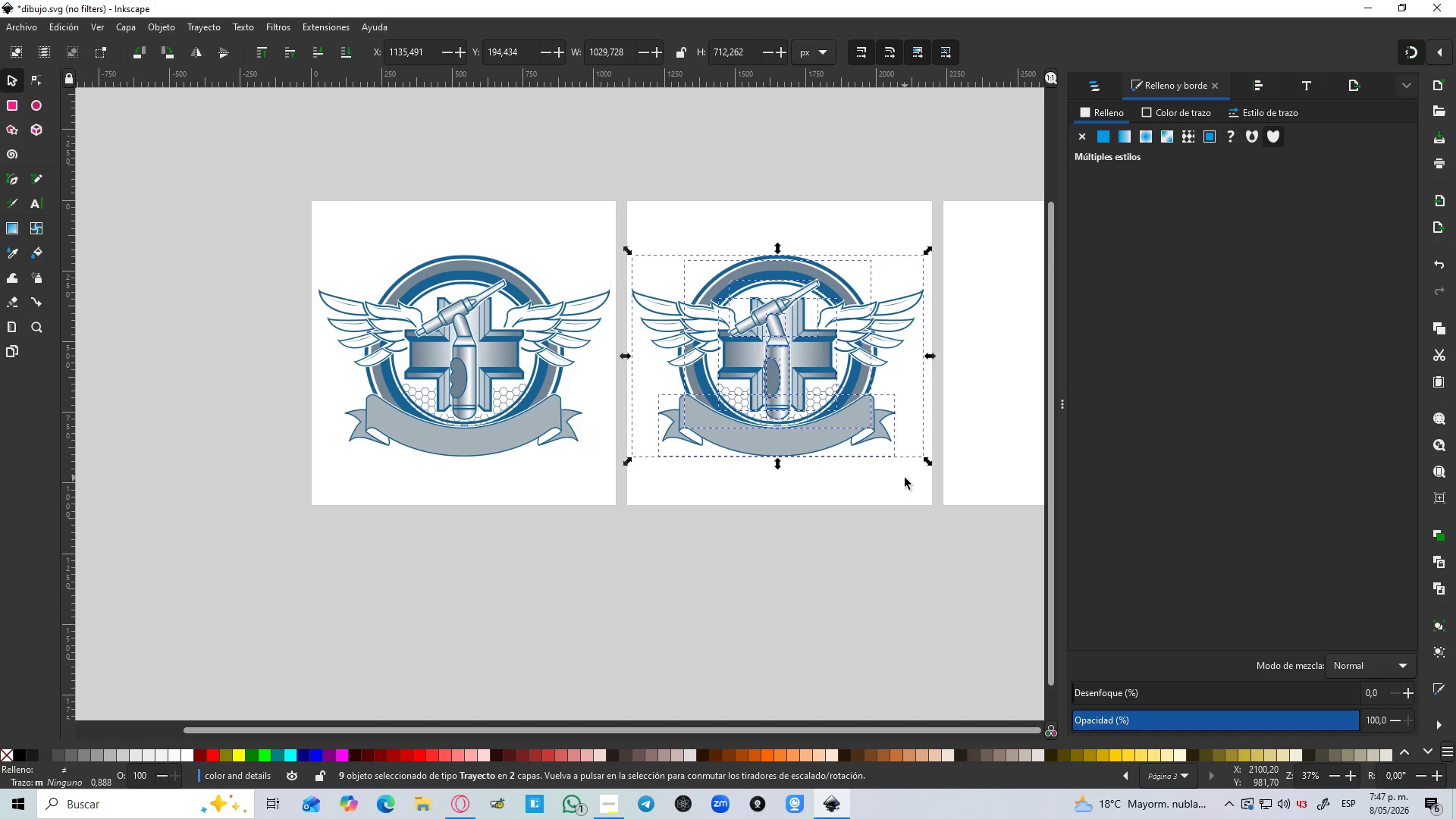 
hold_key(key=ControlLeft, duration=0.92)
 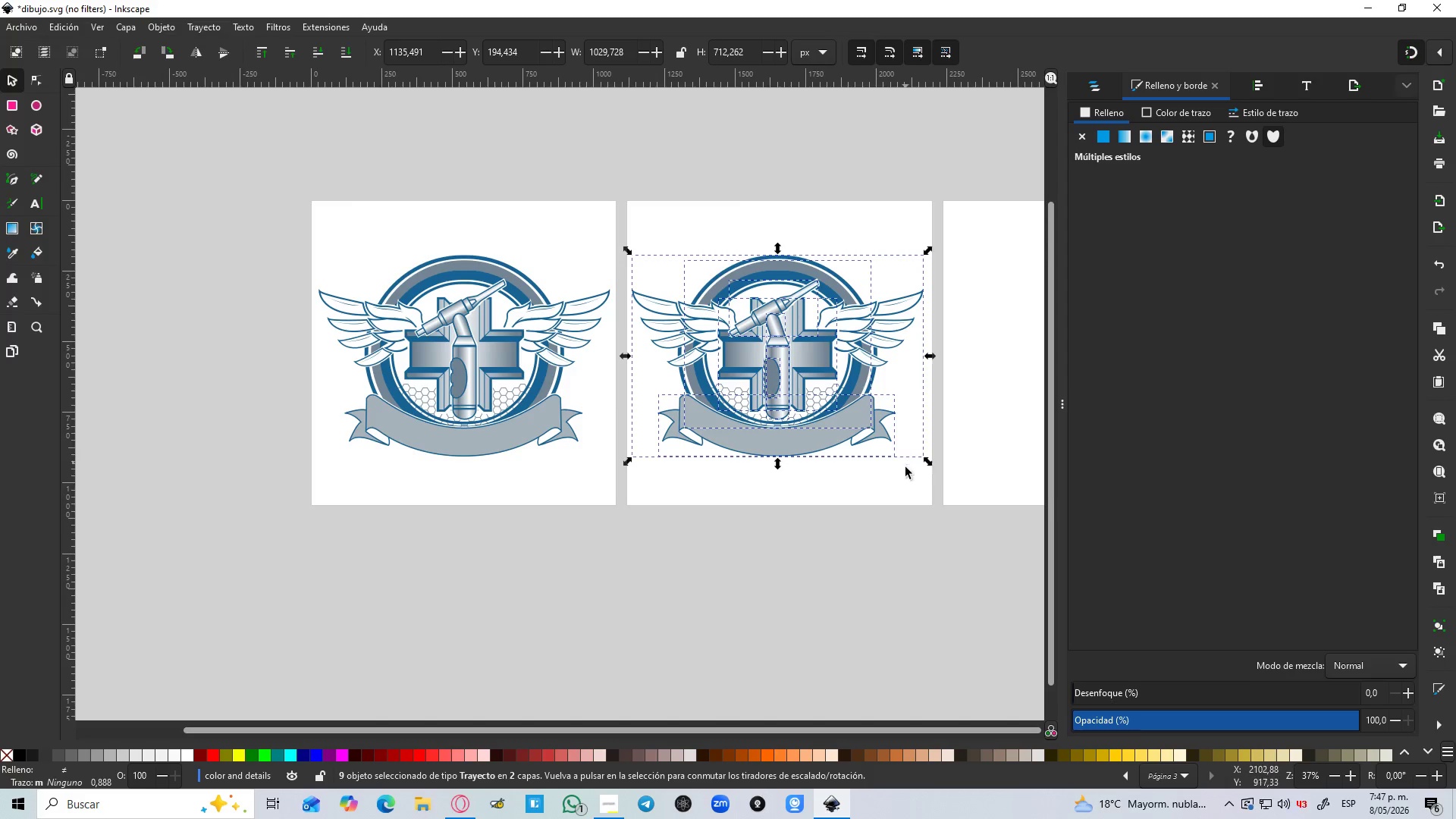 
left_click([905, 478])
 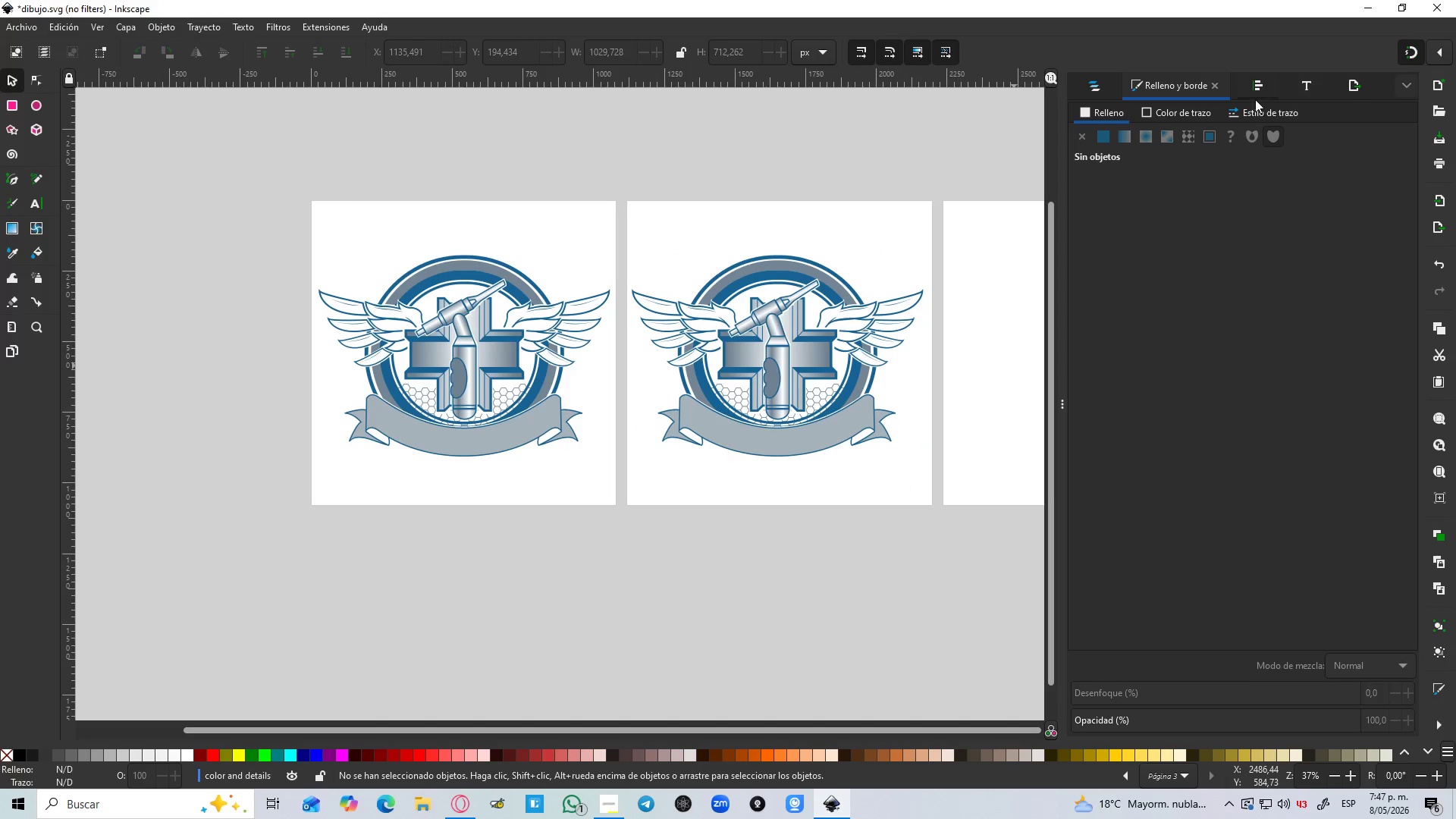 
left_click([1255, 94])
 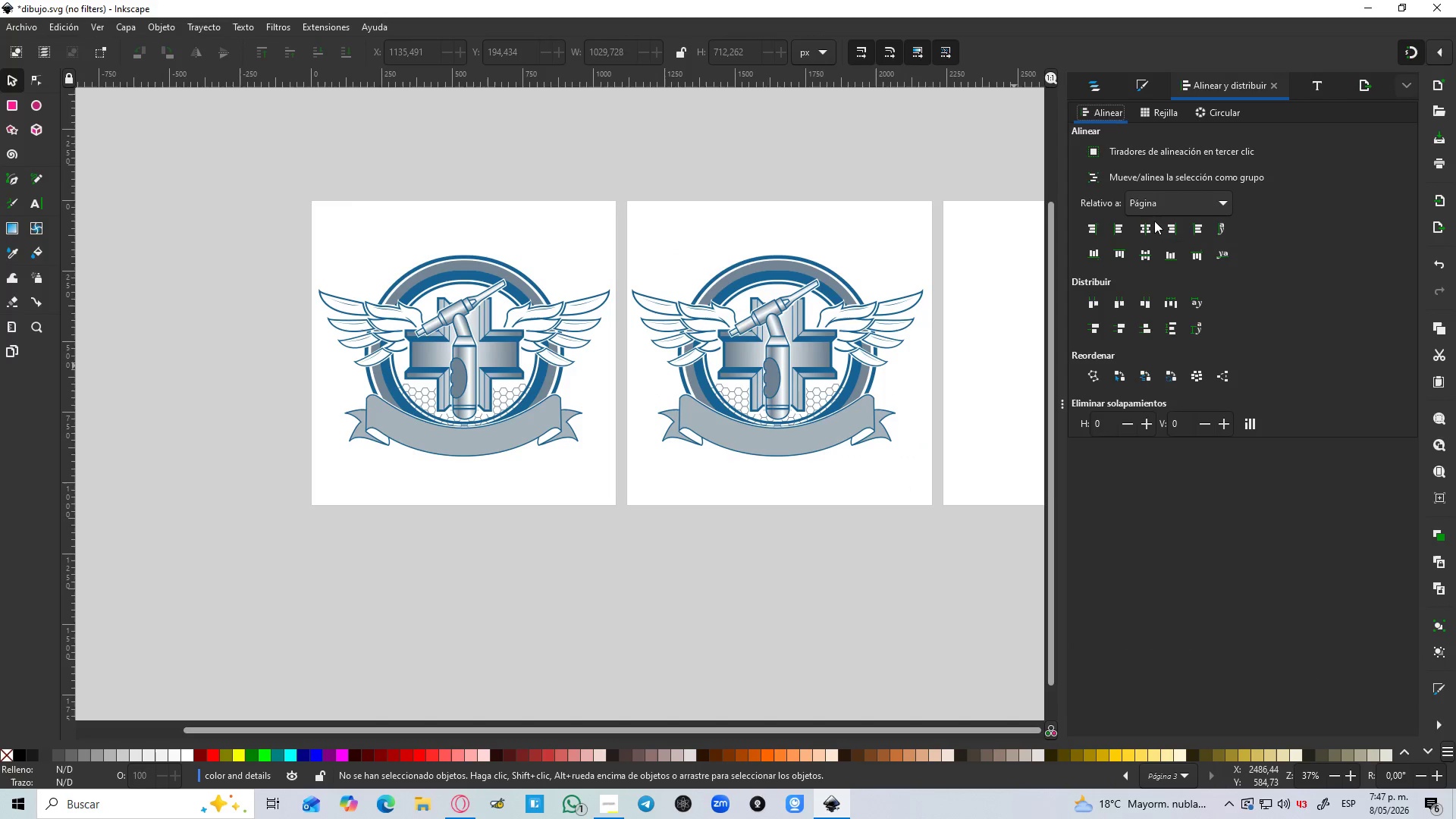 
left_click([1147, 226])
 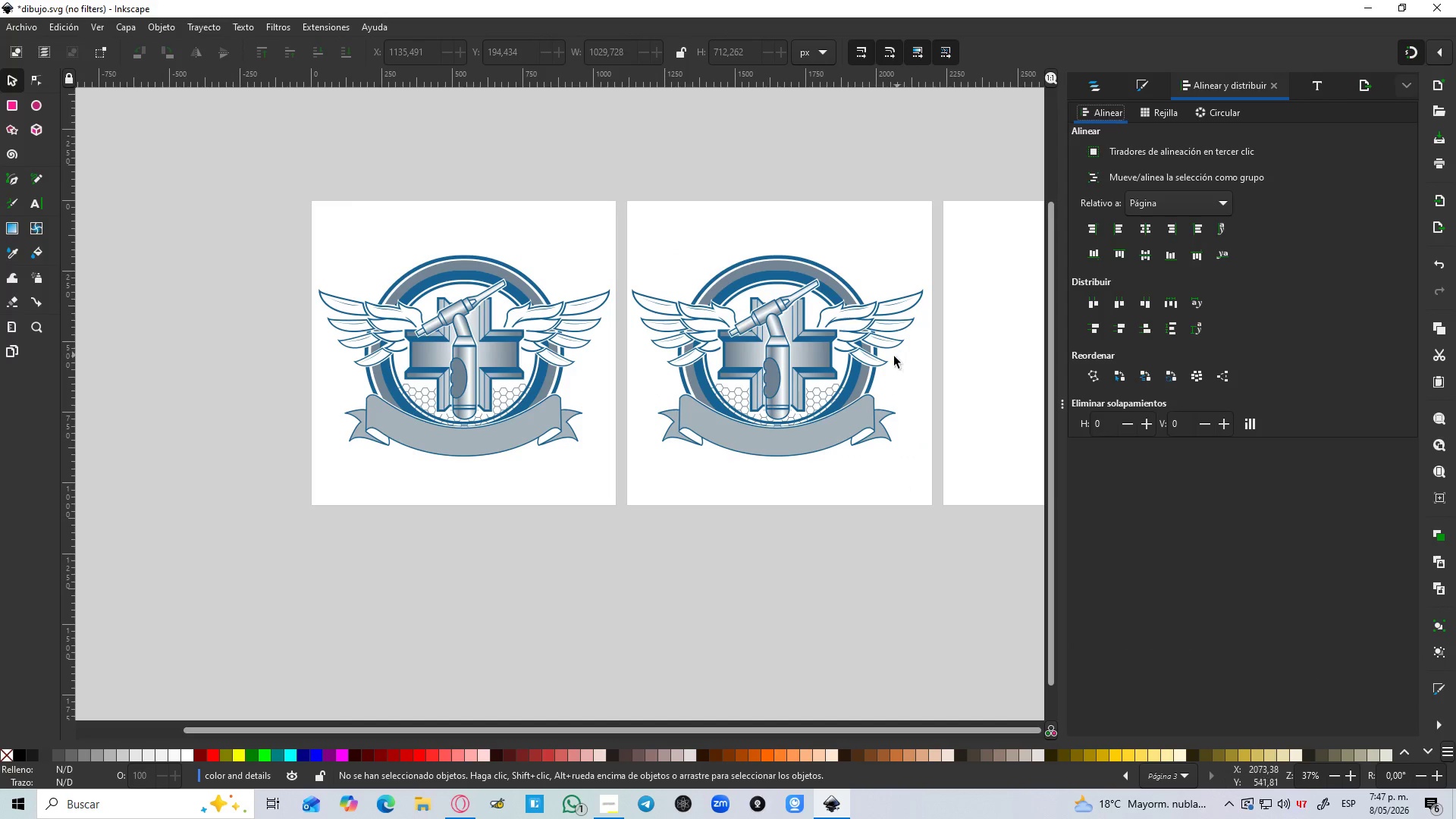 
left_click([865, 379])
 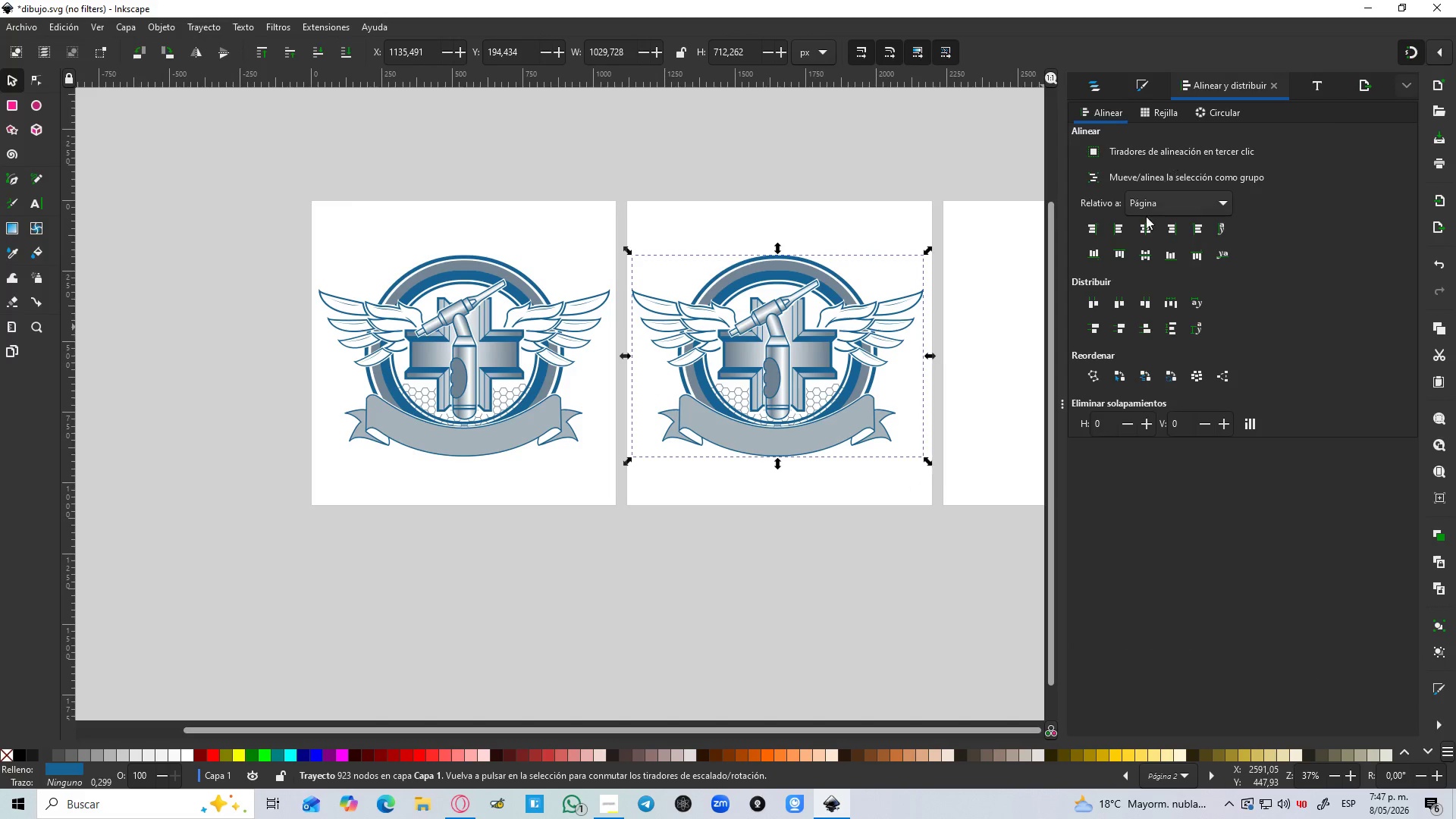 
left_click([1143, 230])
 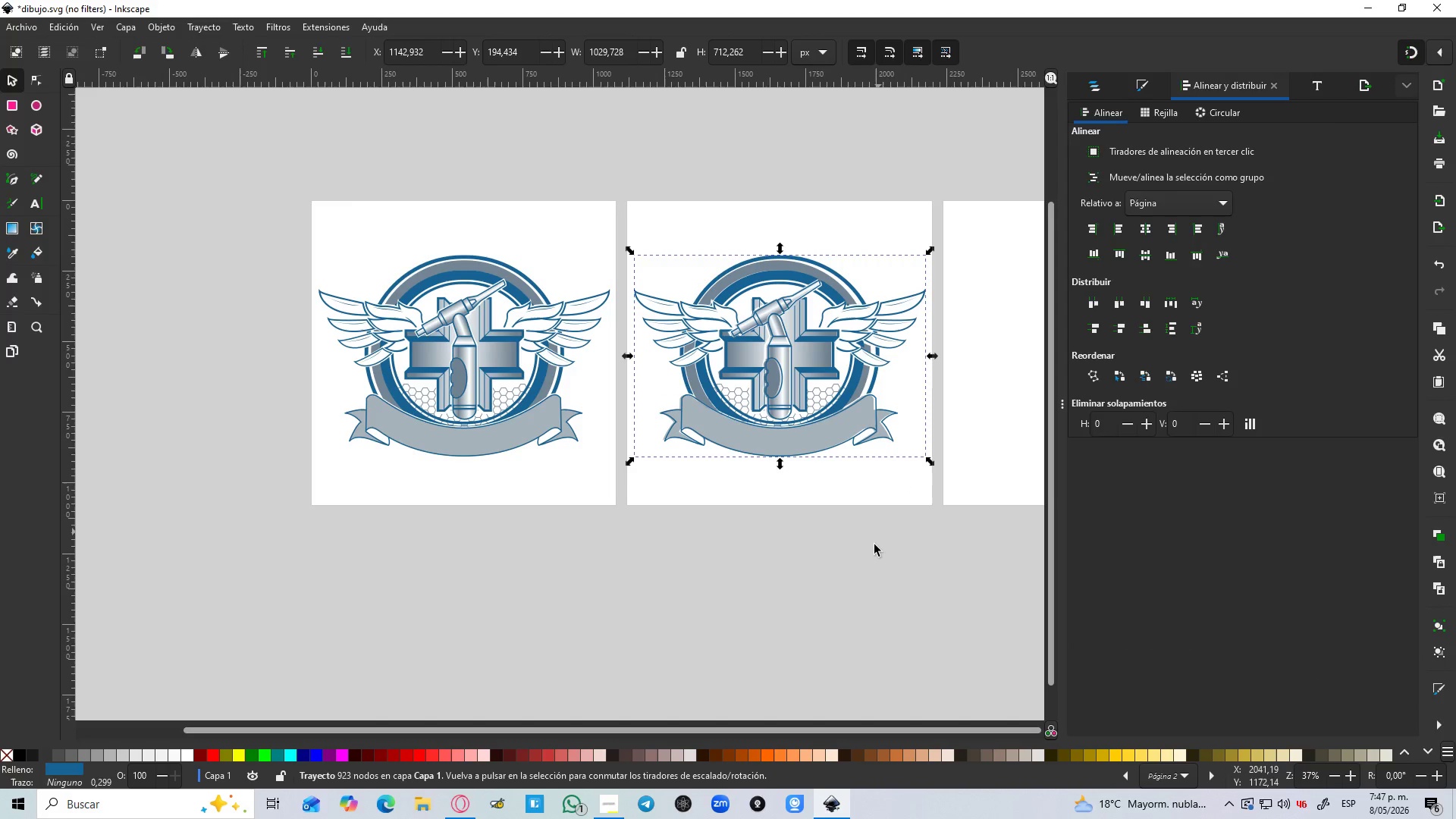 
left_click_drag(start_coordinate=[874, 544], to_coordinate=[877, 538])
 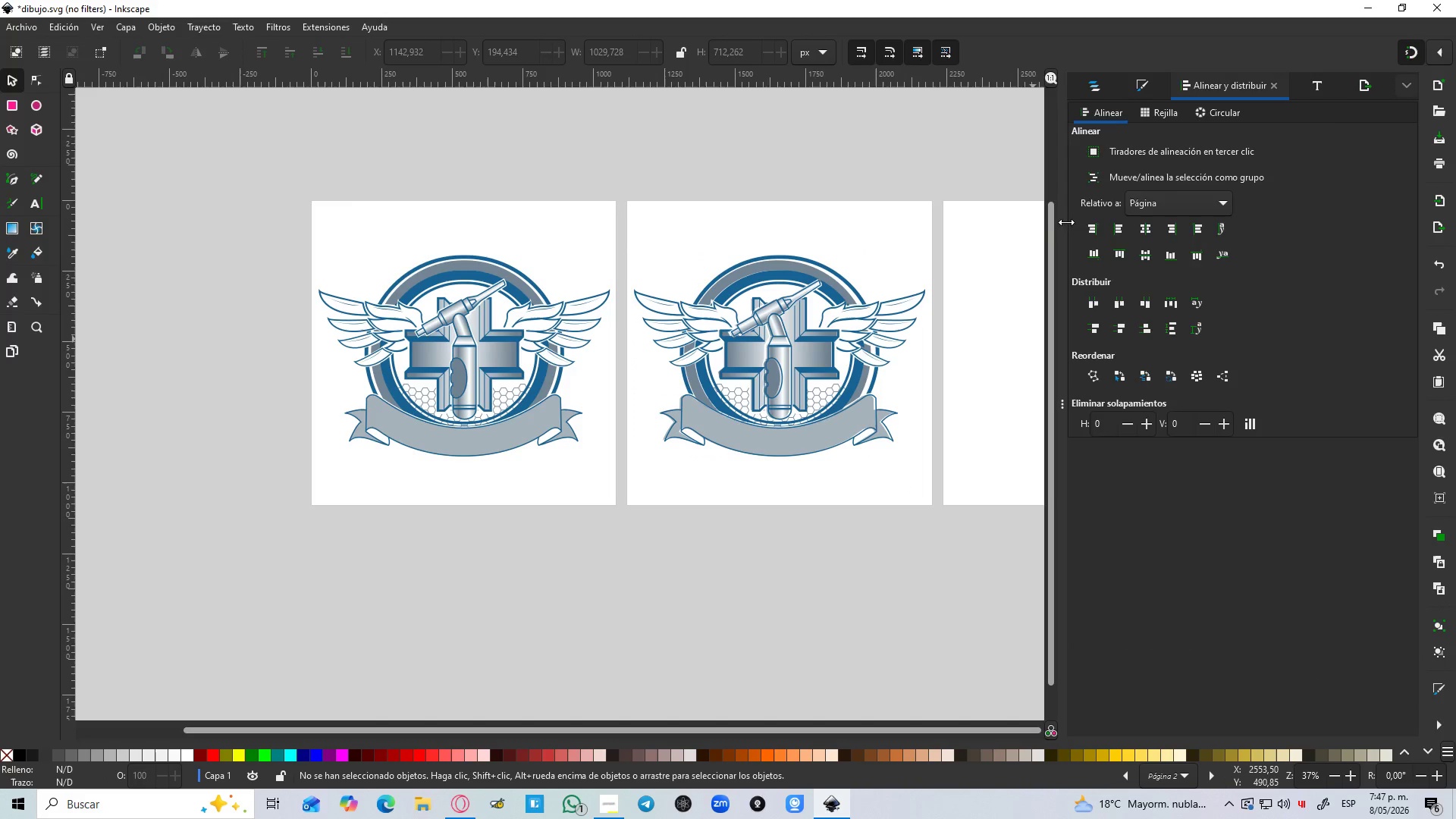 
key(Control+Z)
 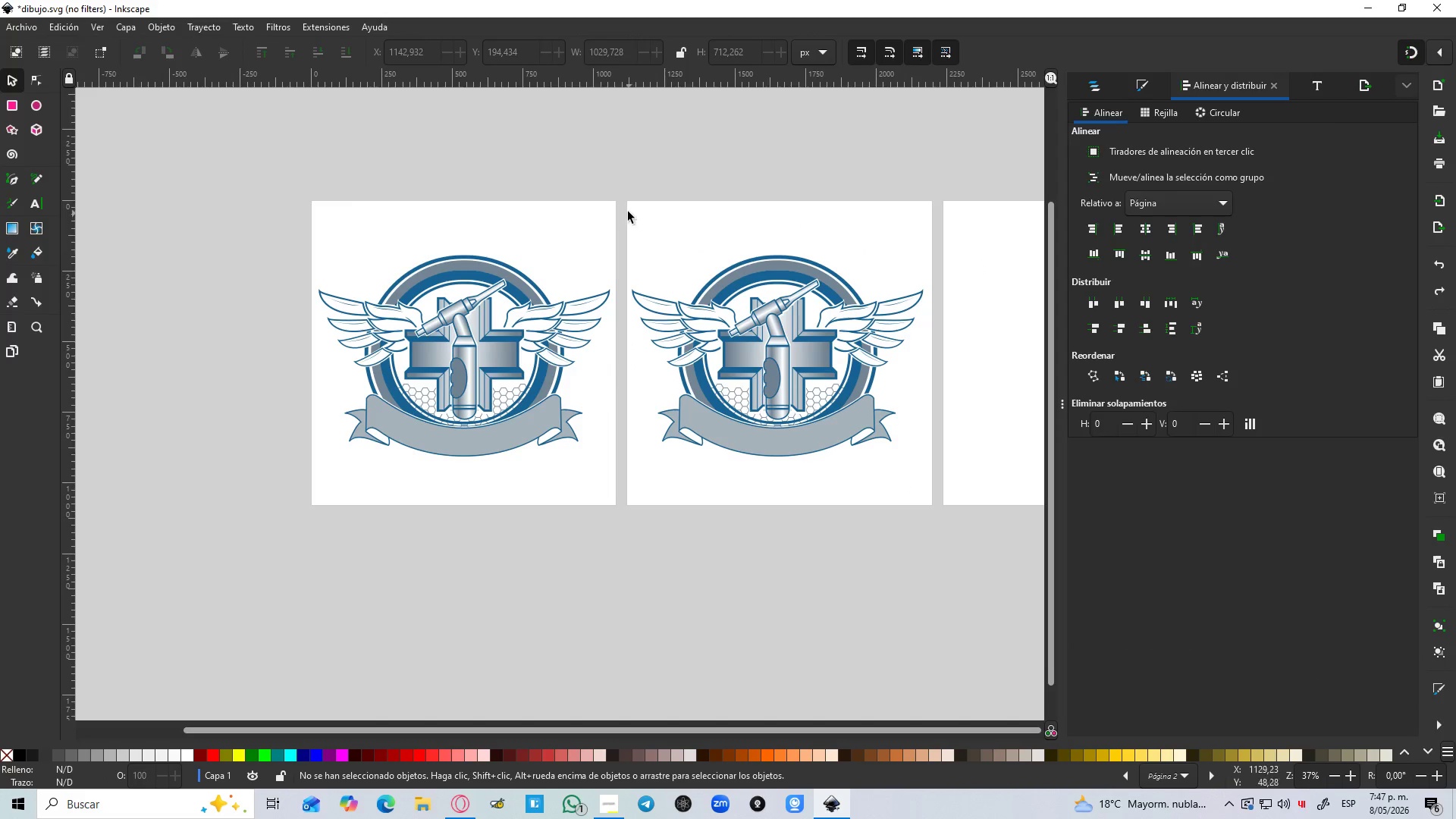 
left_click_drag(start_coordinate=[613, 200], to_coordinate=[940, 492])
 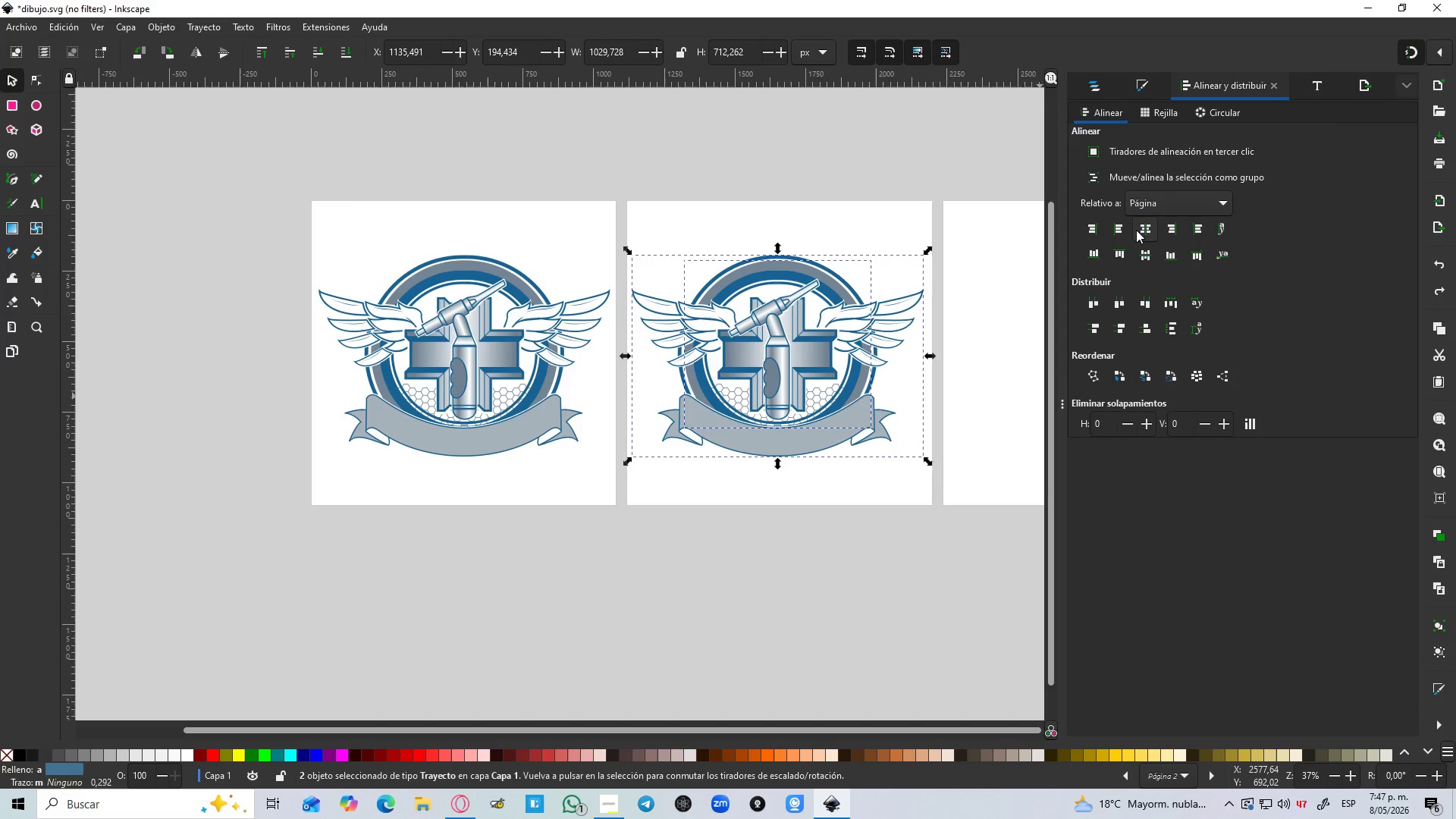 
left_click([1141, 230])
 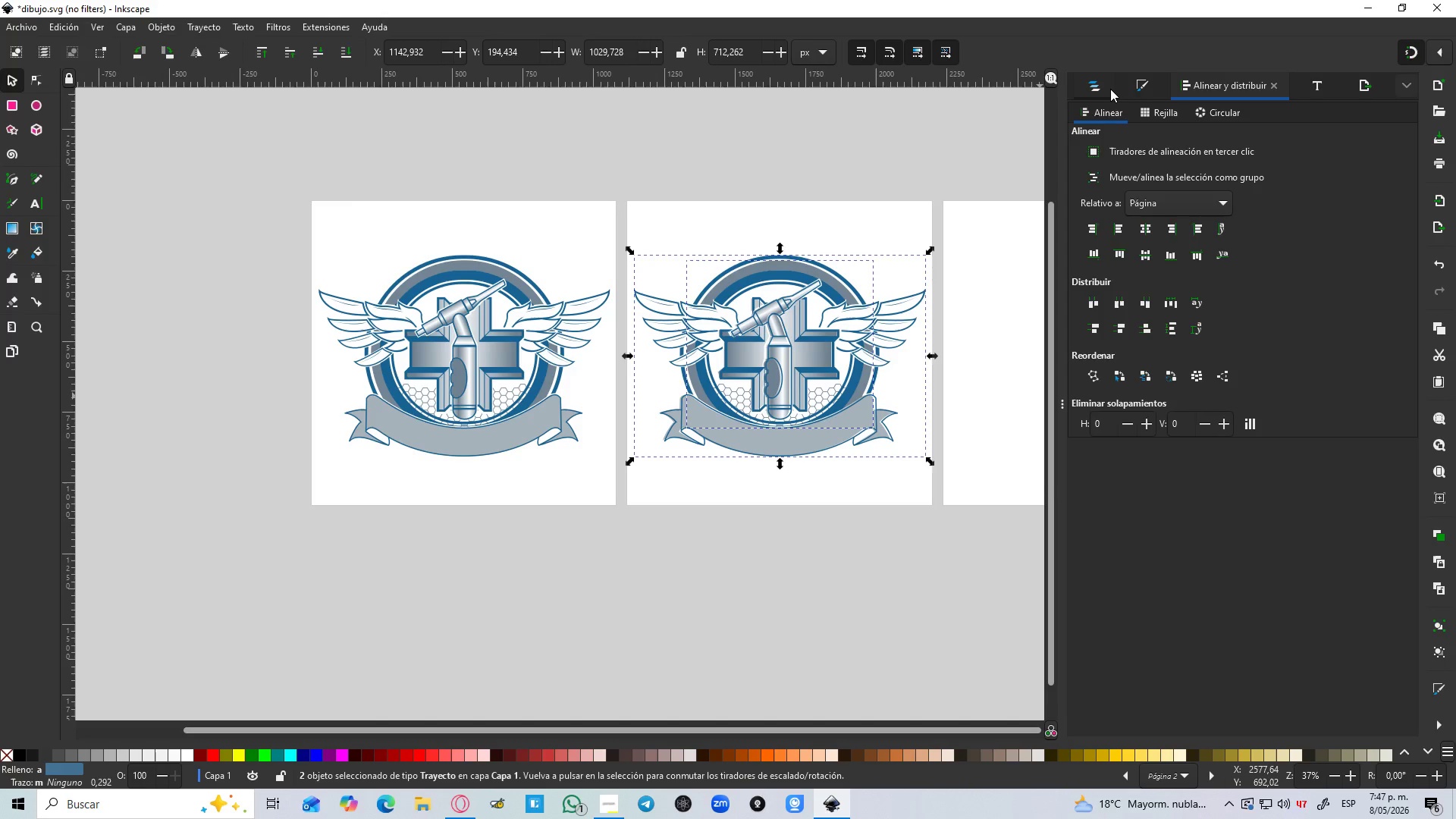 
hold_key(key=ControlLeft, duration=1.5)
scroll: coordinate [835, 366], scroll_direction: up, amount: 4.0
 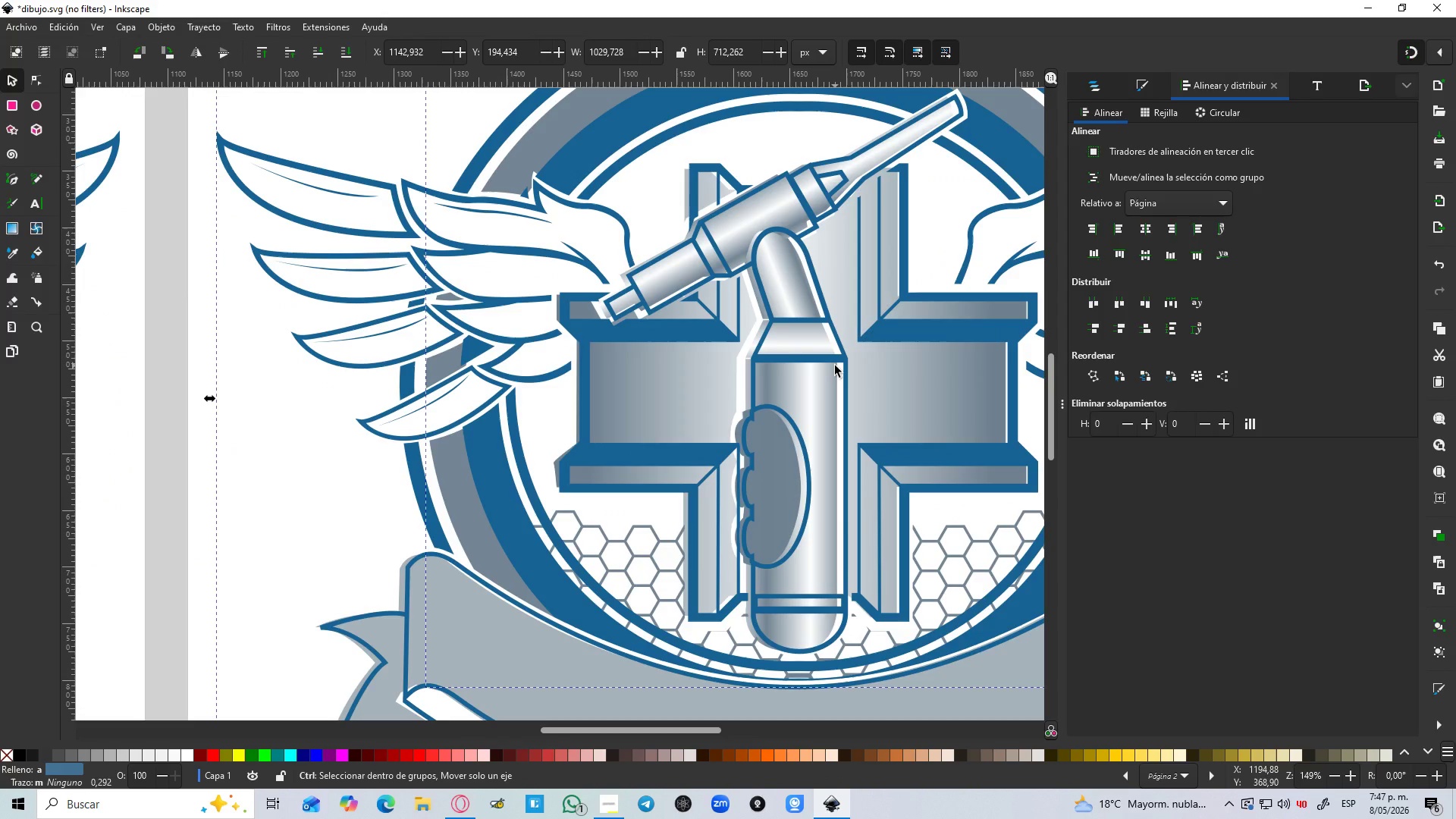 
key(Control+Z)
 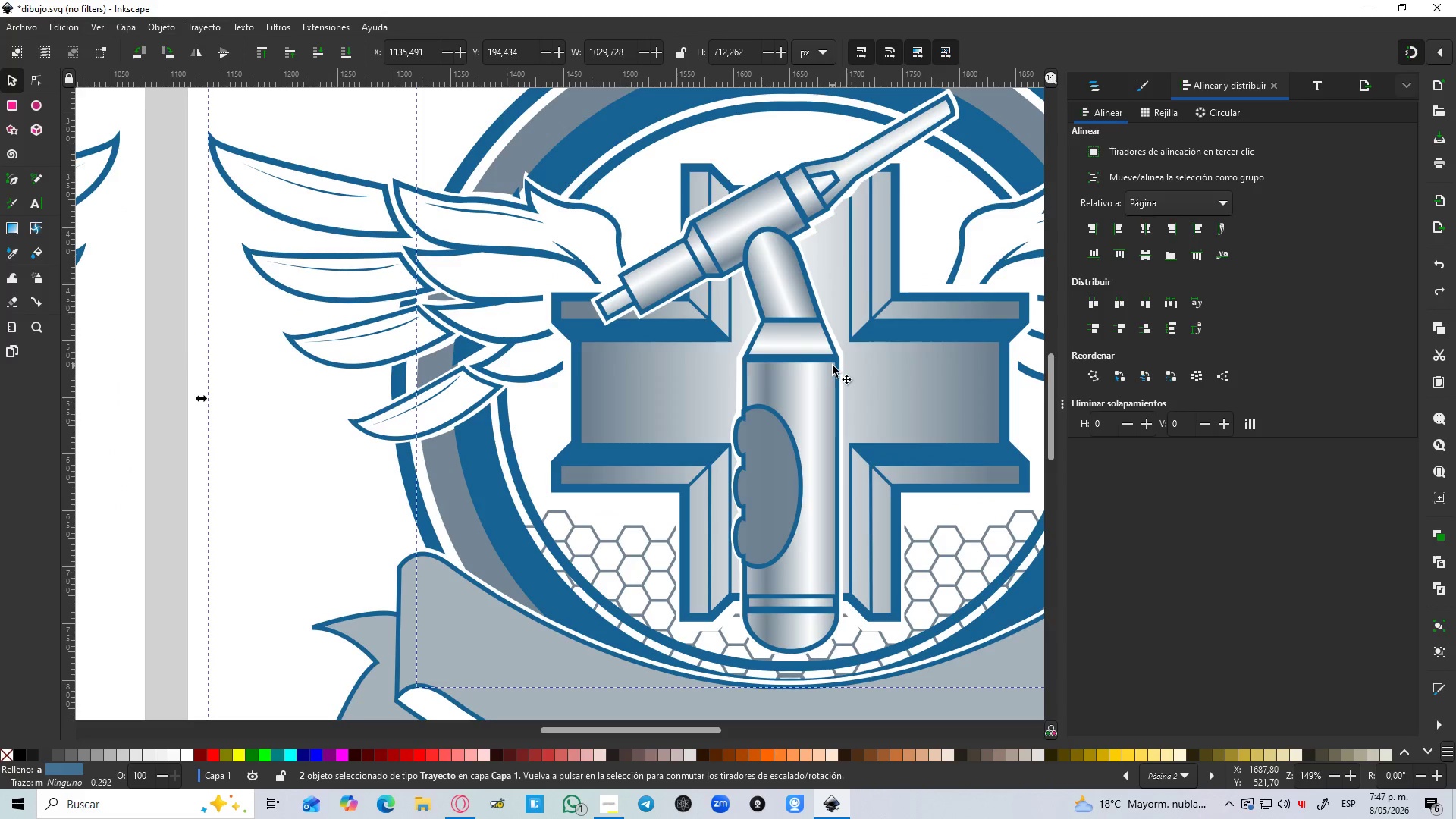 
hold_key(key=ControlLeft, duration=0.56)
scroll: coordinate [833, 366], scroll_direction: down, amount: 2.0
 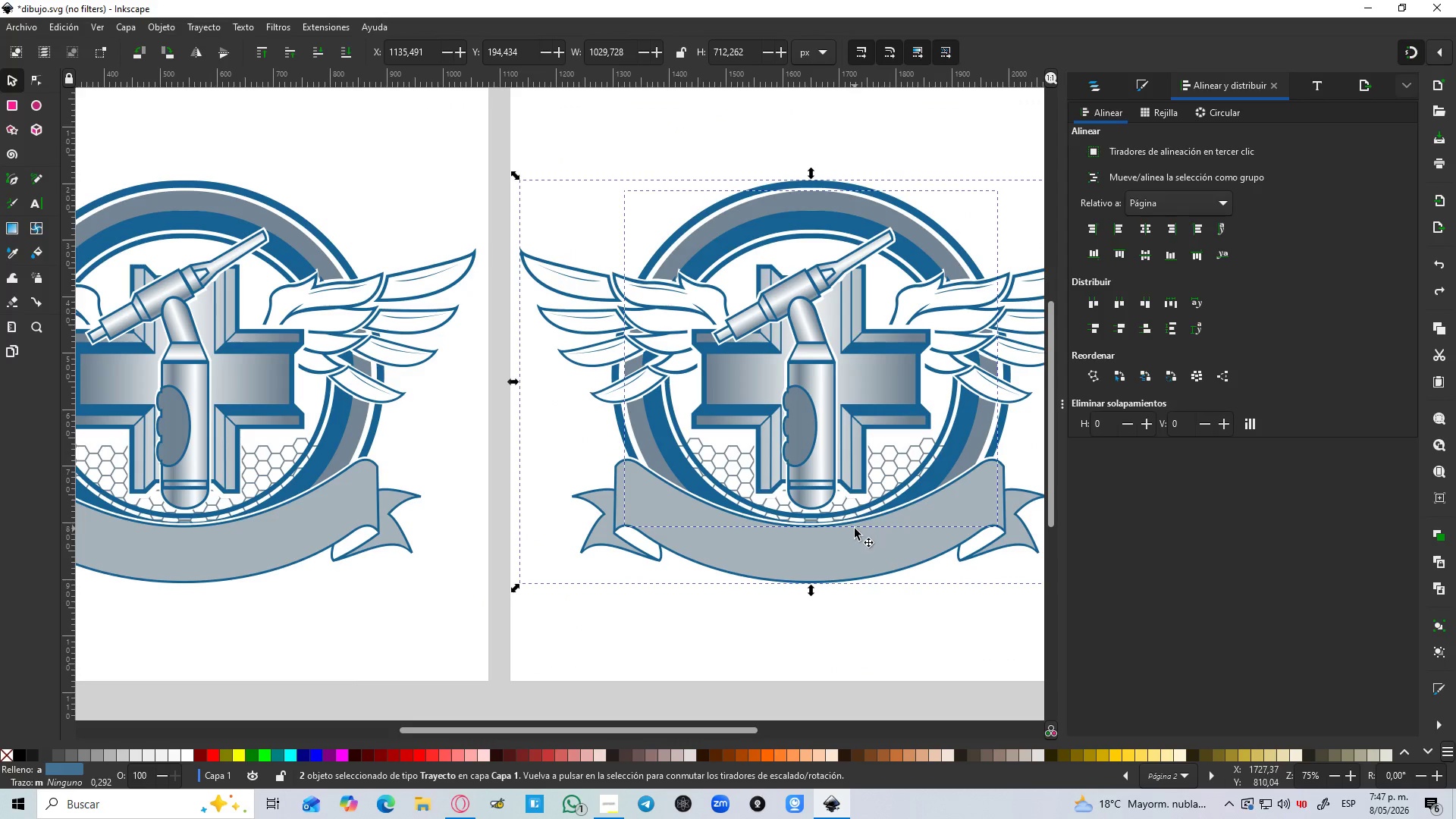 
hold_key(key=ControlLeft, duration=0.34)
scroll: coordinate [855, 529], scroll_direction: down, amount: 1.0
 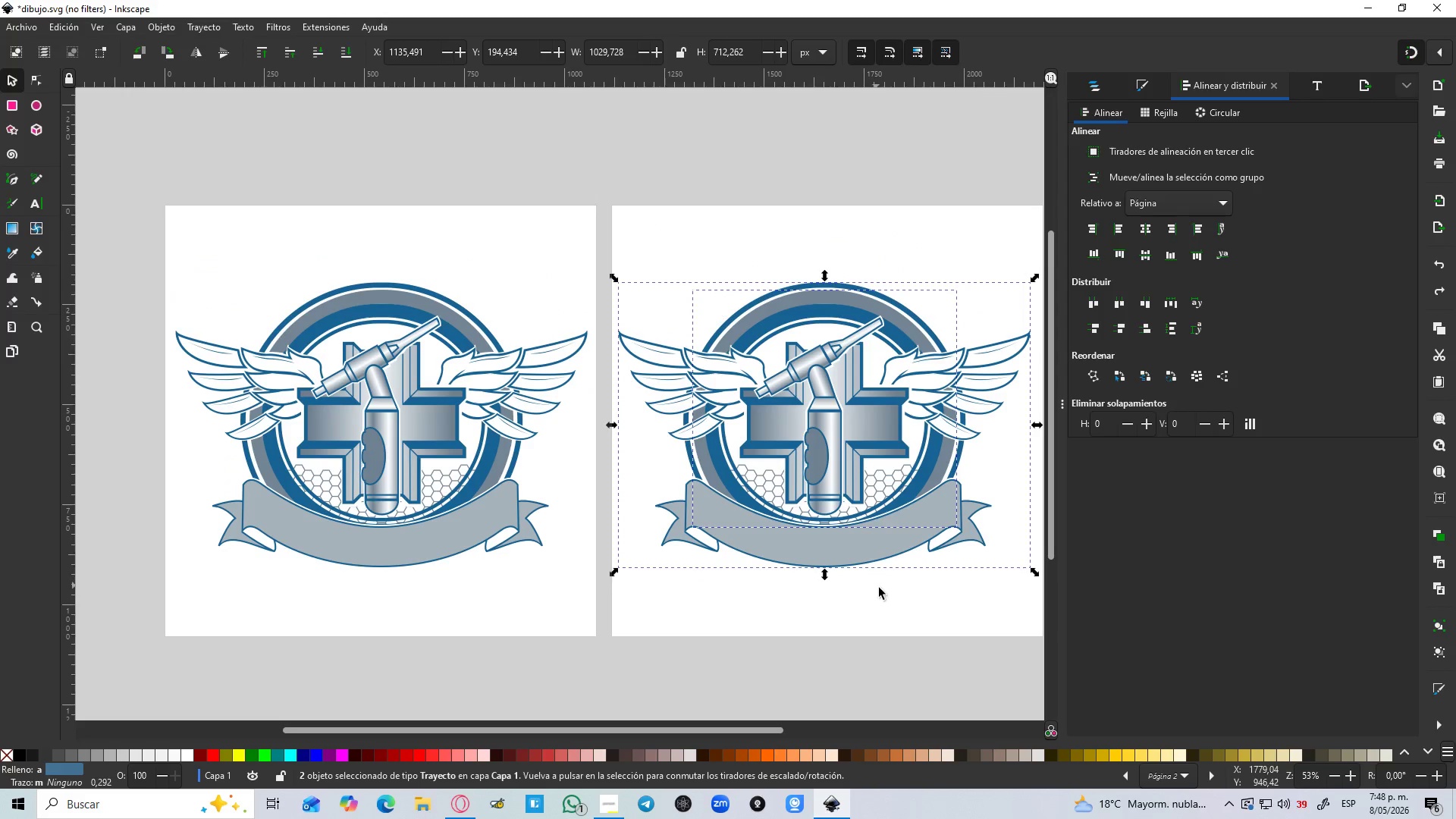 
left_click([913, 612])
 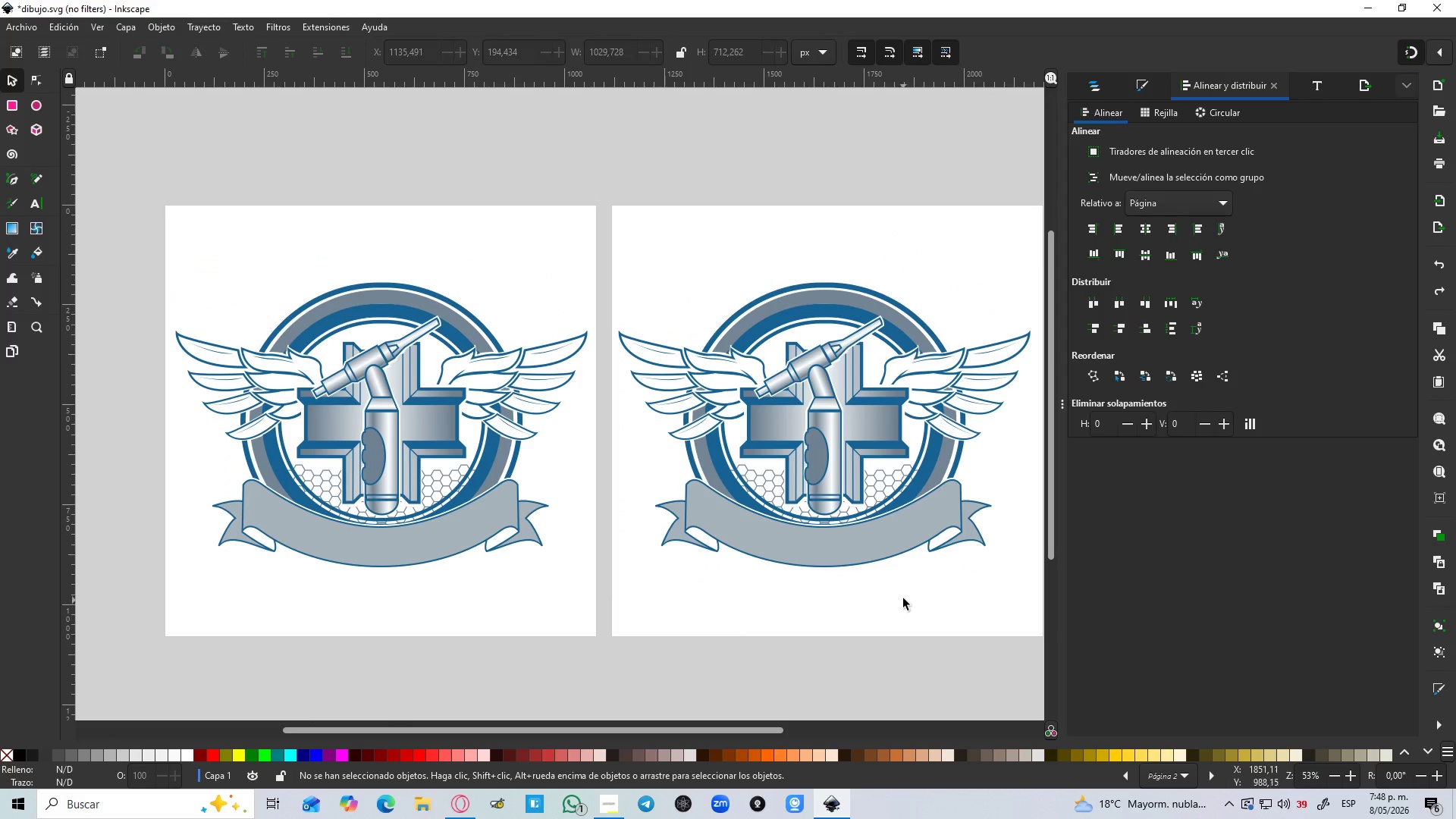 
hold_key(key=Space, duration=0.41)
 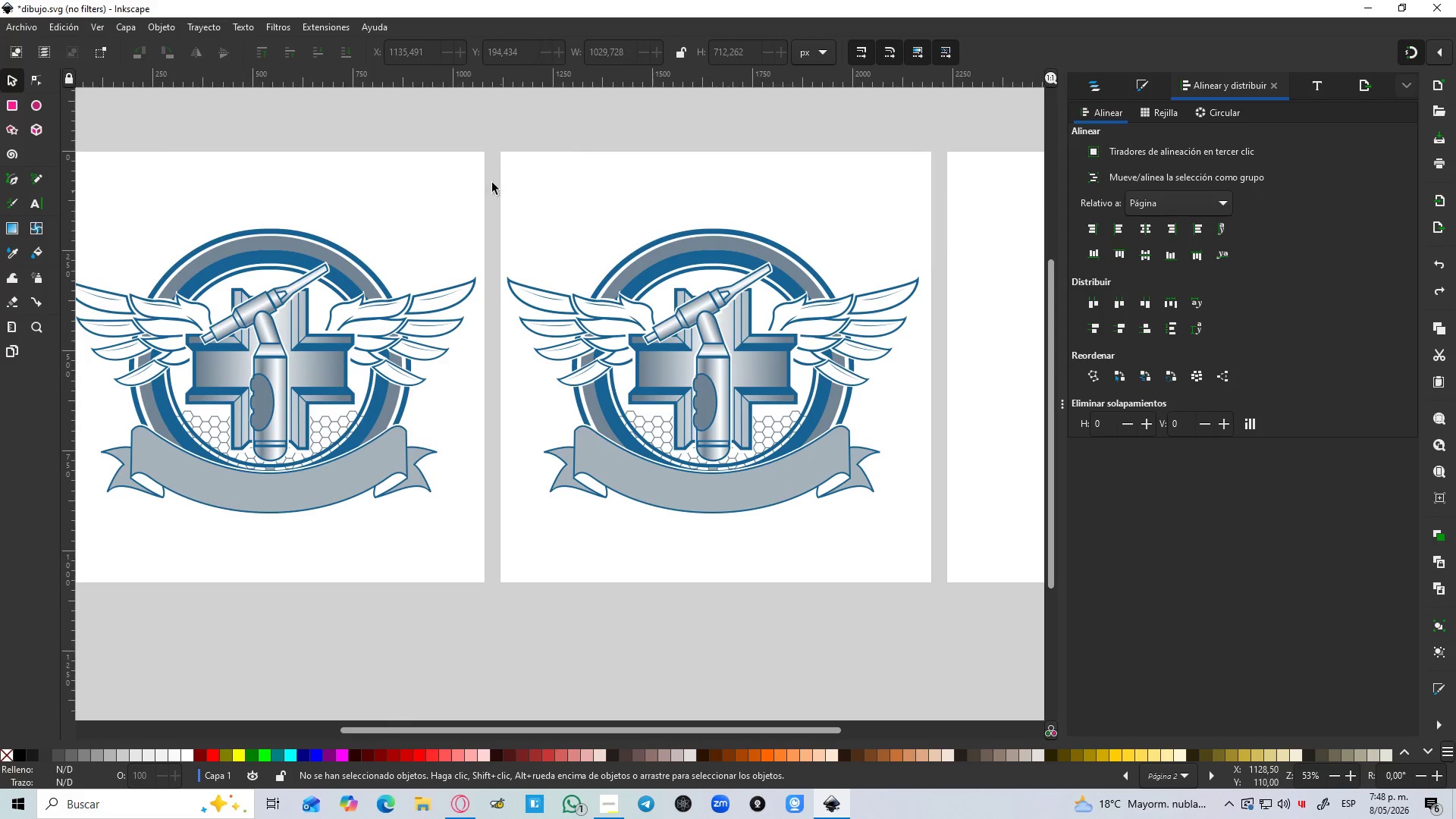 
left_click_drag(start_coordinate=[495, 148], to_coordinate=[858, 480])
 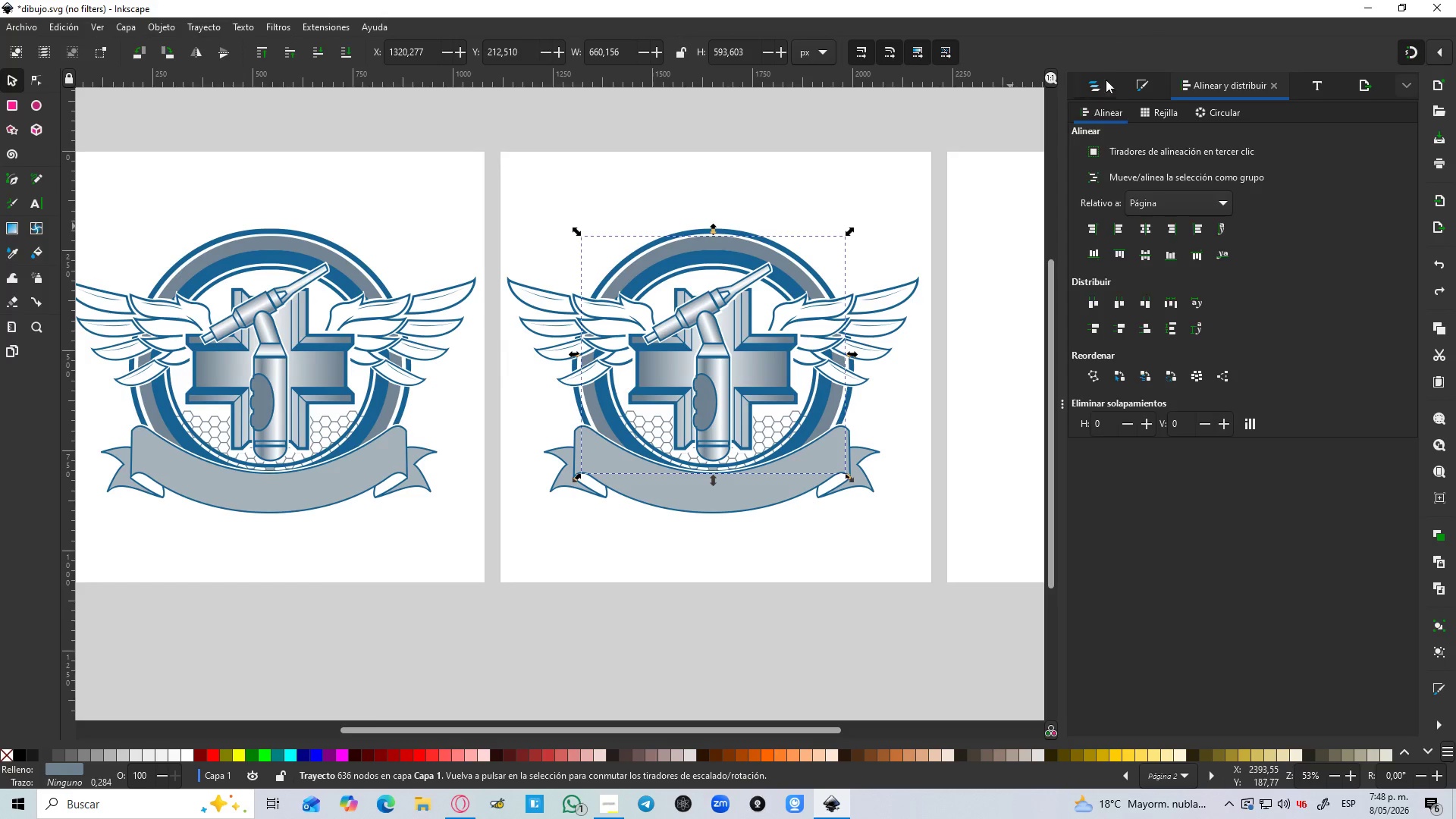 
left_click([1099, 86])
 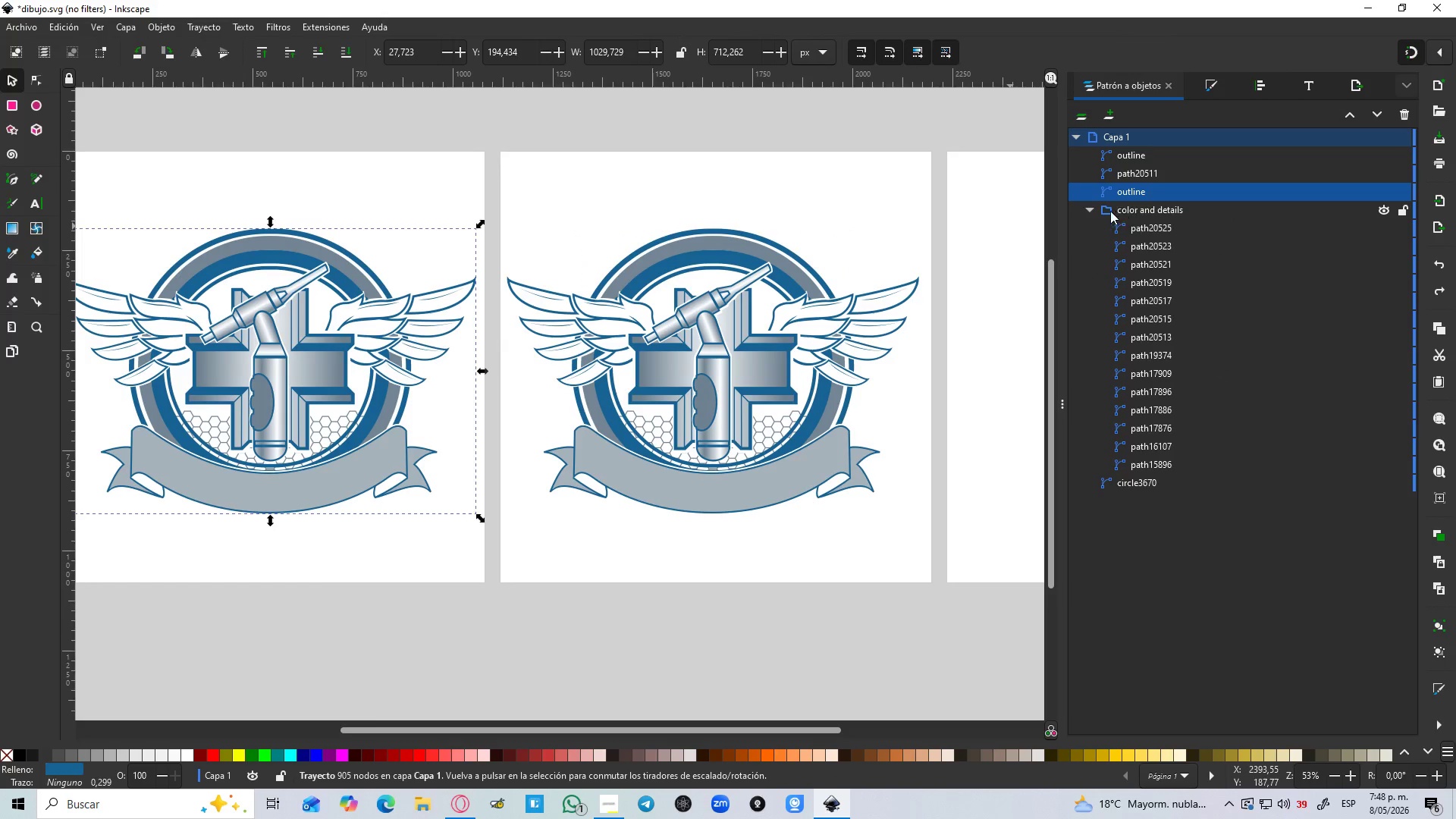 
wait(6.55)
 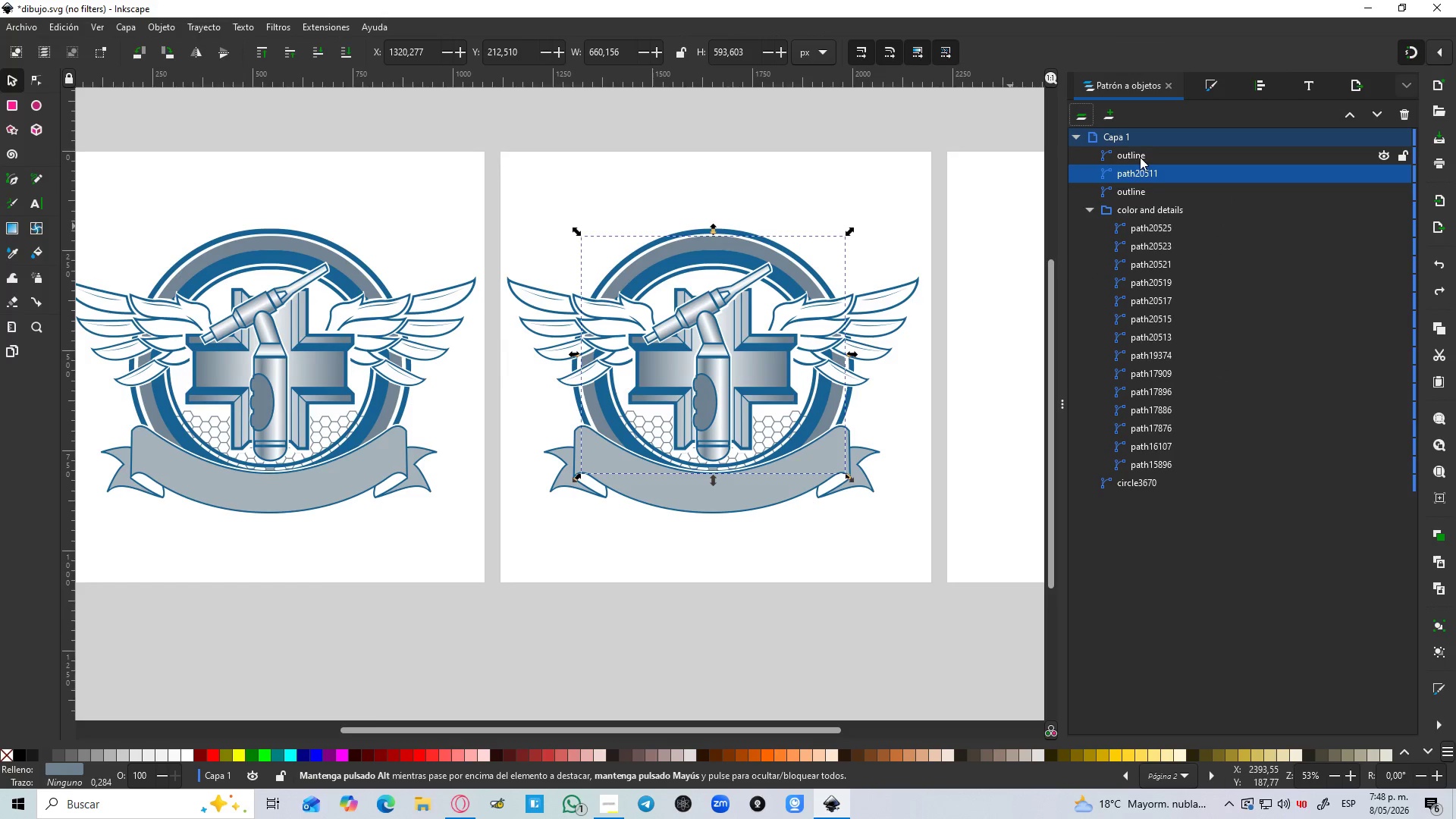 
hold_key(key=ControlLeft, duration=0.48)
scroll: coordinate [465, 537], scroll_direction: down, amount: 1.0
 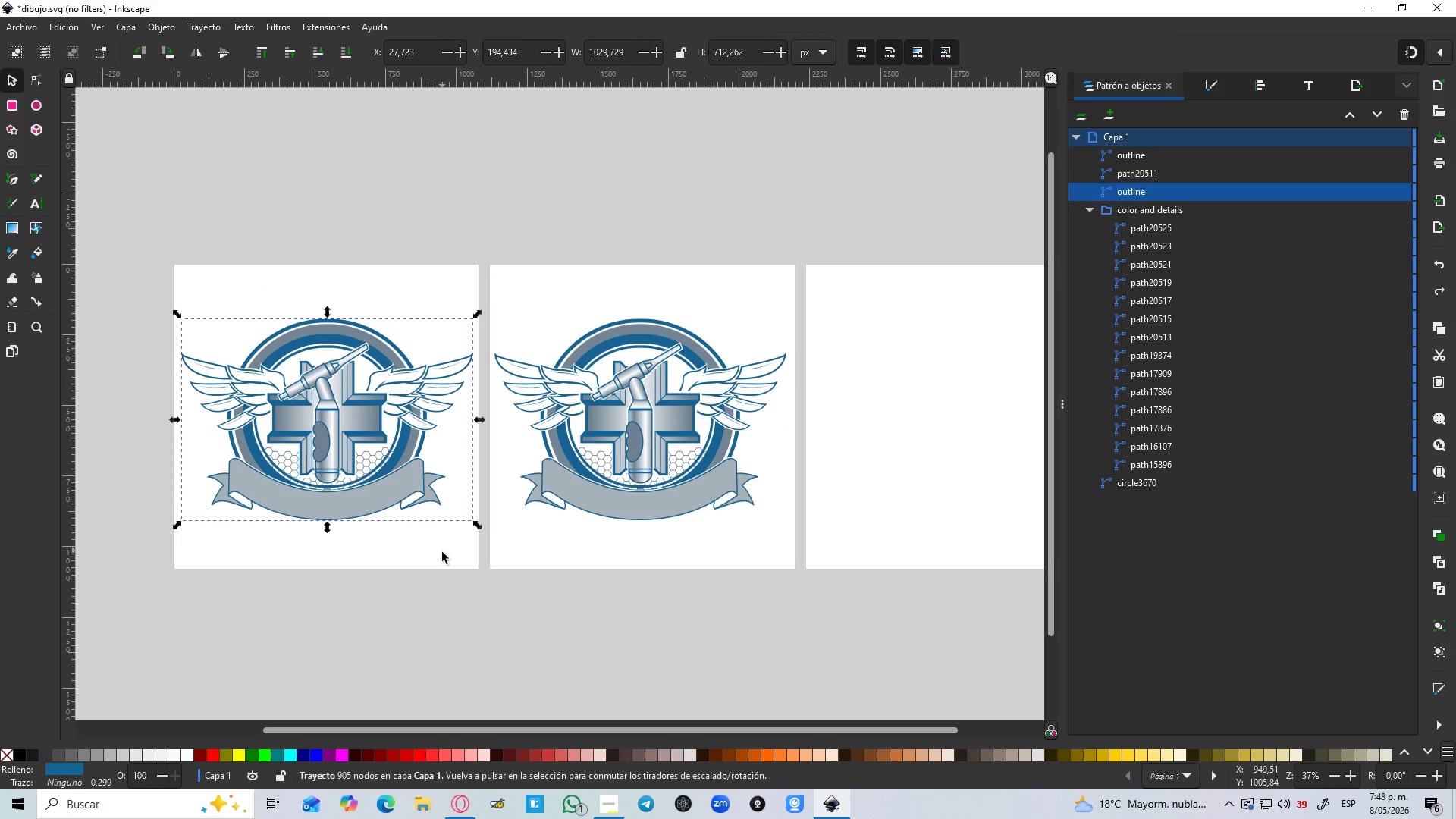 
left_click_drag(start_coordinate=[442, 566], to_coordinate=[442, 571])
 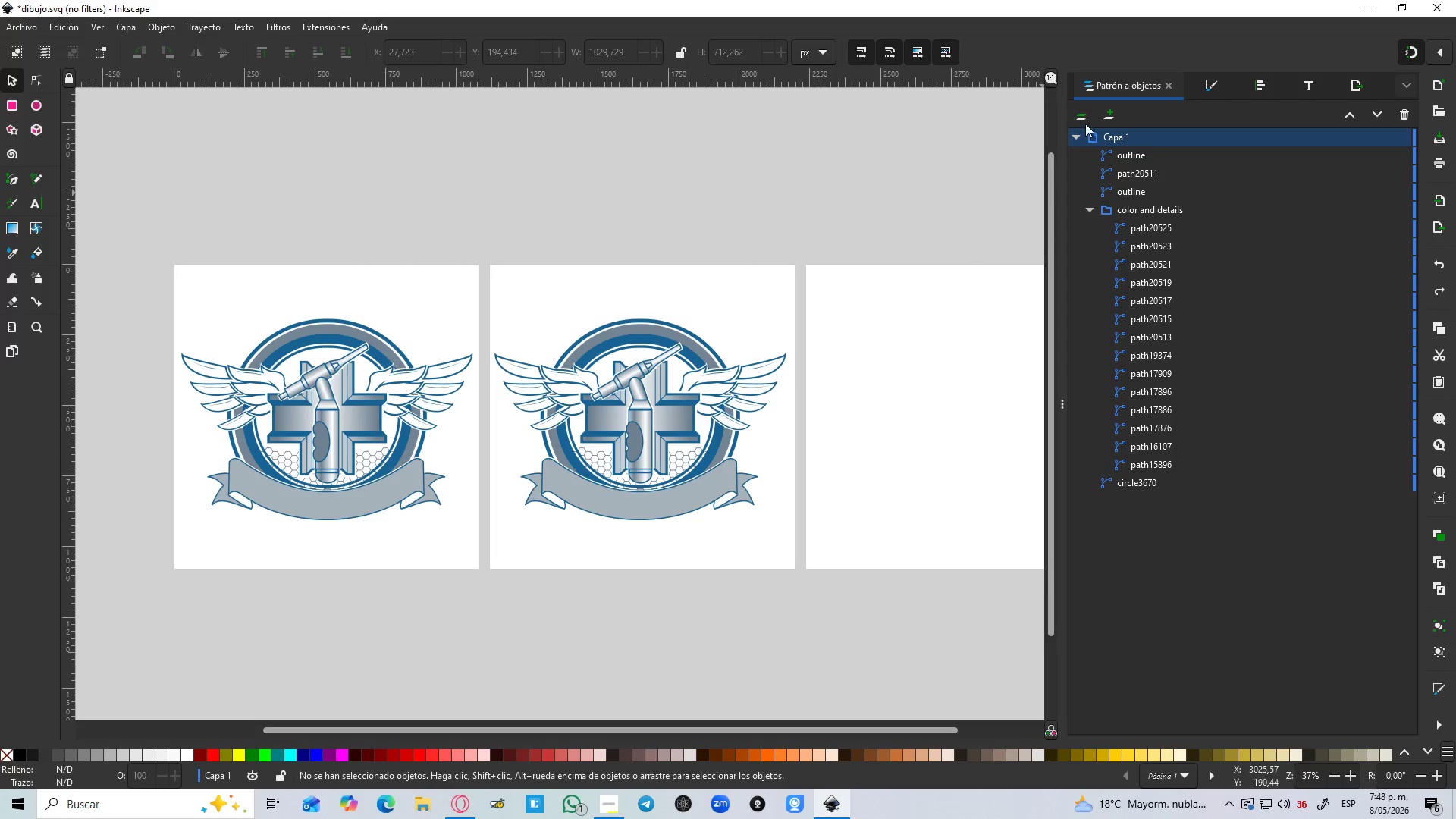 
left_click_drag(start_coordinate=[148, 286], to_coordinate=[488, 578])
 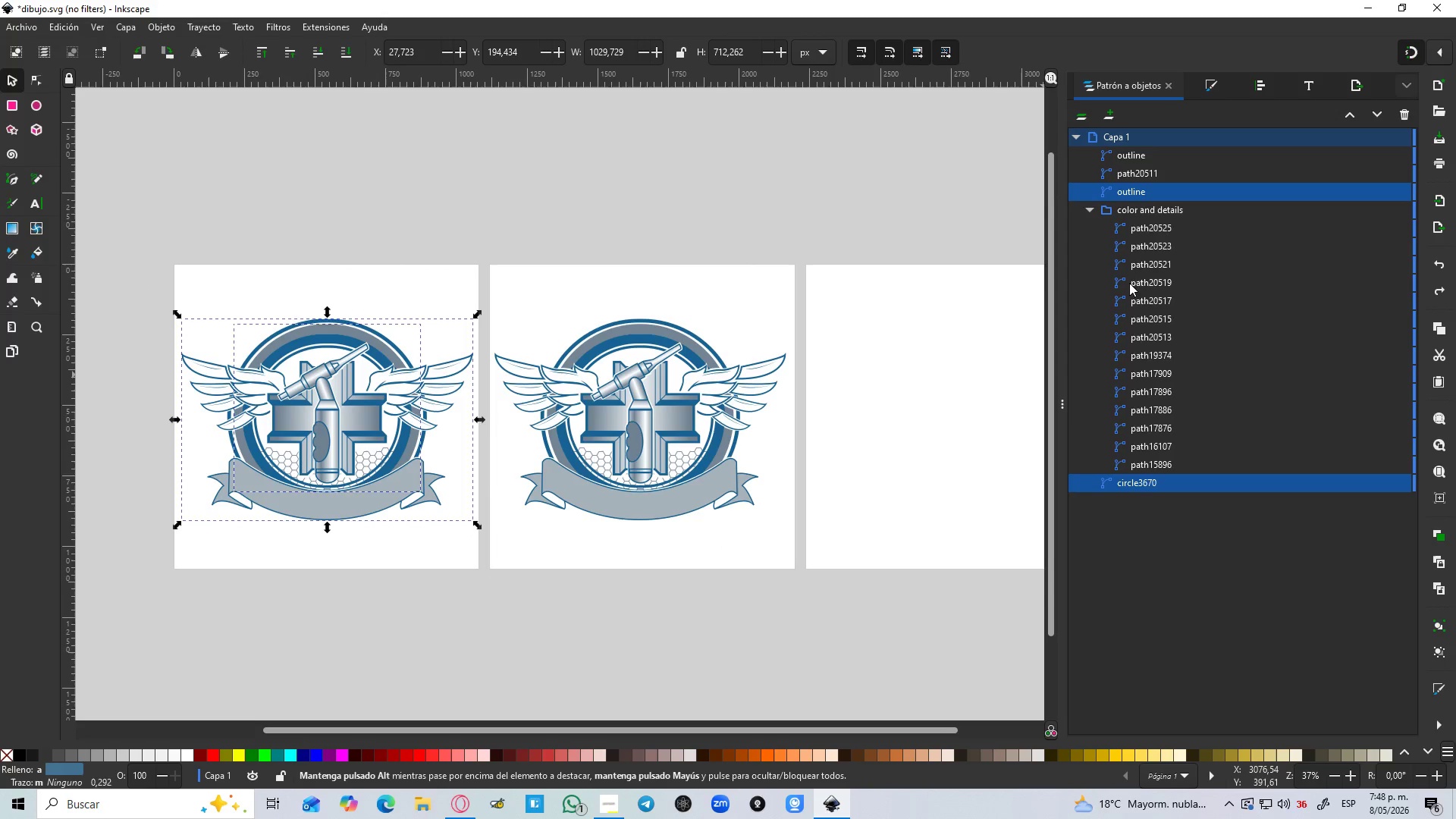 
left_click([1146, 210])
 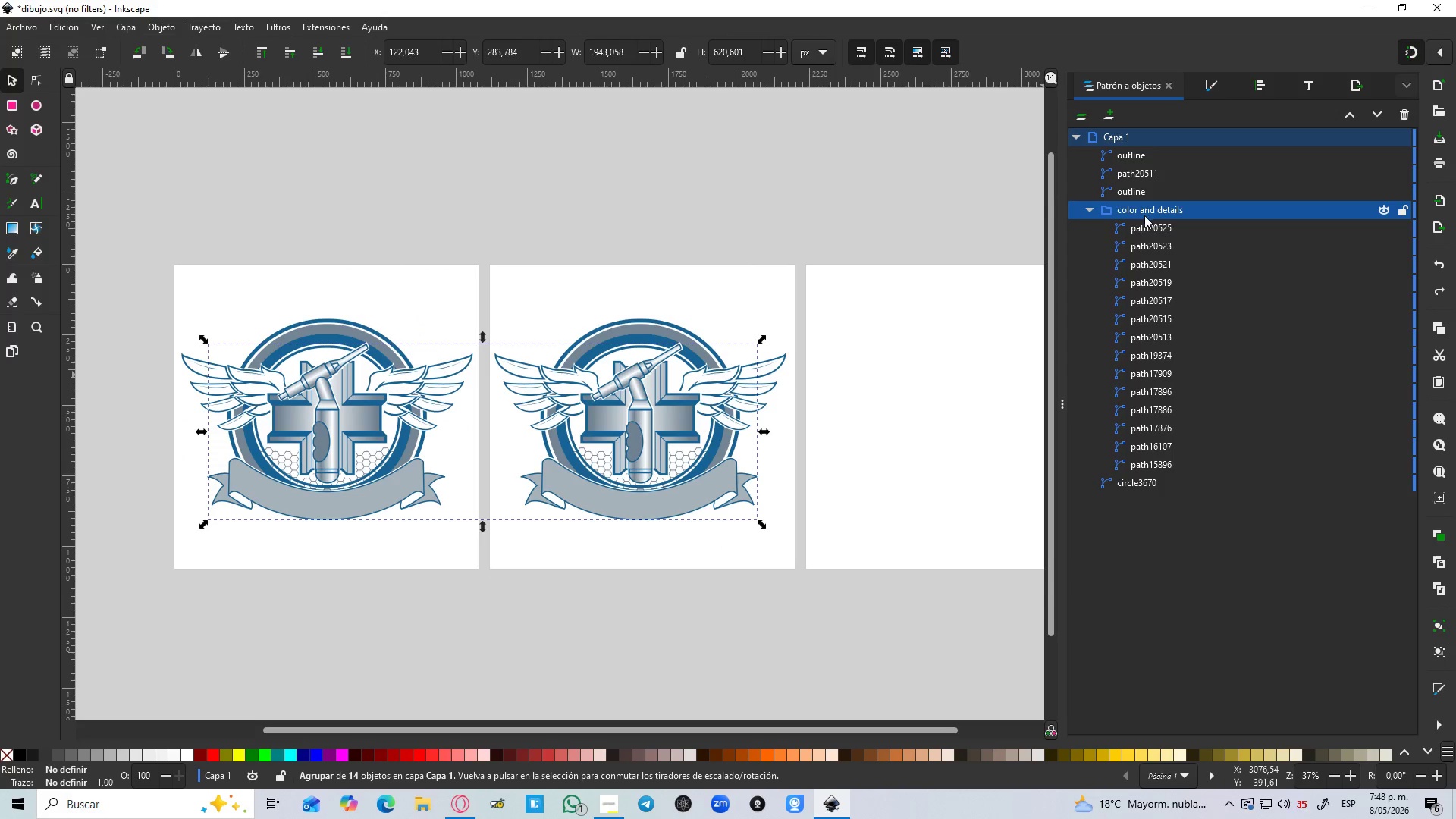 
left_click([1092, 210])
 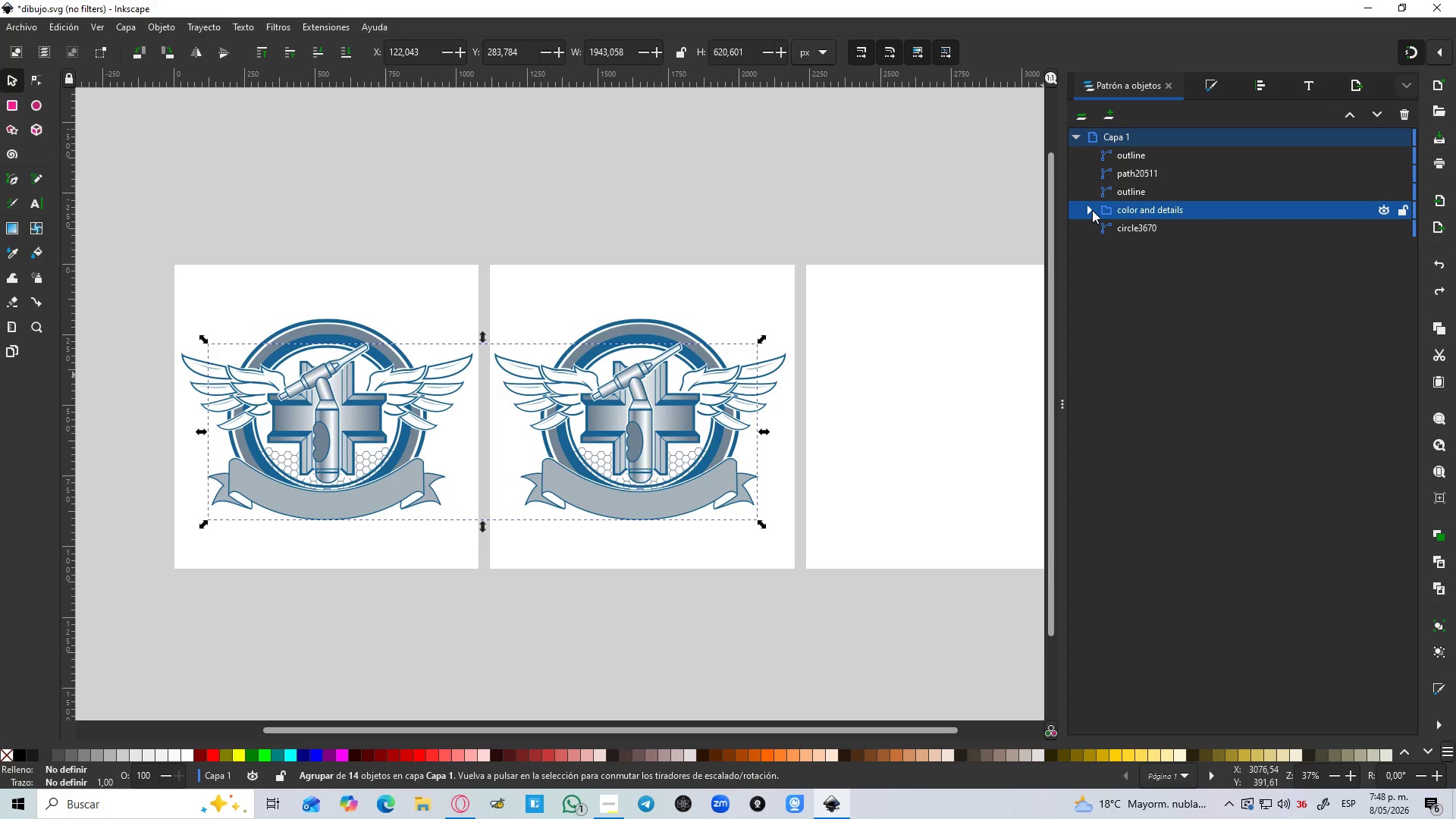 
left_click([1092, 210])
 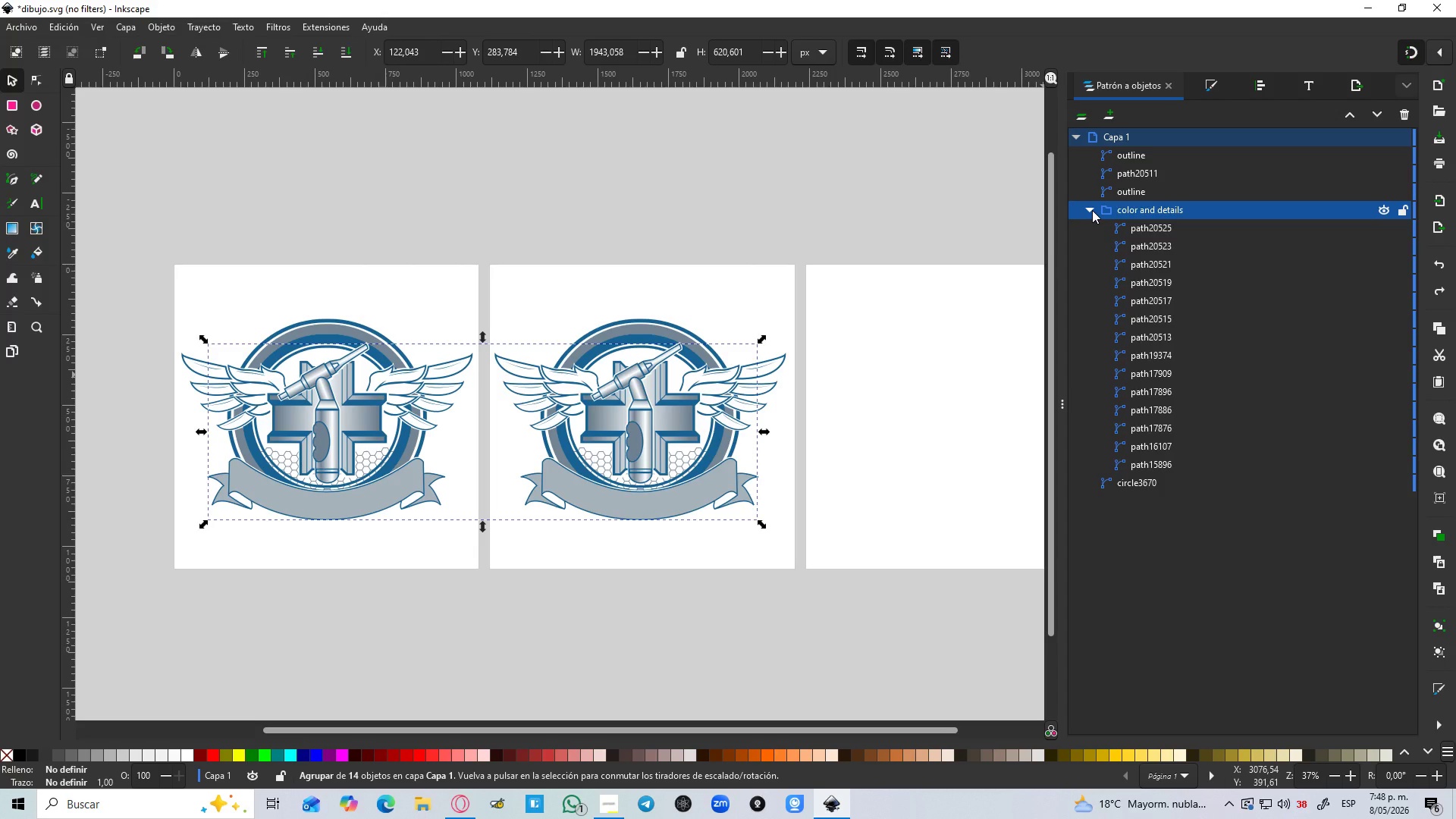 
left_click([1092, 210])
 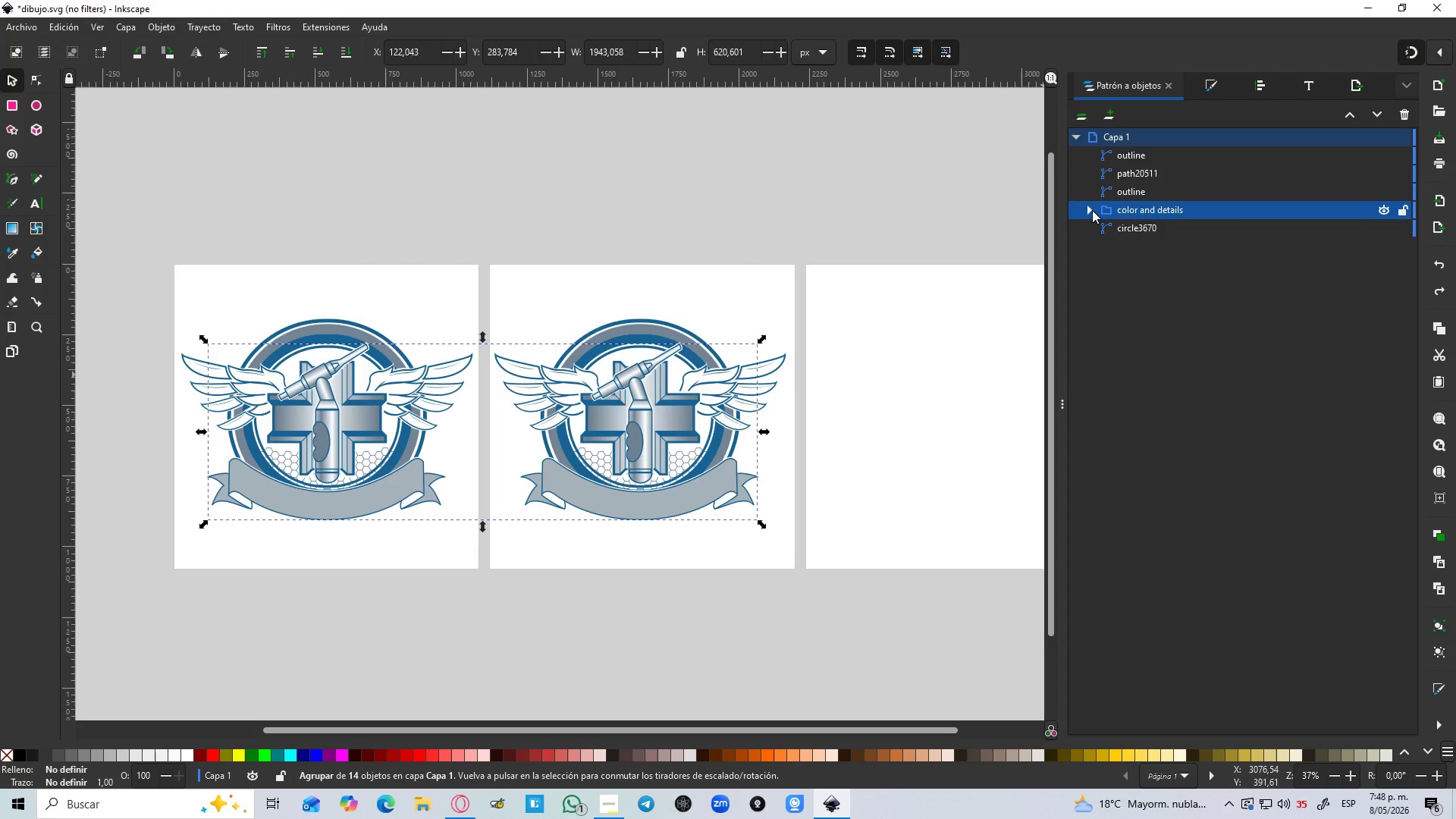 
left_click([1092, 210])
 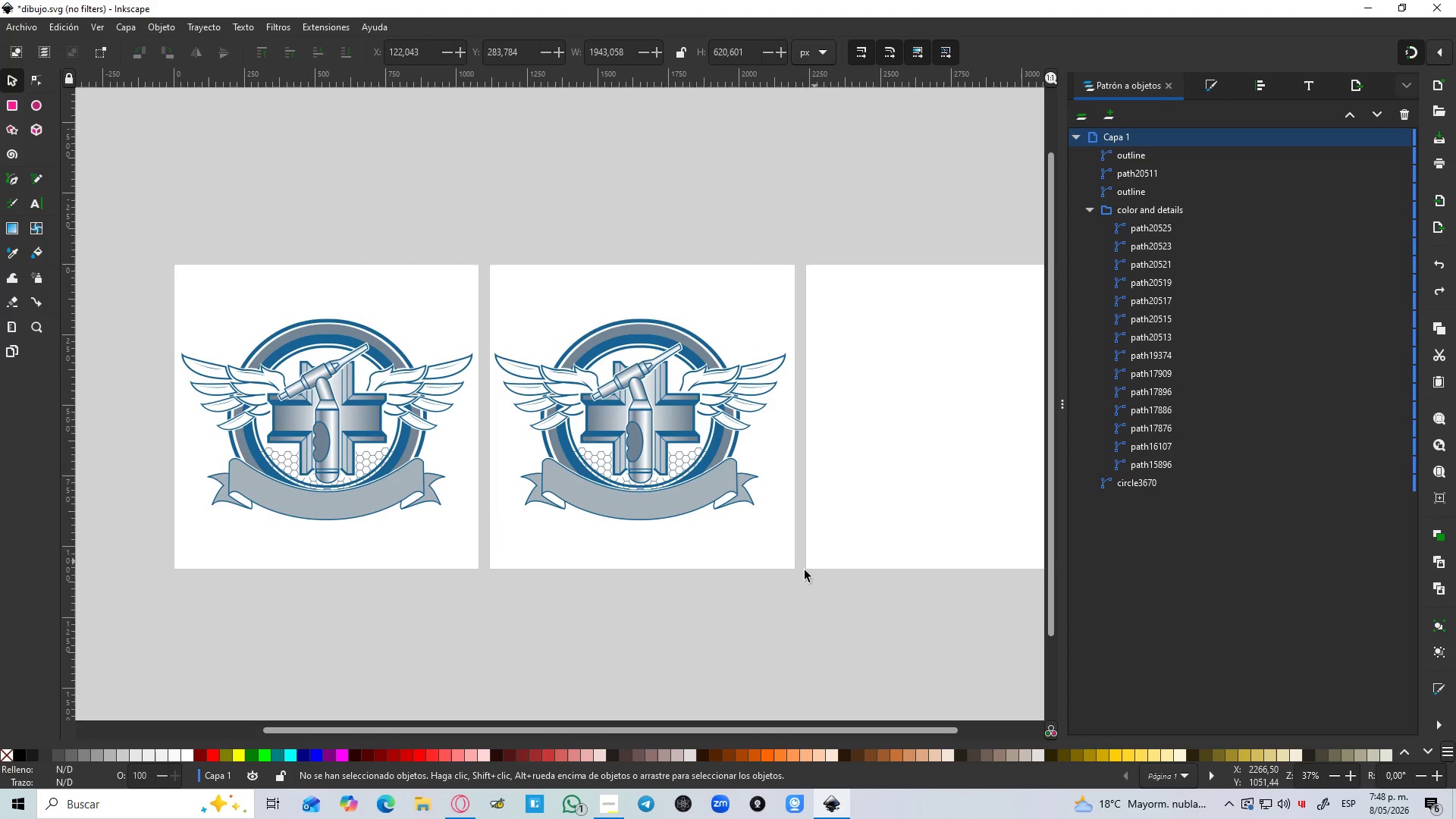 
left_click_drag(start_coordinate=[777, 551], to_coordinate=[491, 263])
 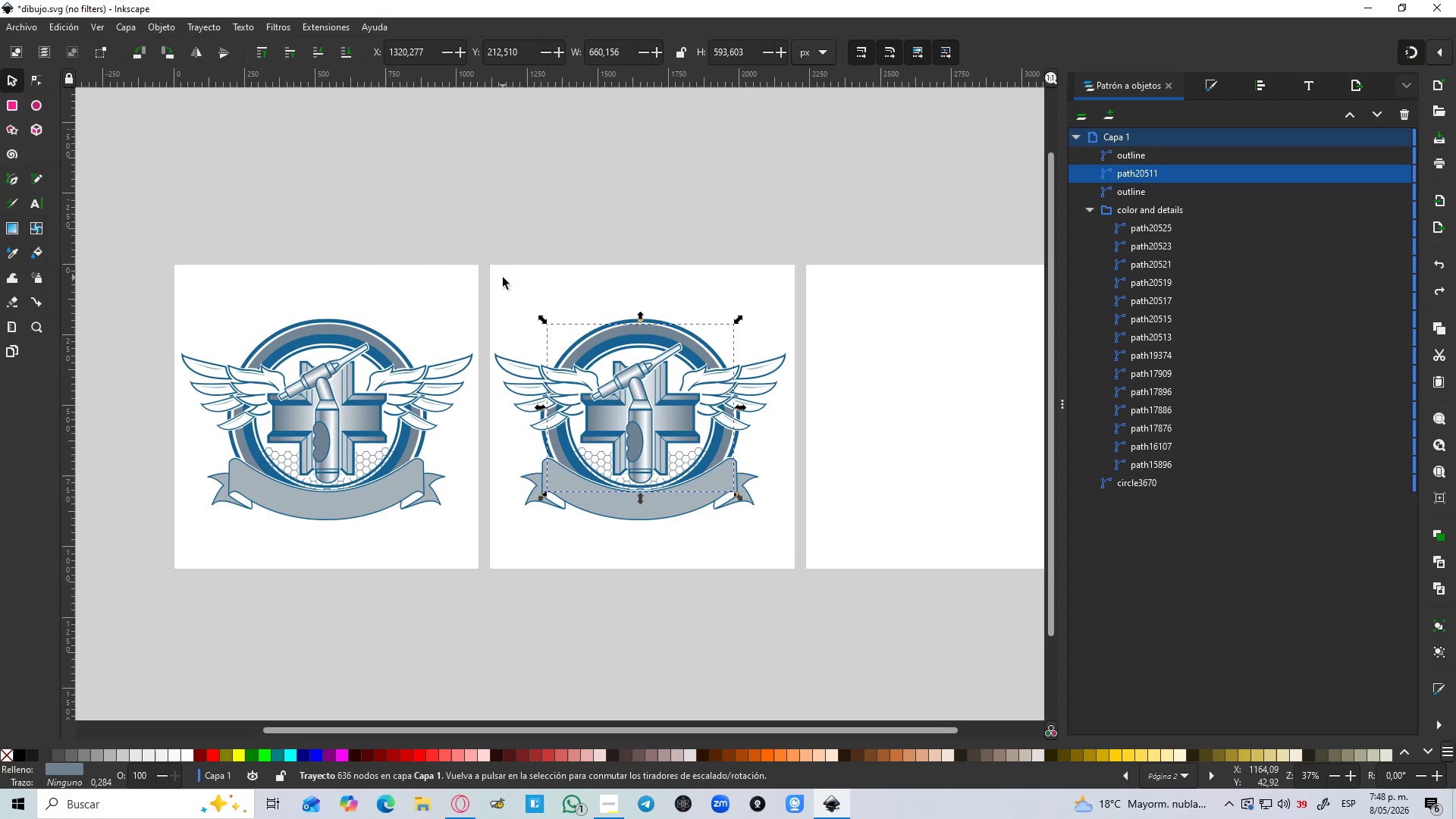 
left_click([500, 269])
 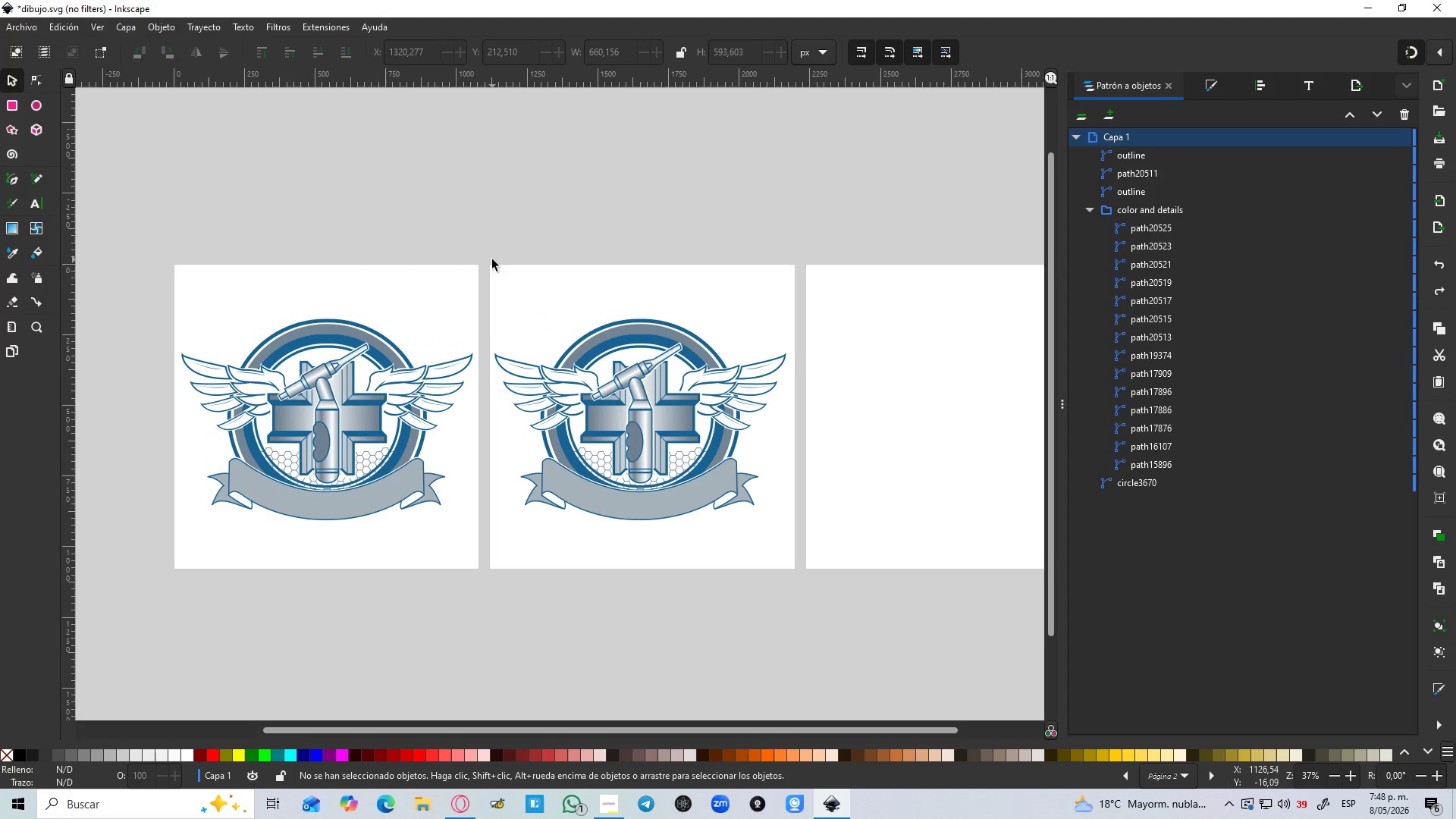 
left_click_drag(start_coordinate=[492, 259], to_coordinate=[799, 546])
 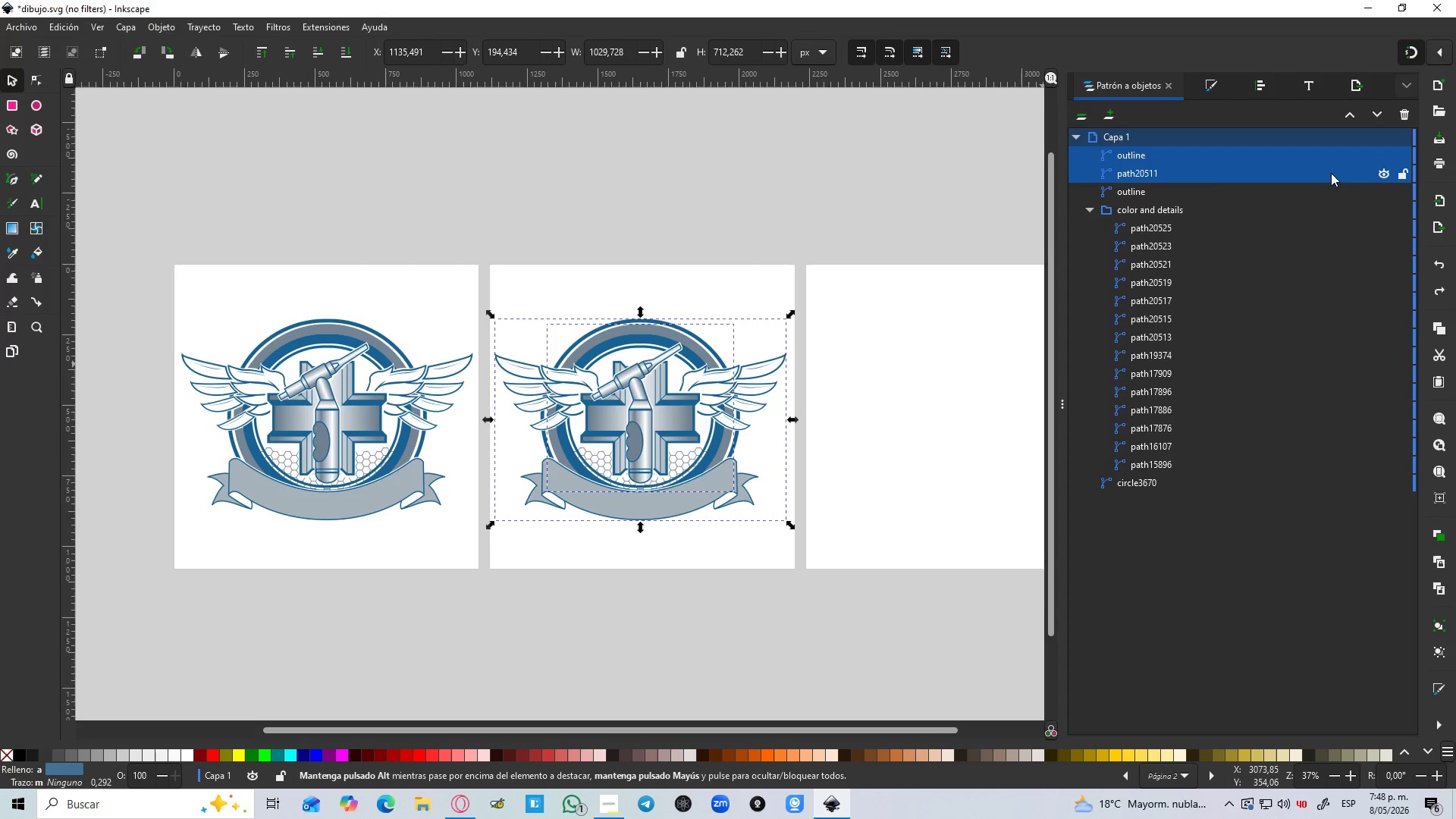 
left_click([1385, 175])
 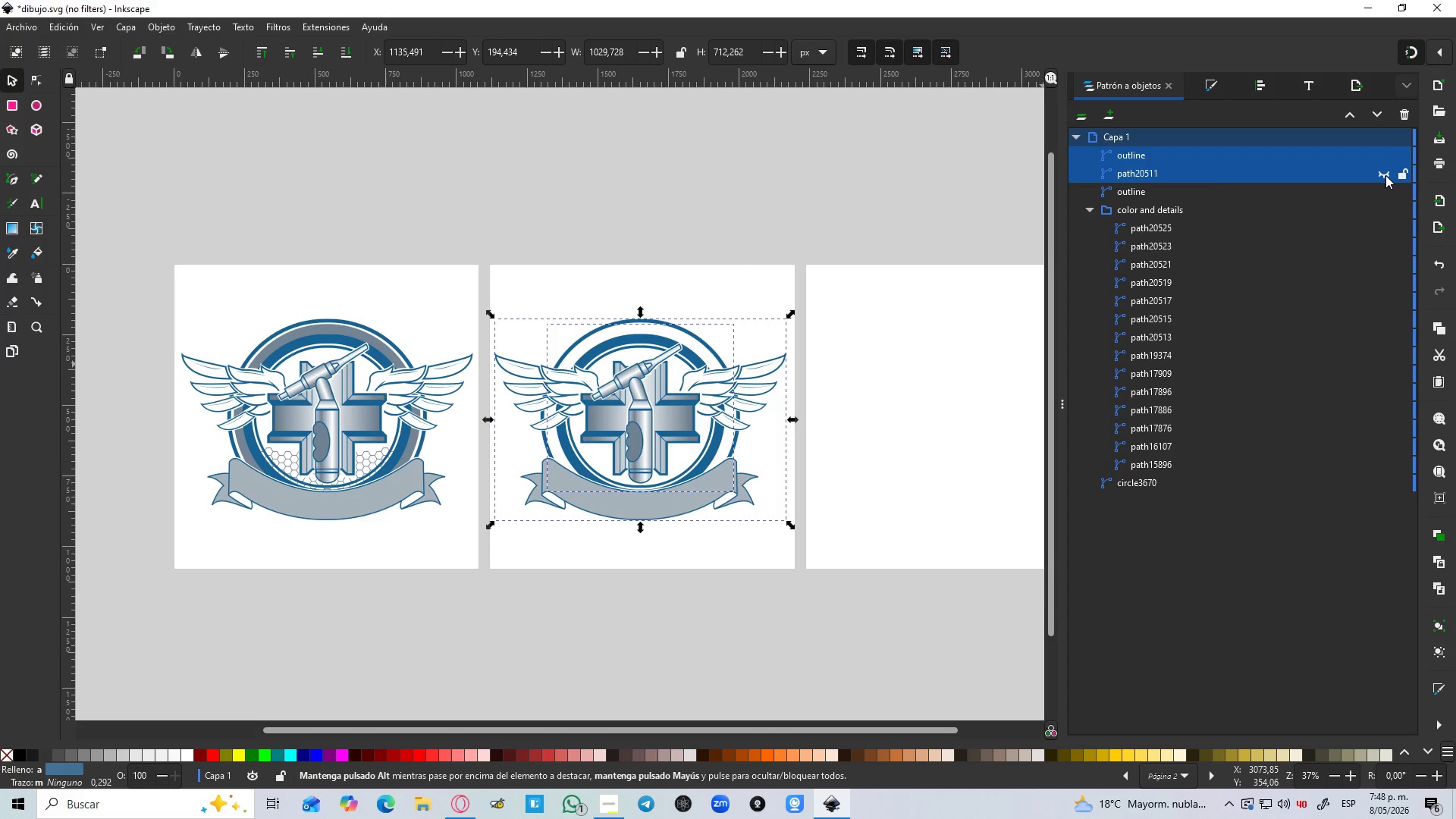 
left_click([1385, 175])
 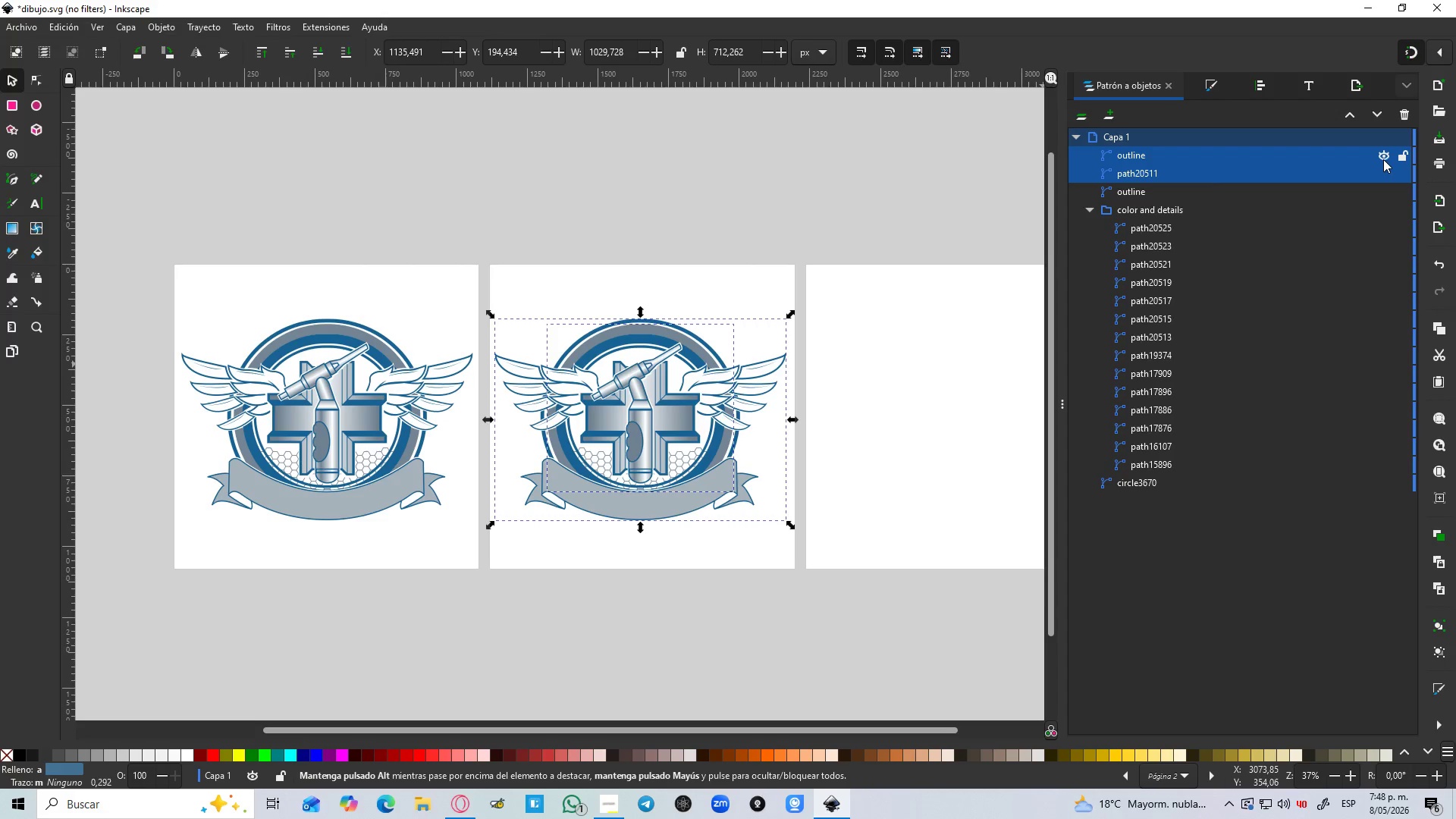 
left_click([1383, 159])
 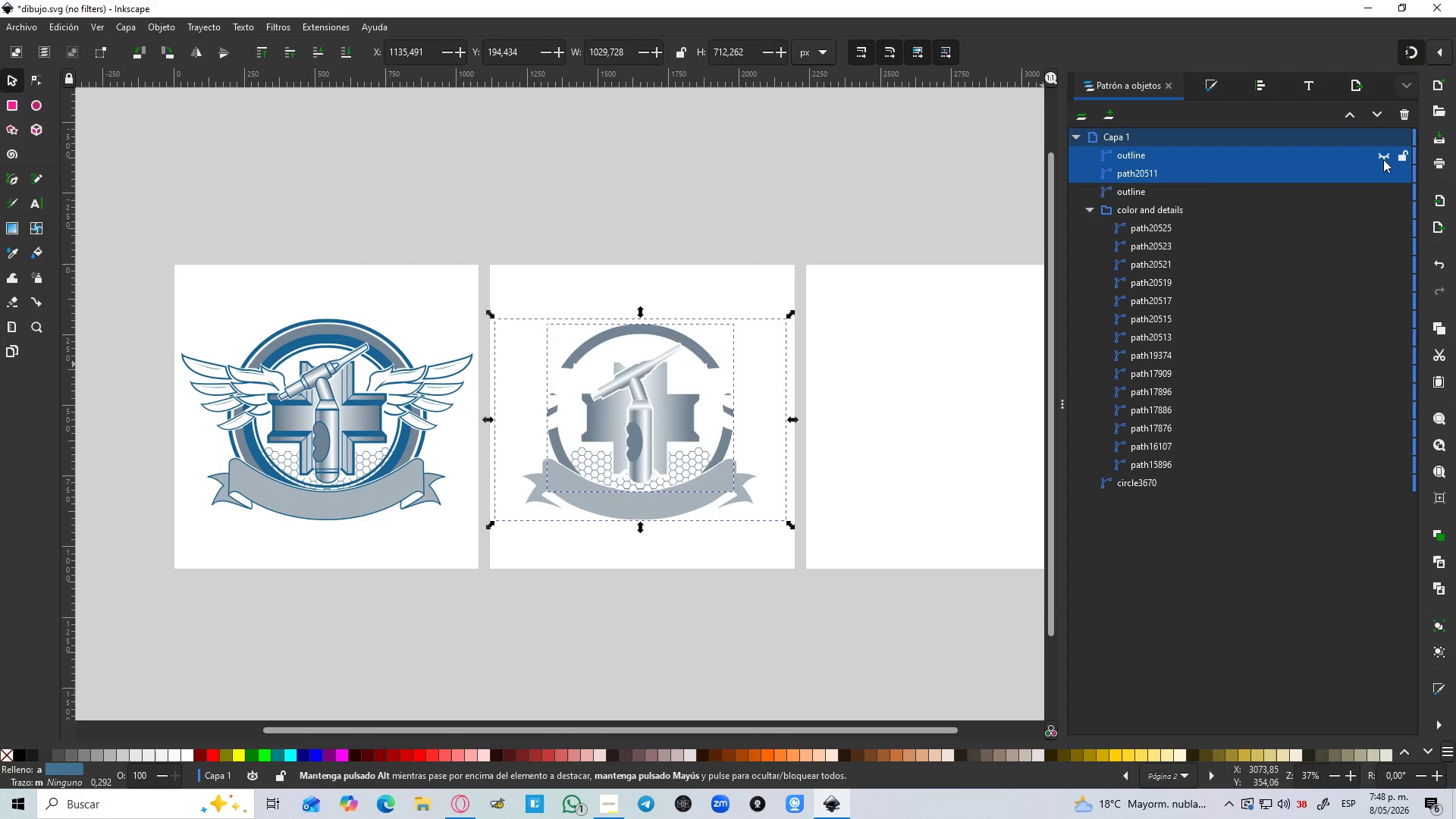 
left_click([1383, 159])
 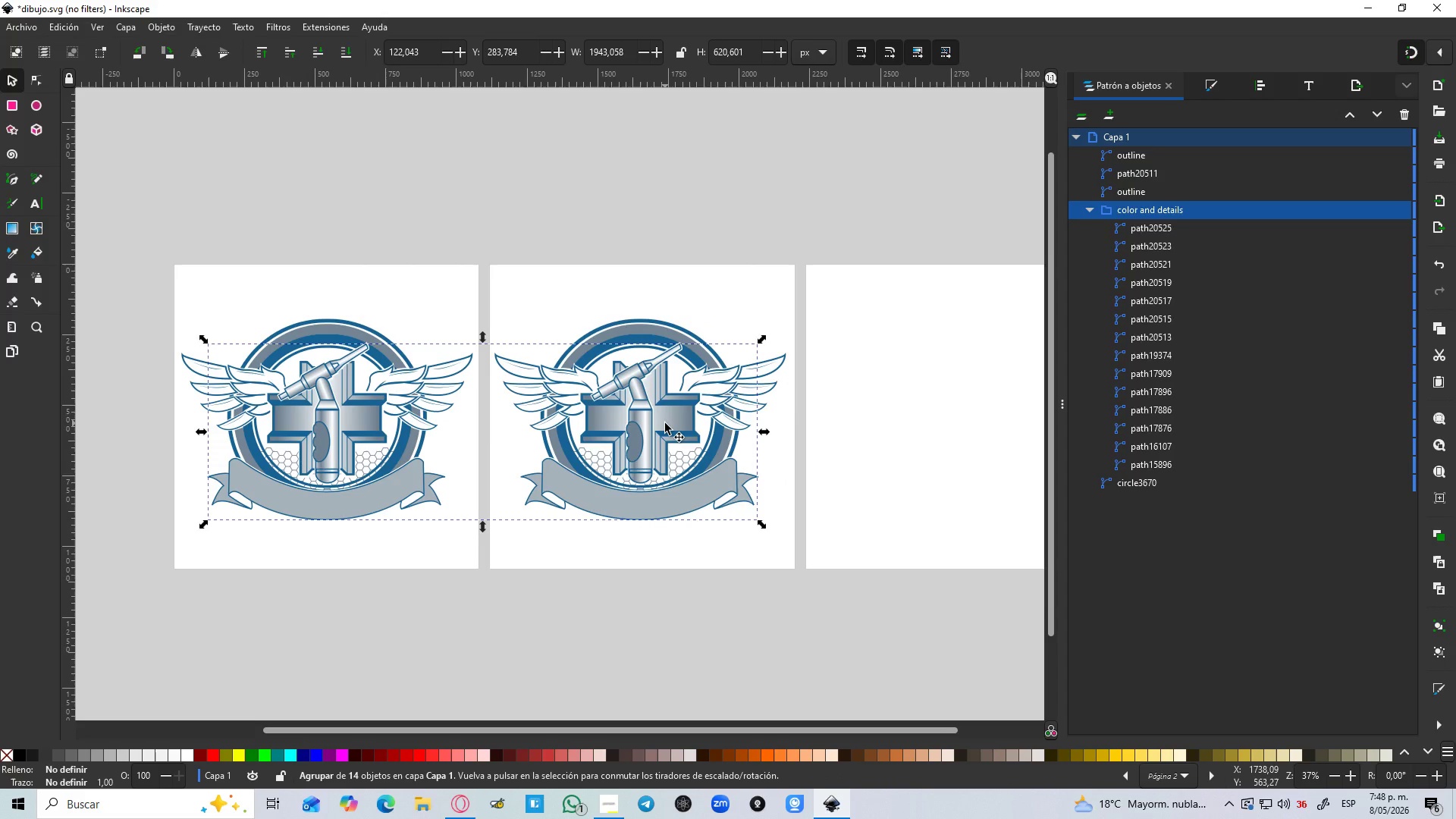 
left_click([755, 572])
 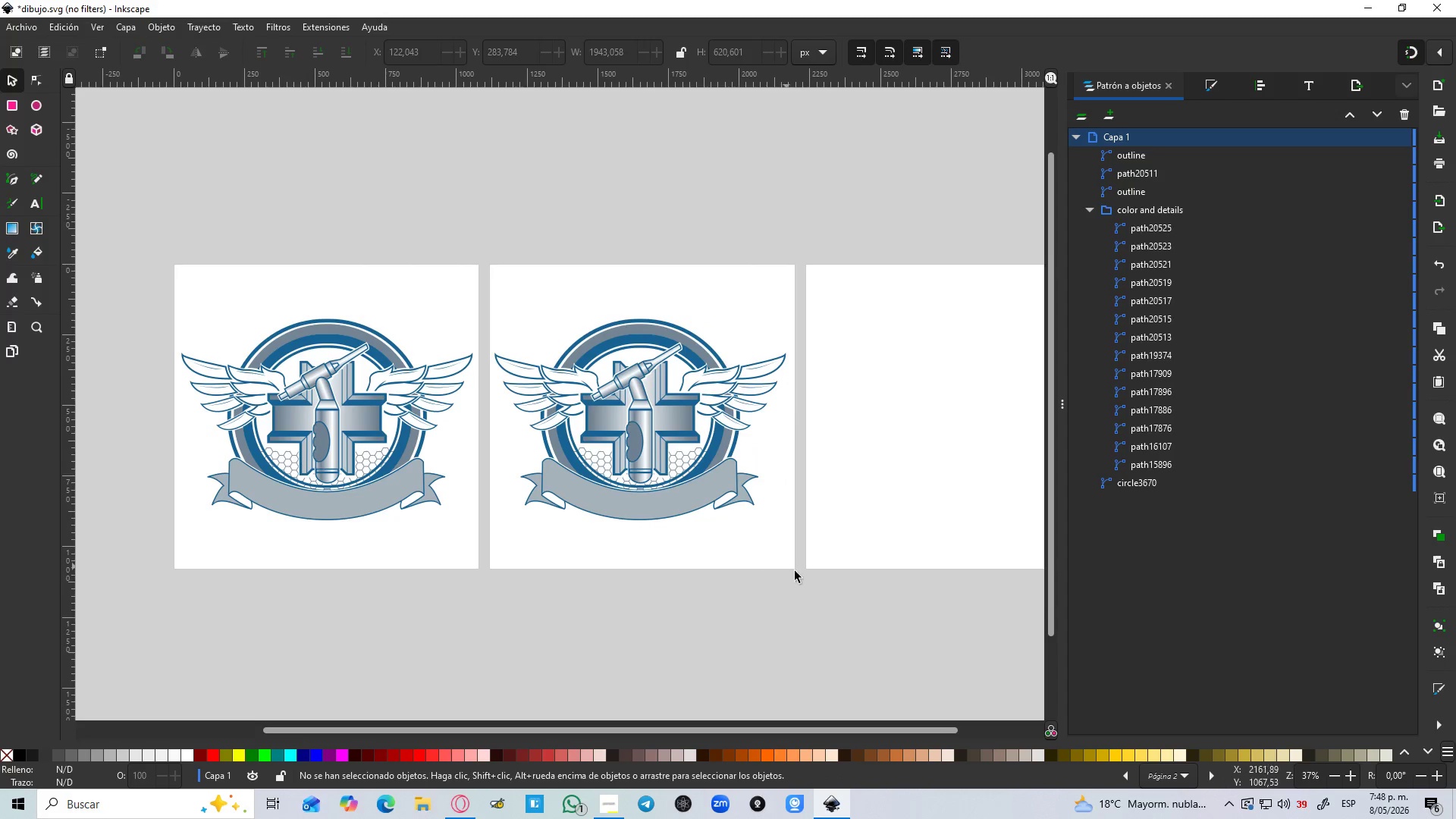 
left_click_drag(start_coordinate=[803, 576], to_coordinate=[477, 267])
 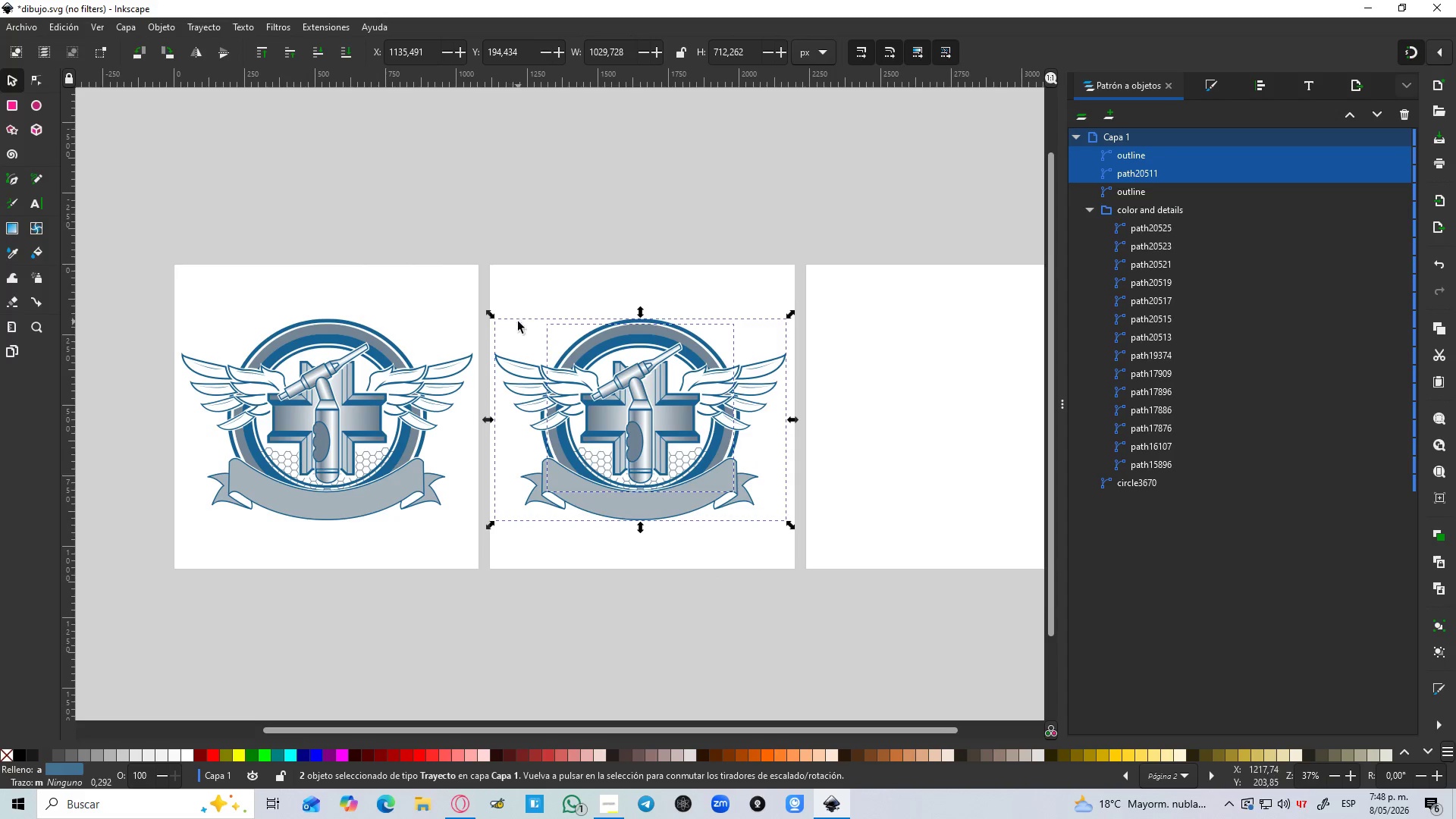 
key(Control+Z)
 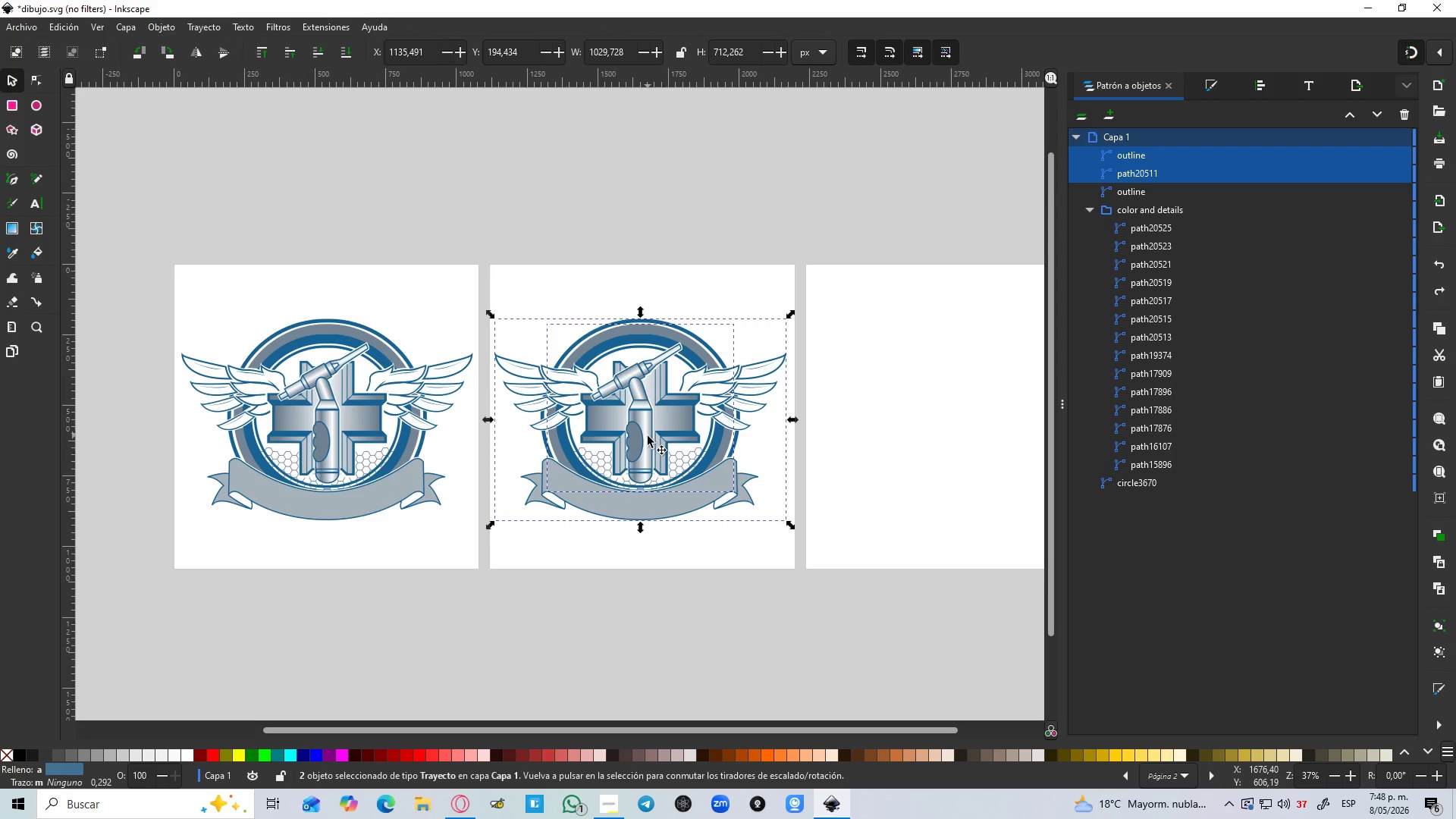 
key(Control+Z)
 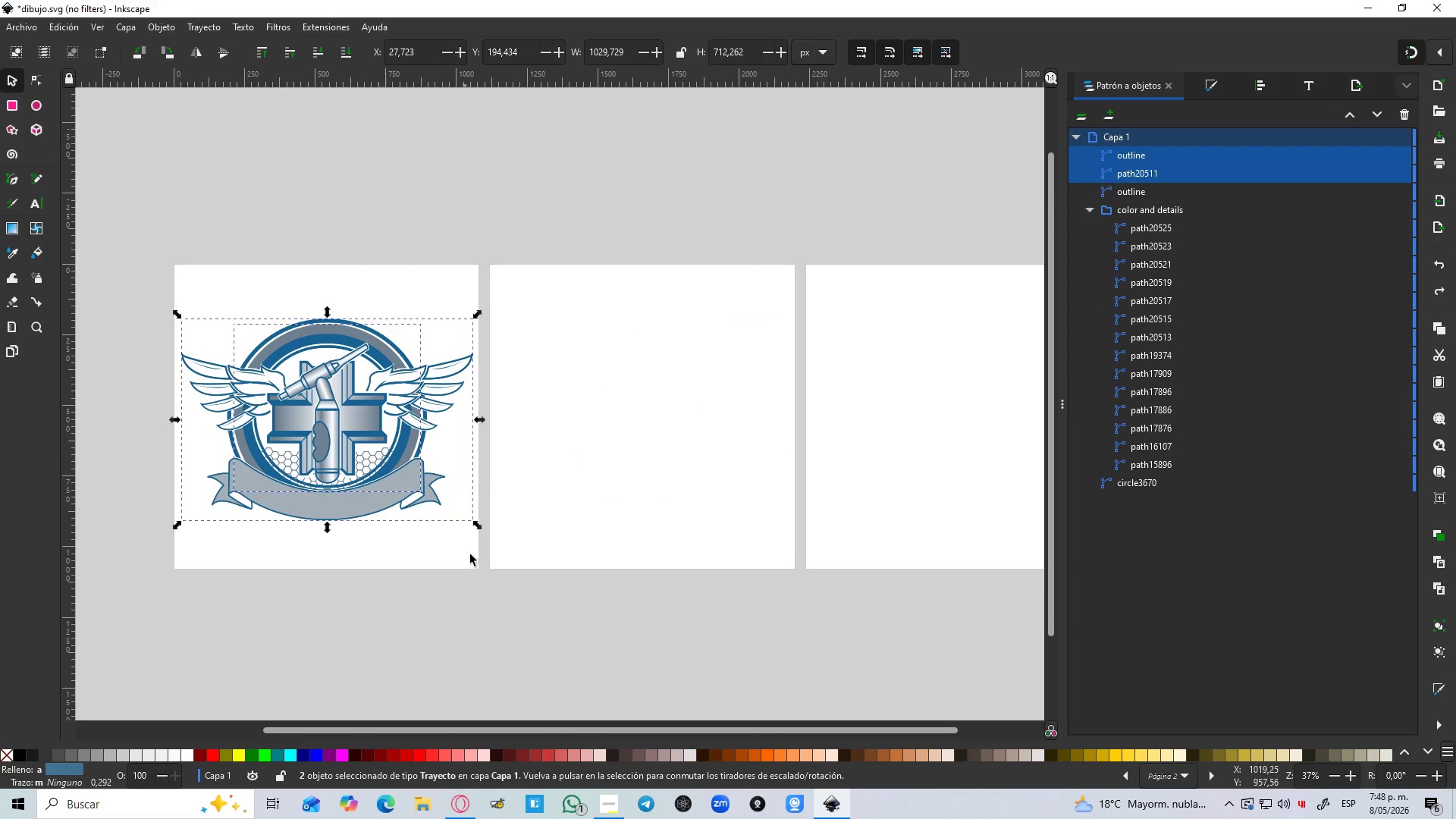 
left_click([475, 567])
 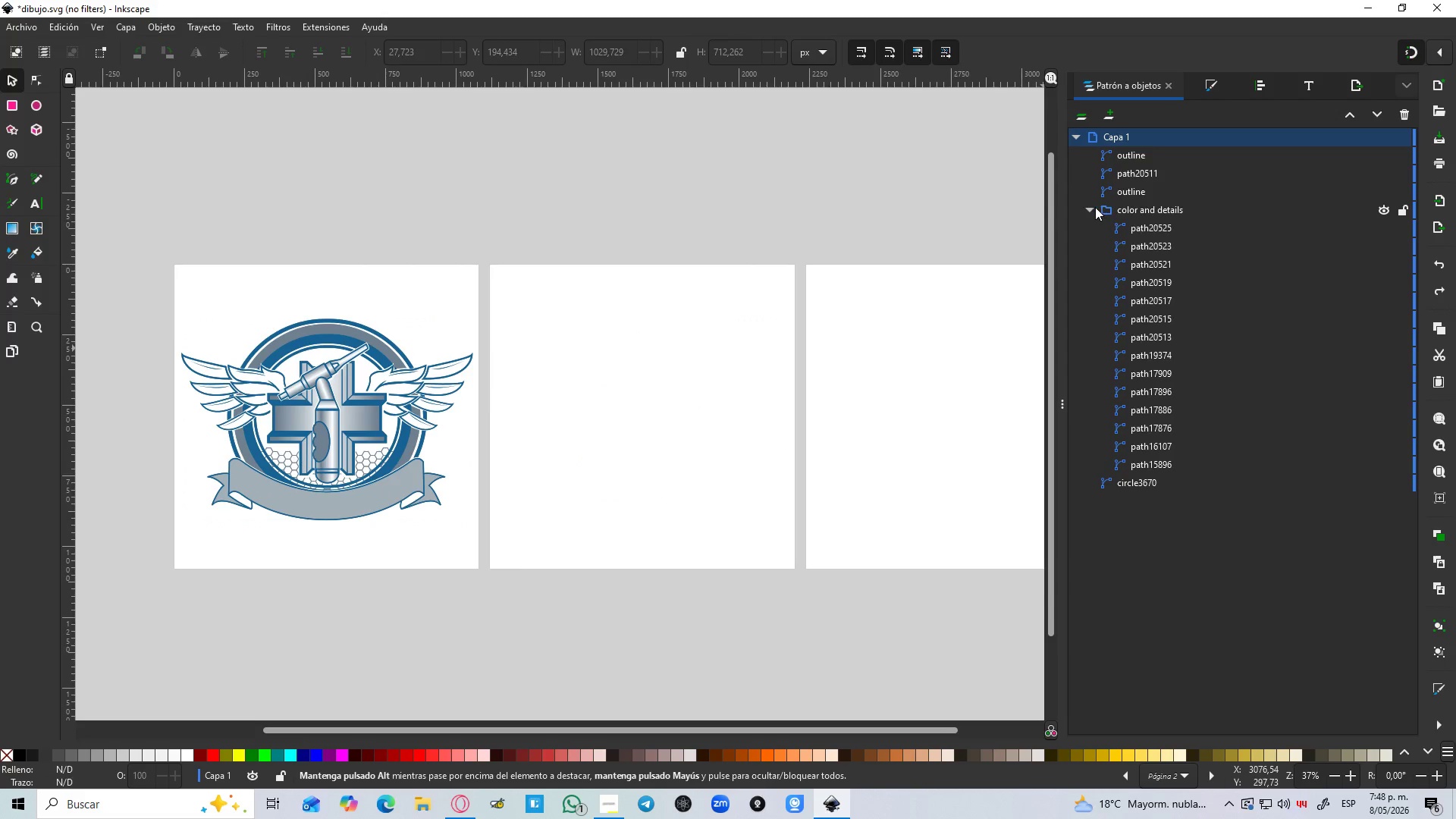 
left_click([1120, 195])
 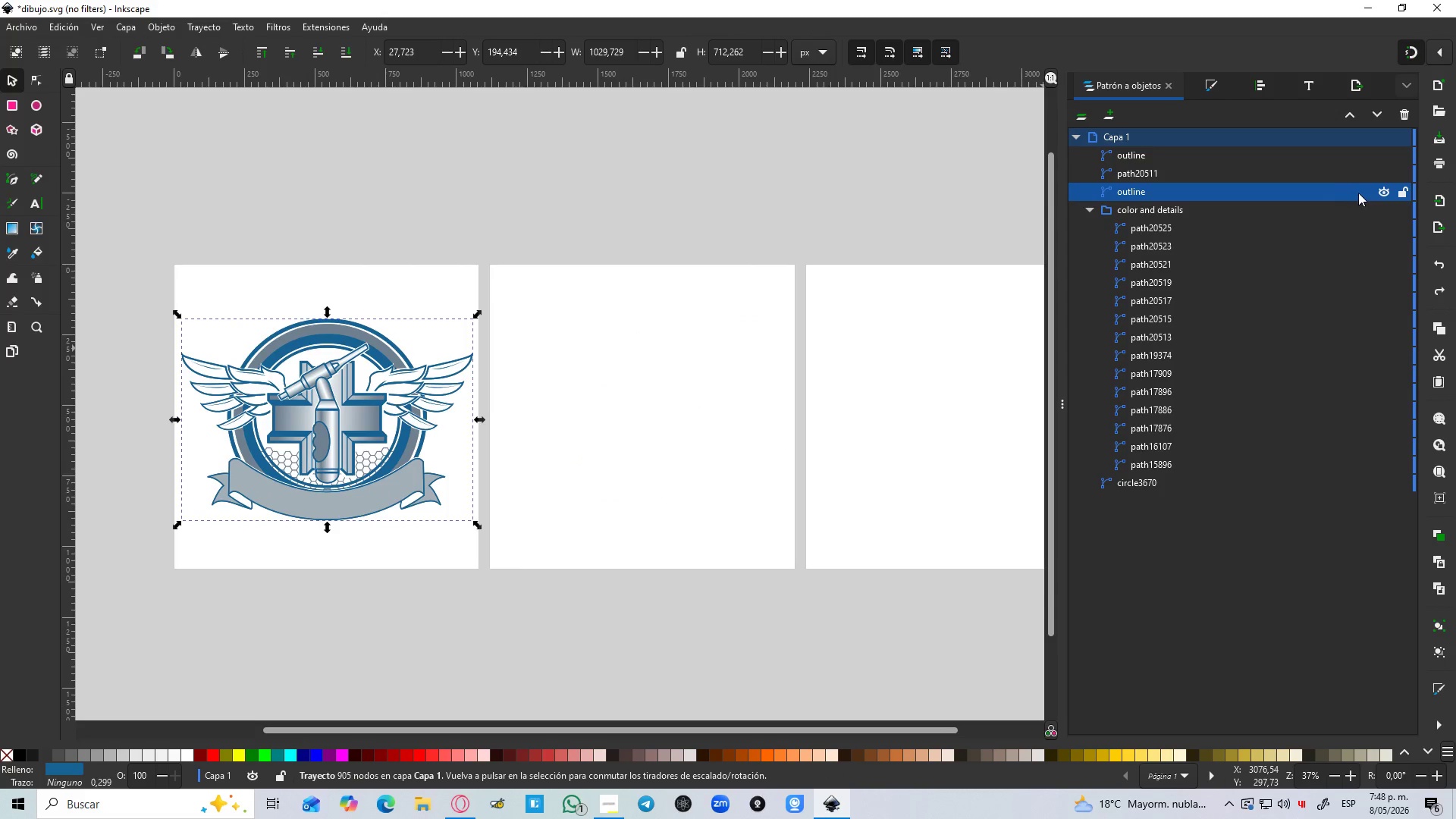 
left_click([1379, 189])
 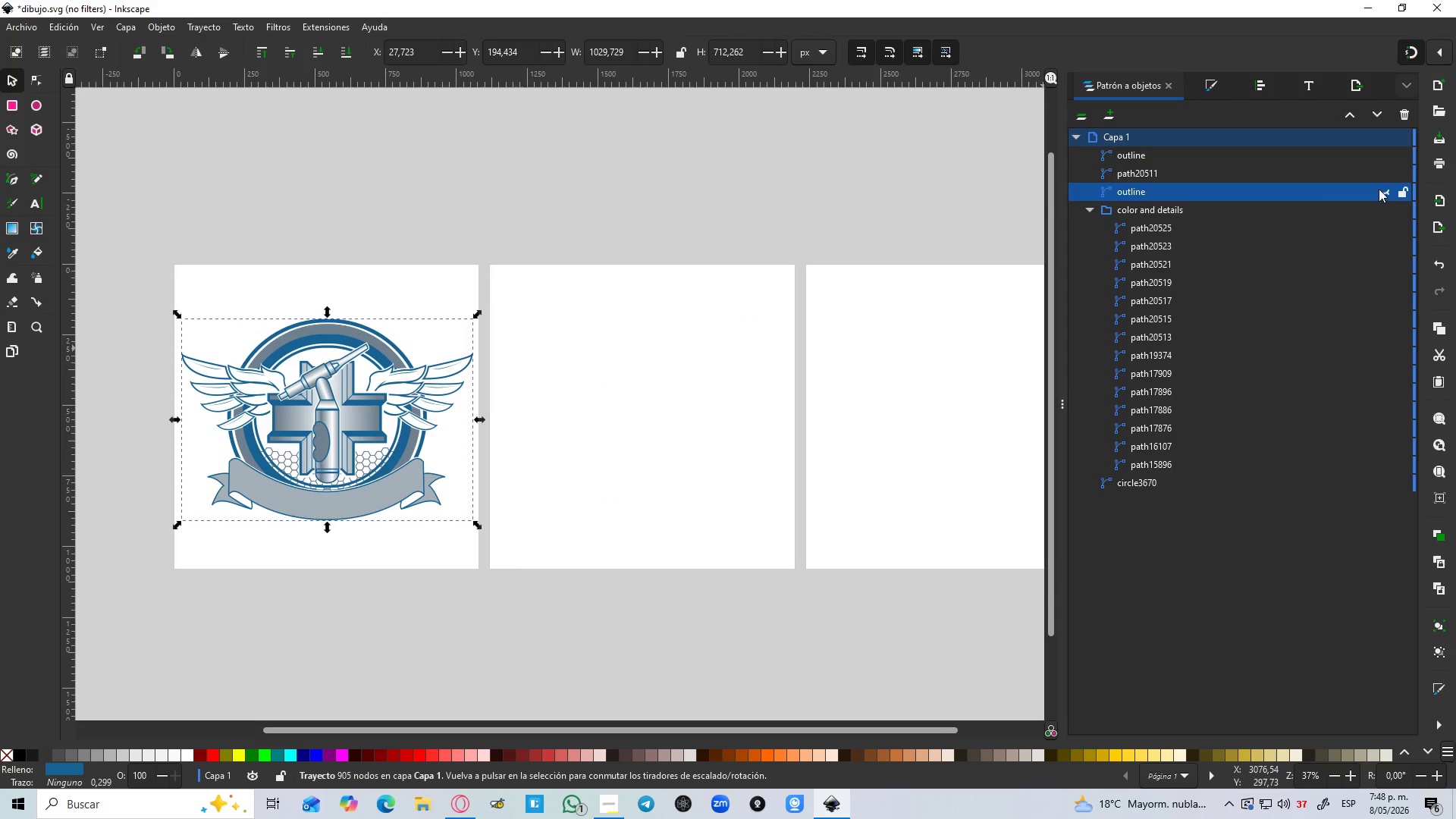 
left_click([1379, 189])
 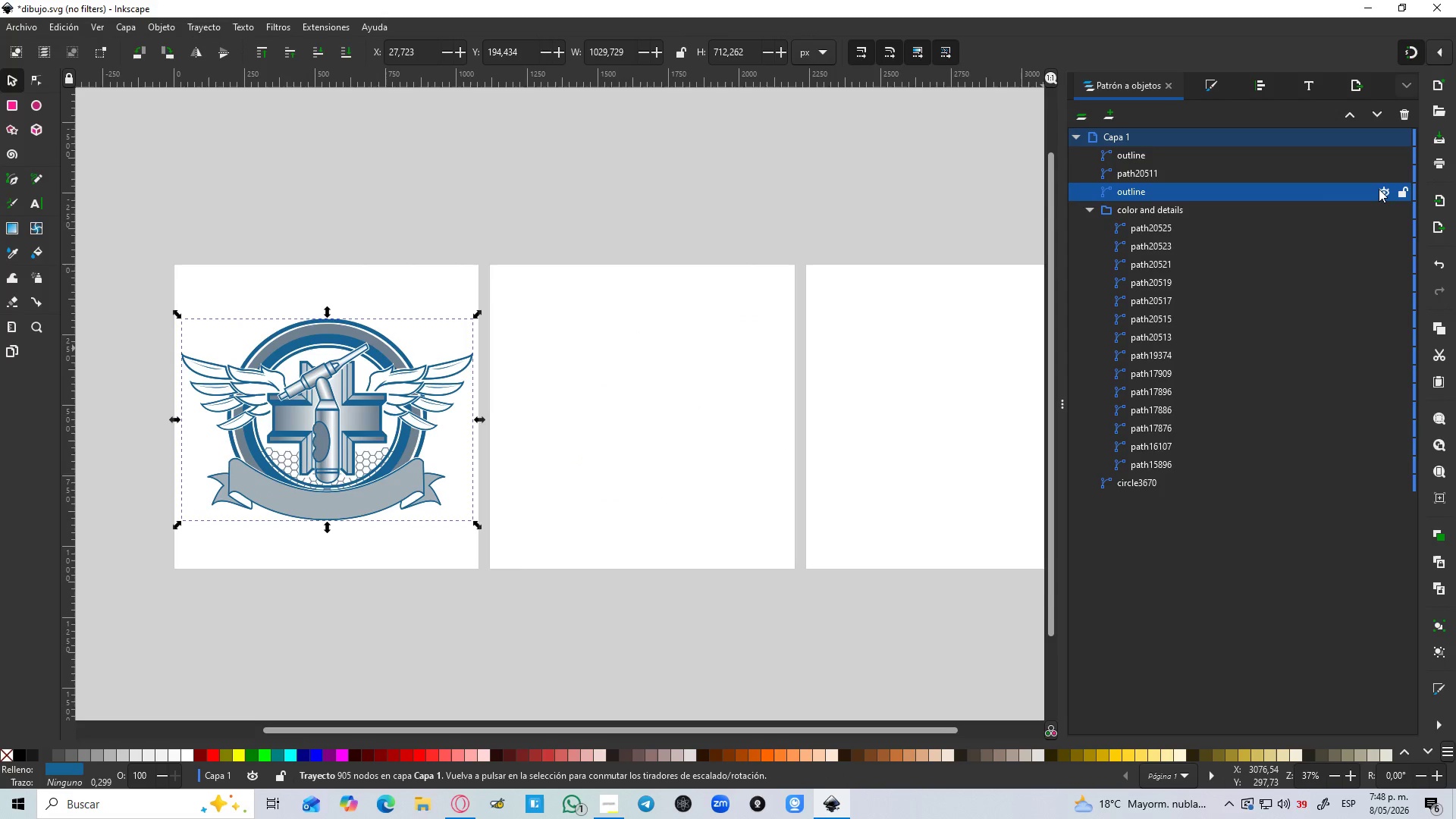 
left_click([1379, 189])
 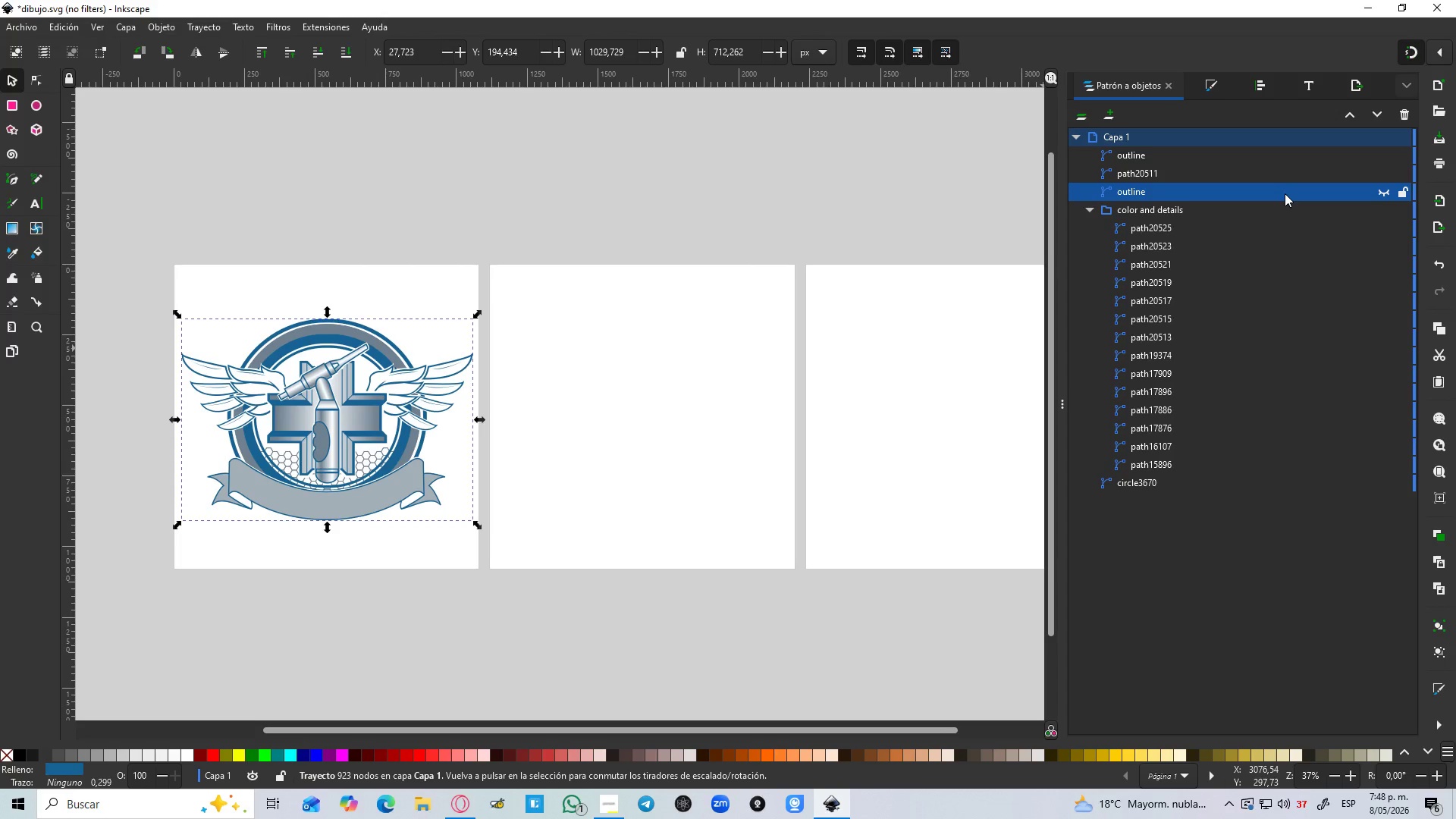 
key(Delete)
 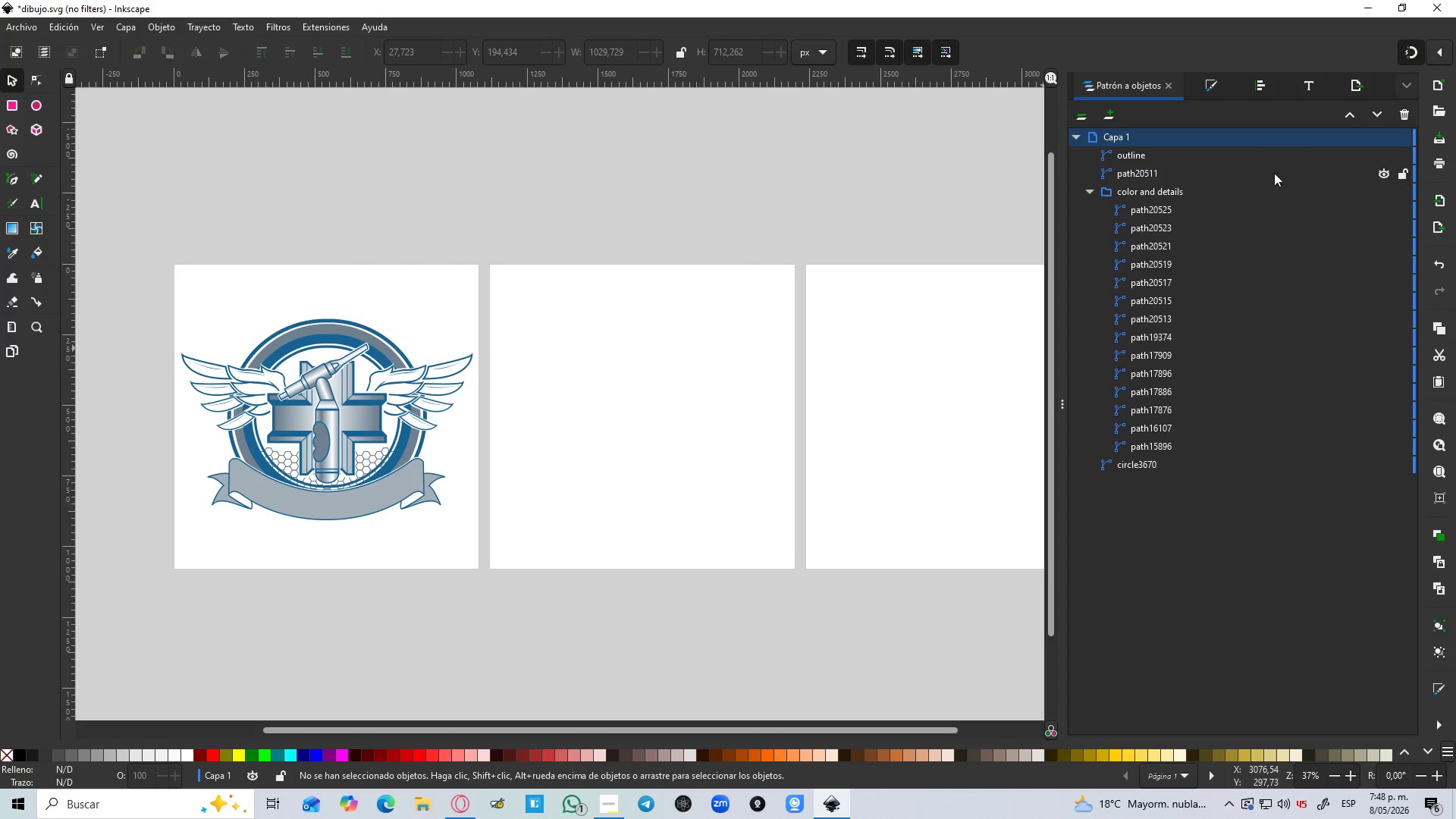 
left_click([1245, 151])
 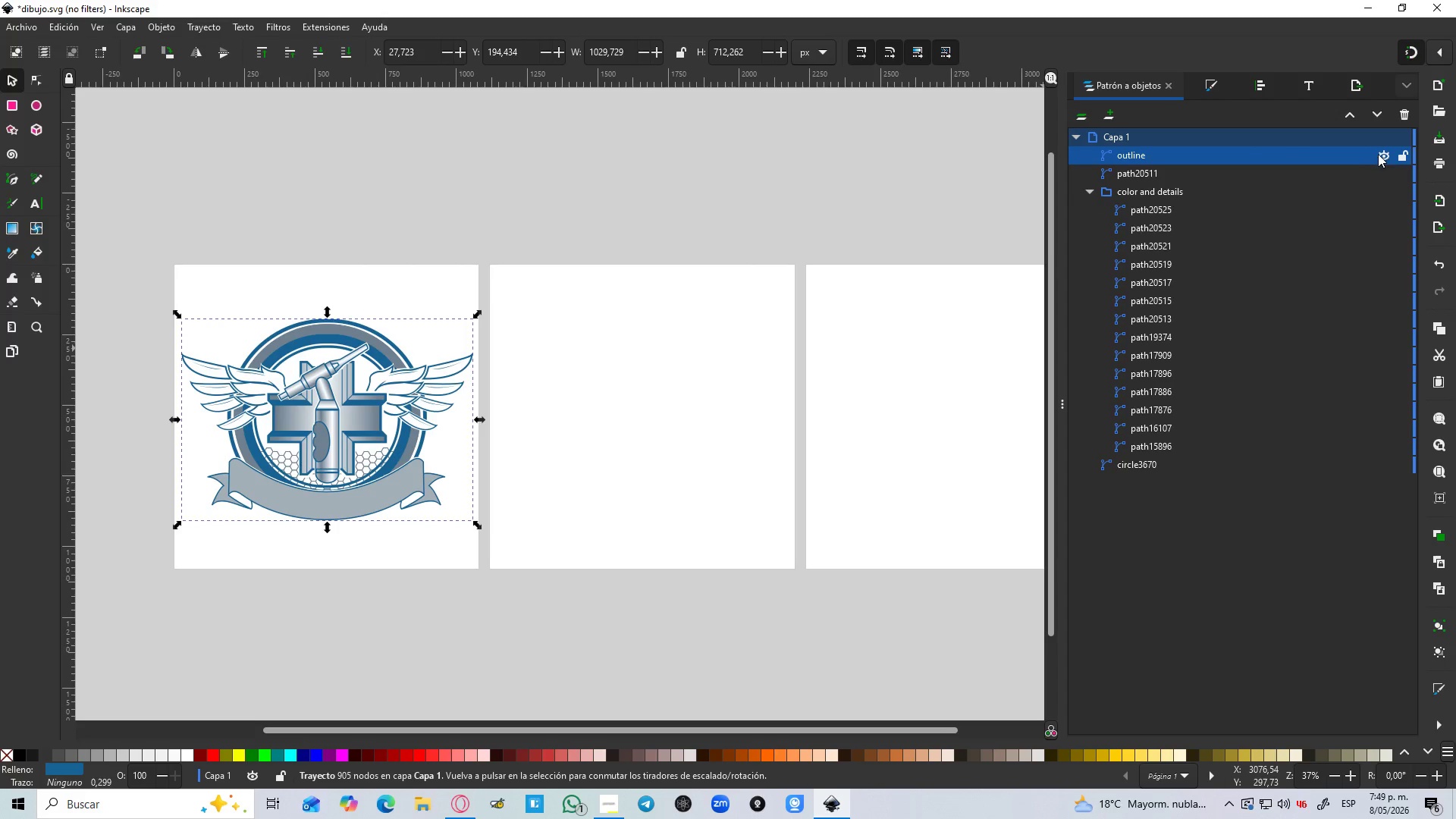 
left_click([1380, 155])
 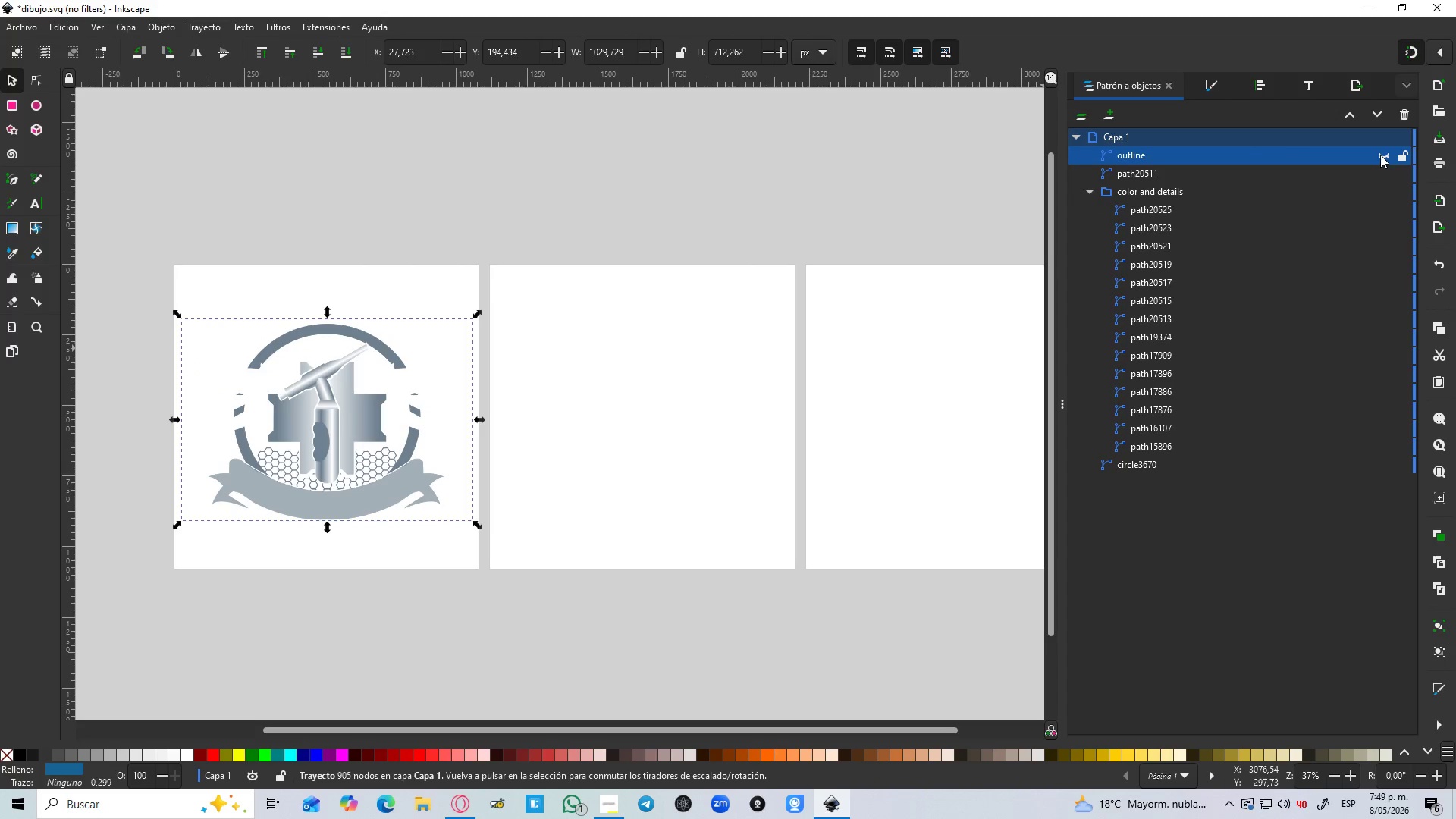 
left_click([1380, 155])
 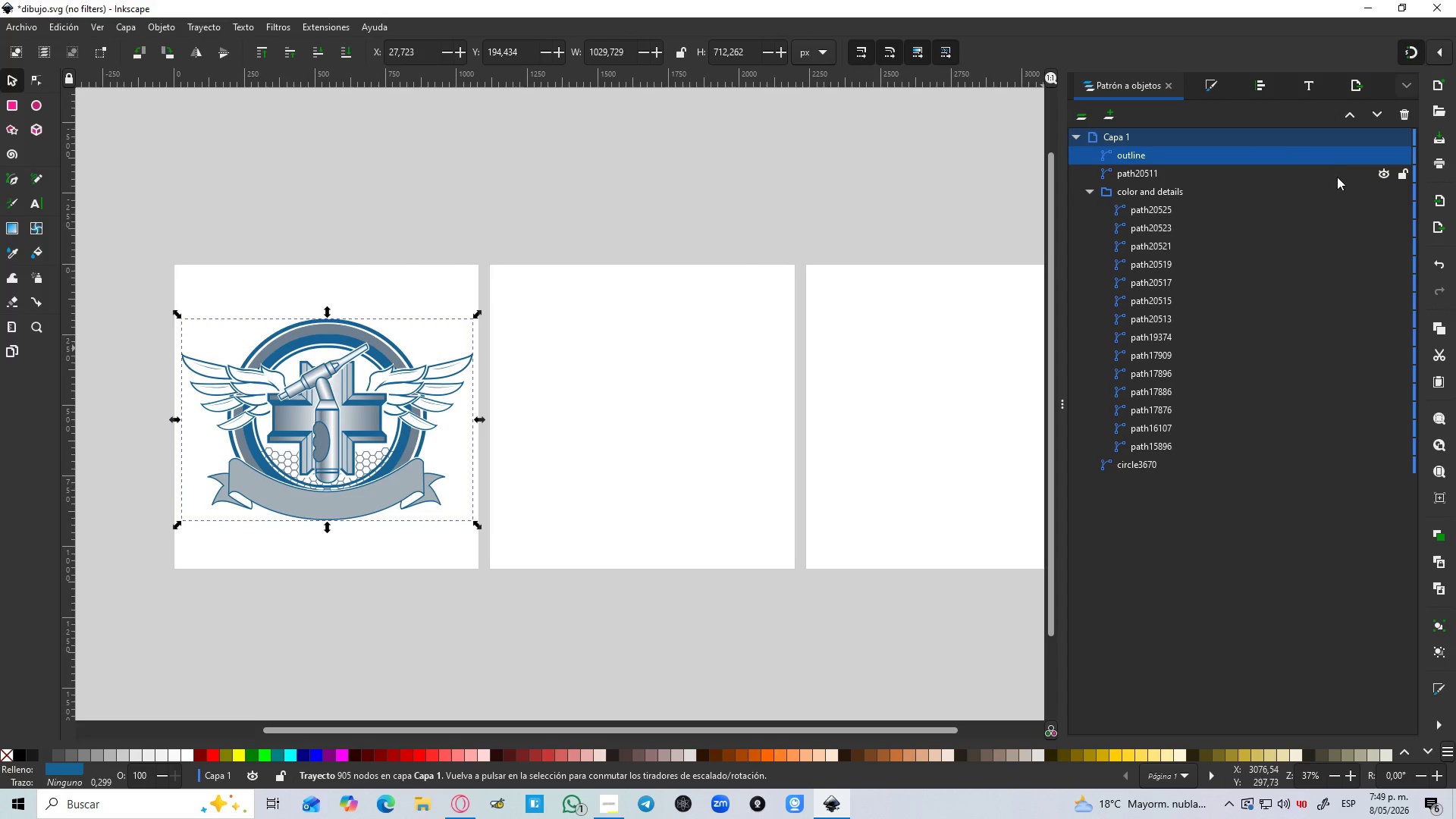 
left_click([1336, 177])
 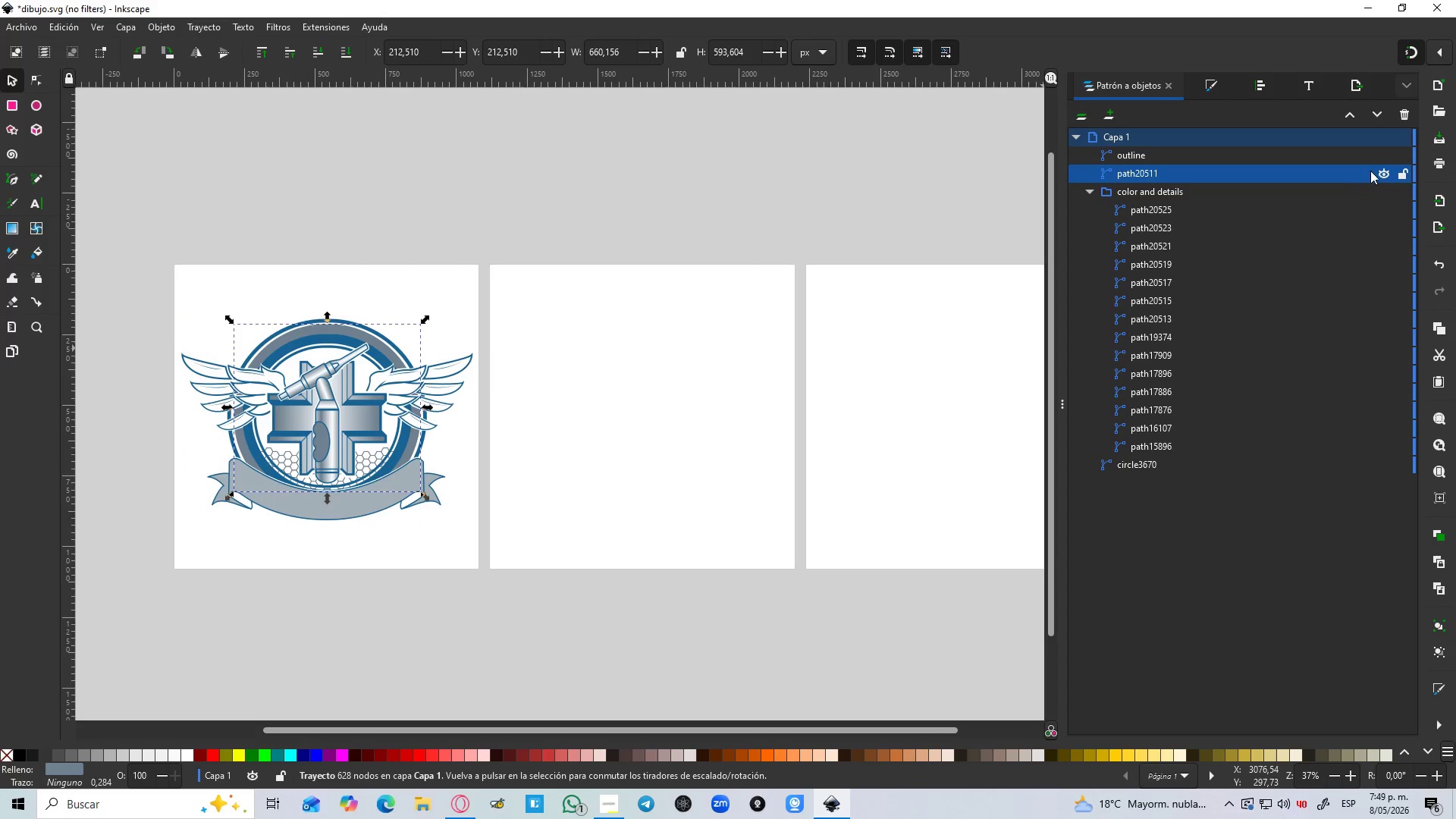 
left_click([1376, 171])
 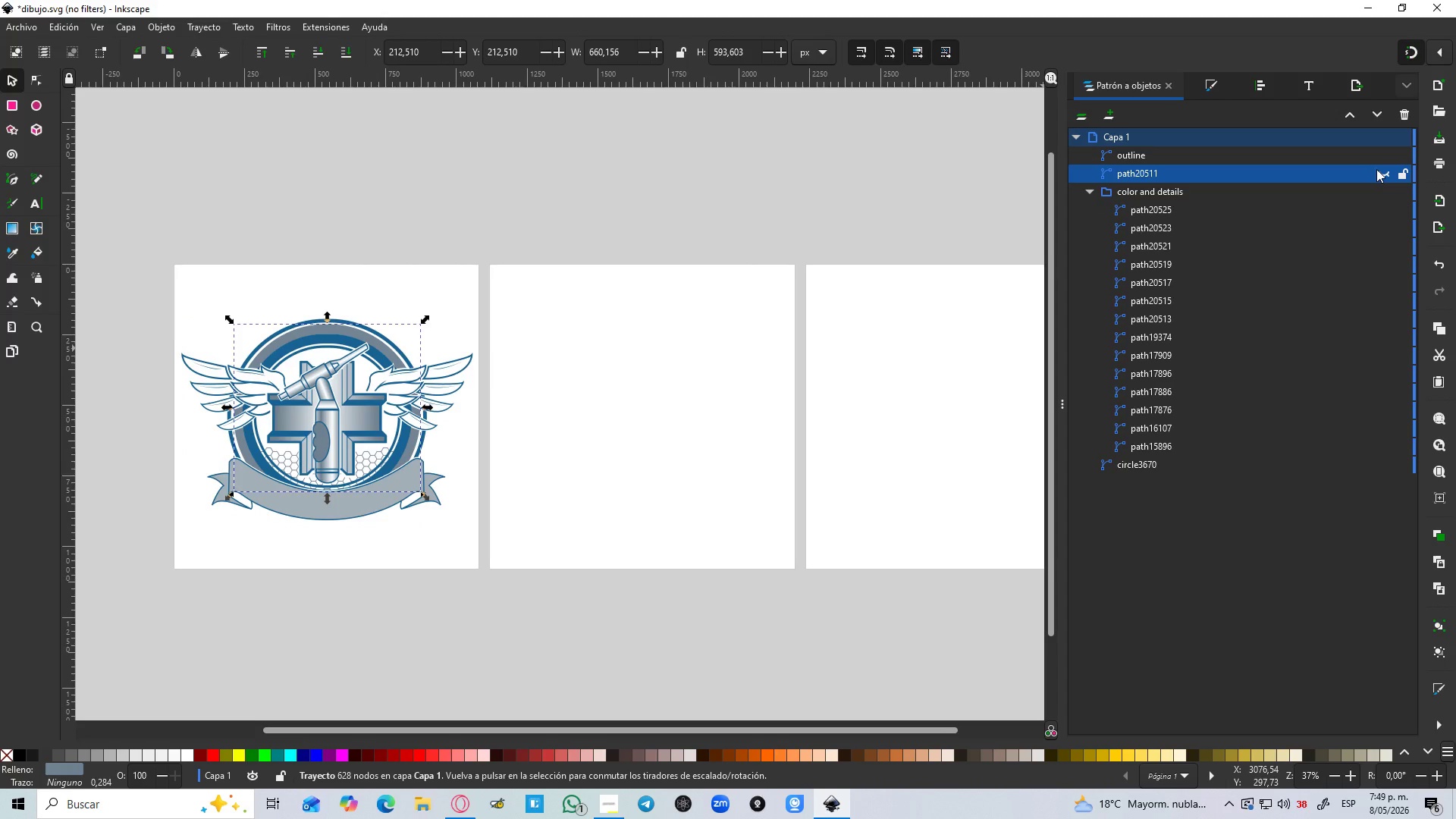 
left_click([1380, 169])
 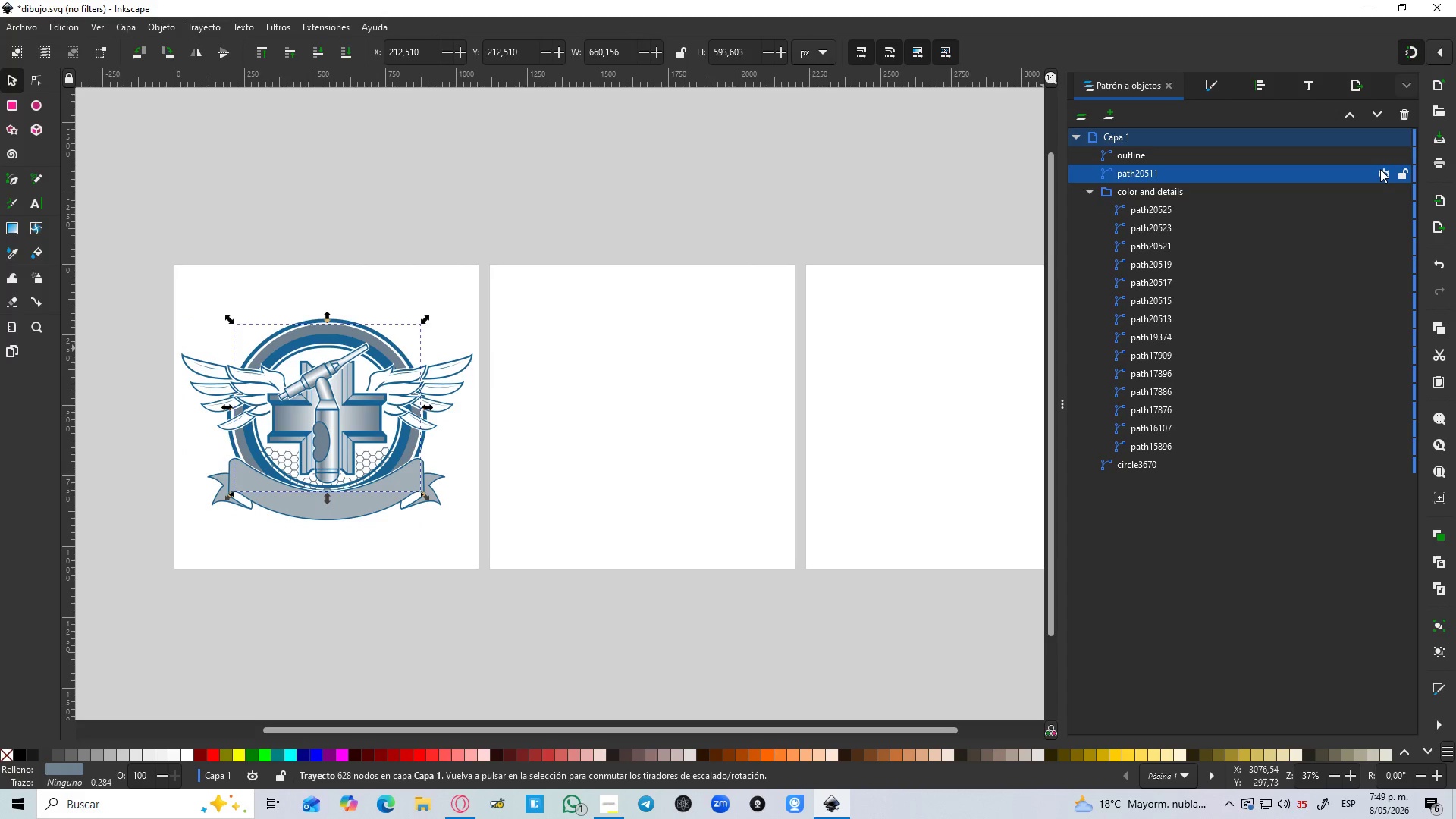 
left_click([1380, 169])
 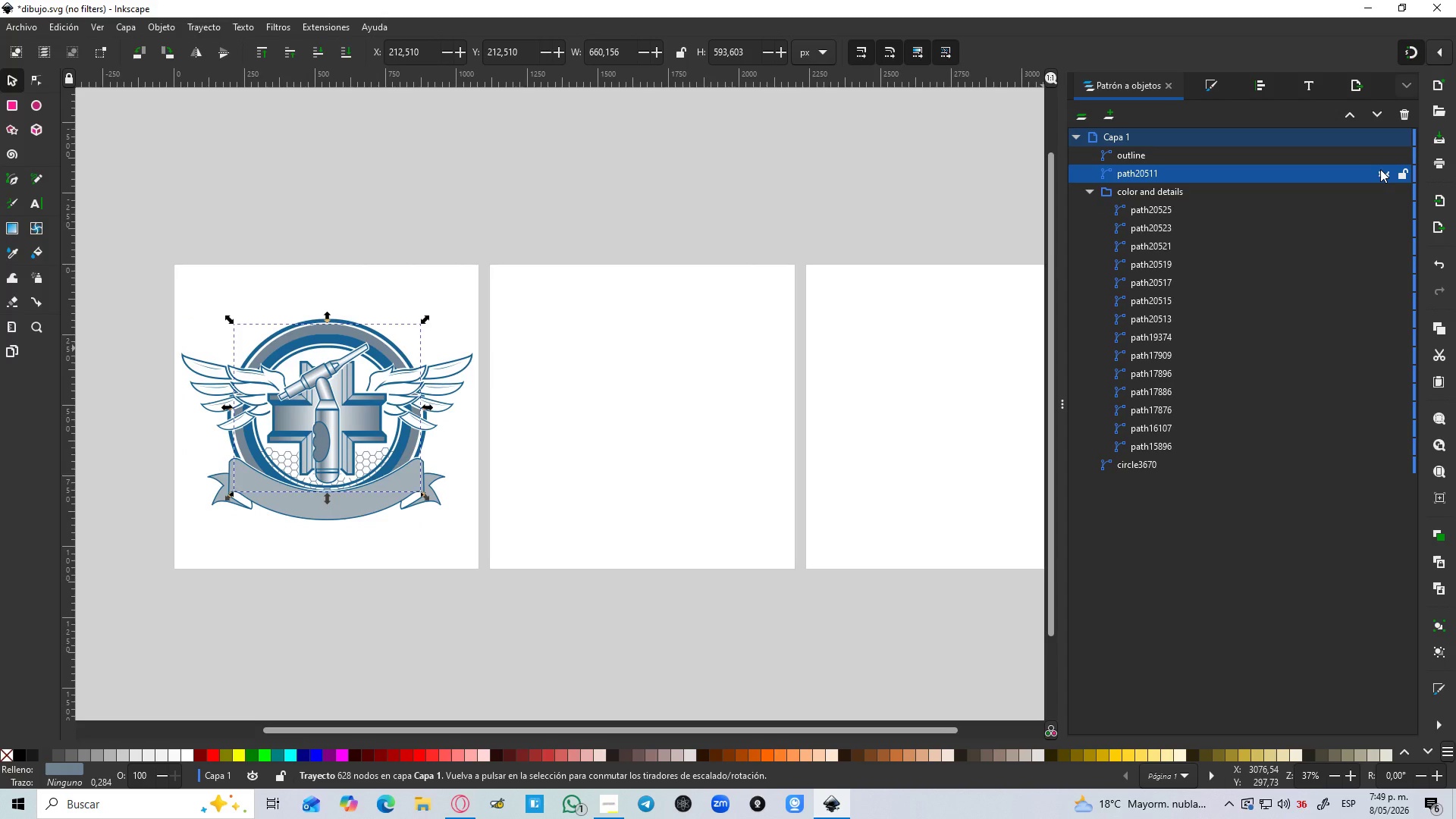 
left_click([1380, 169])
 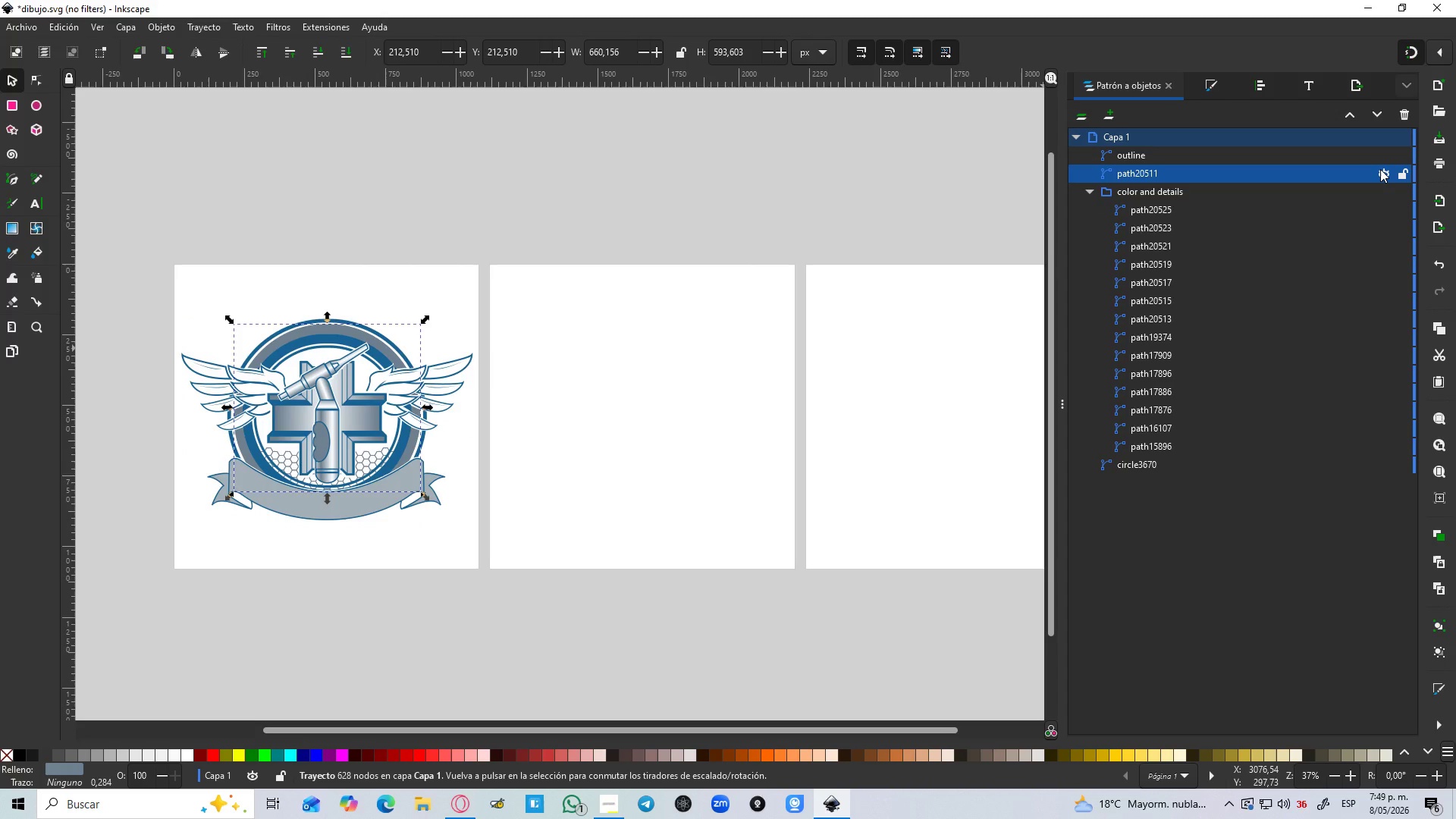 
left_click([1380, 169])
 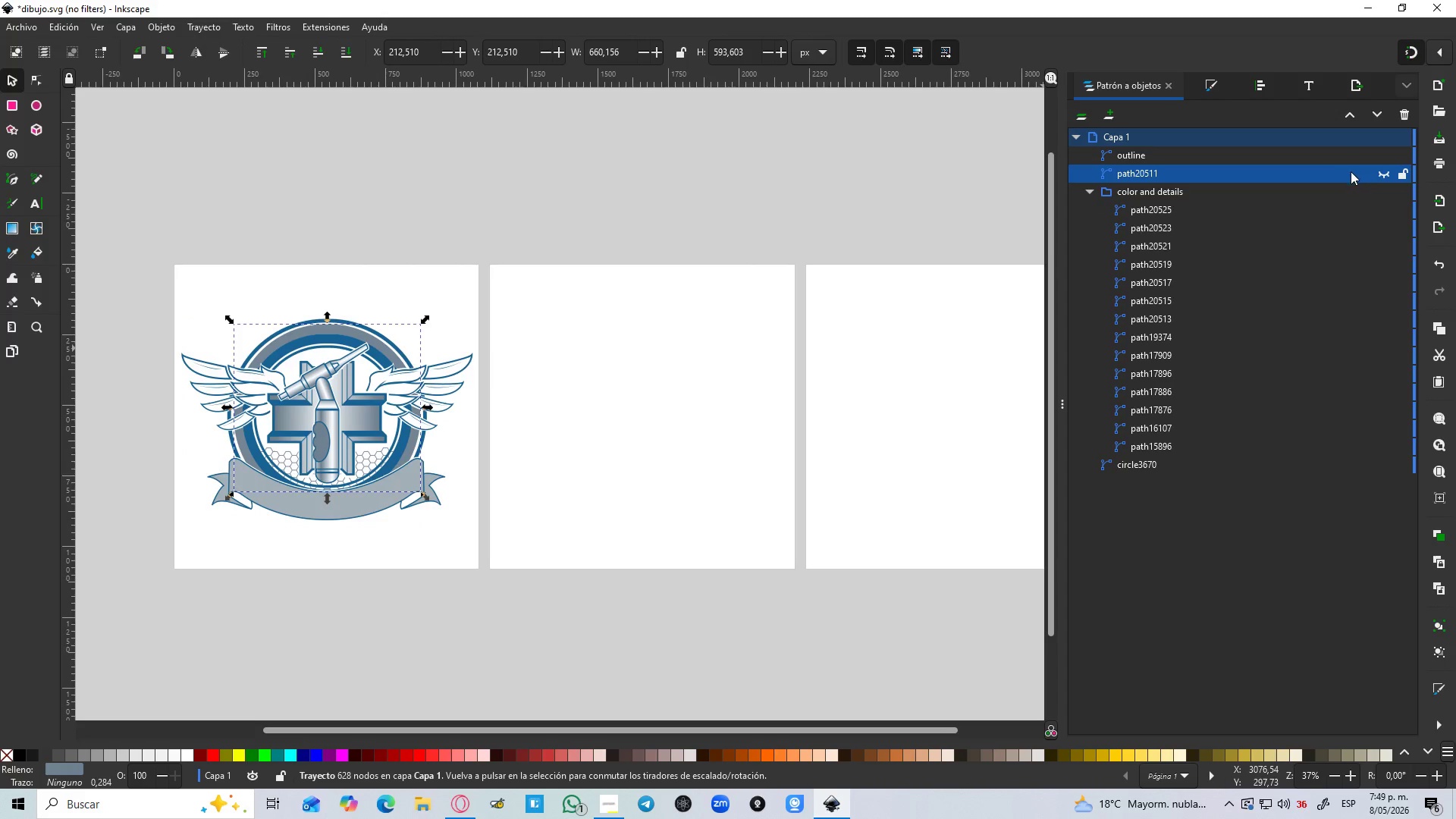 
left_click([1344, 172])
 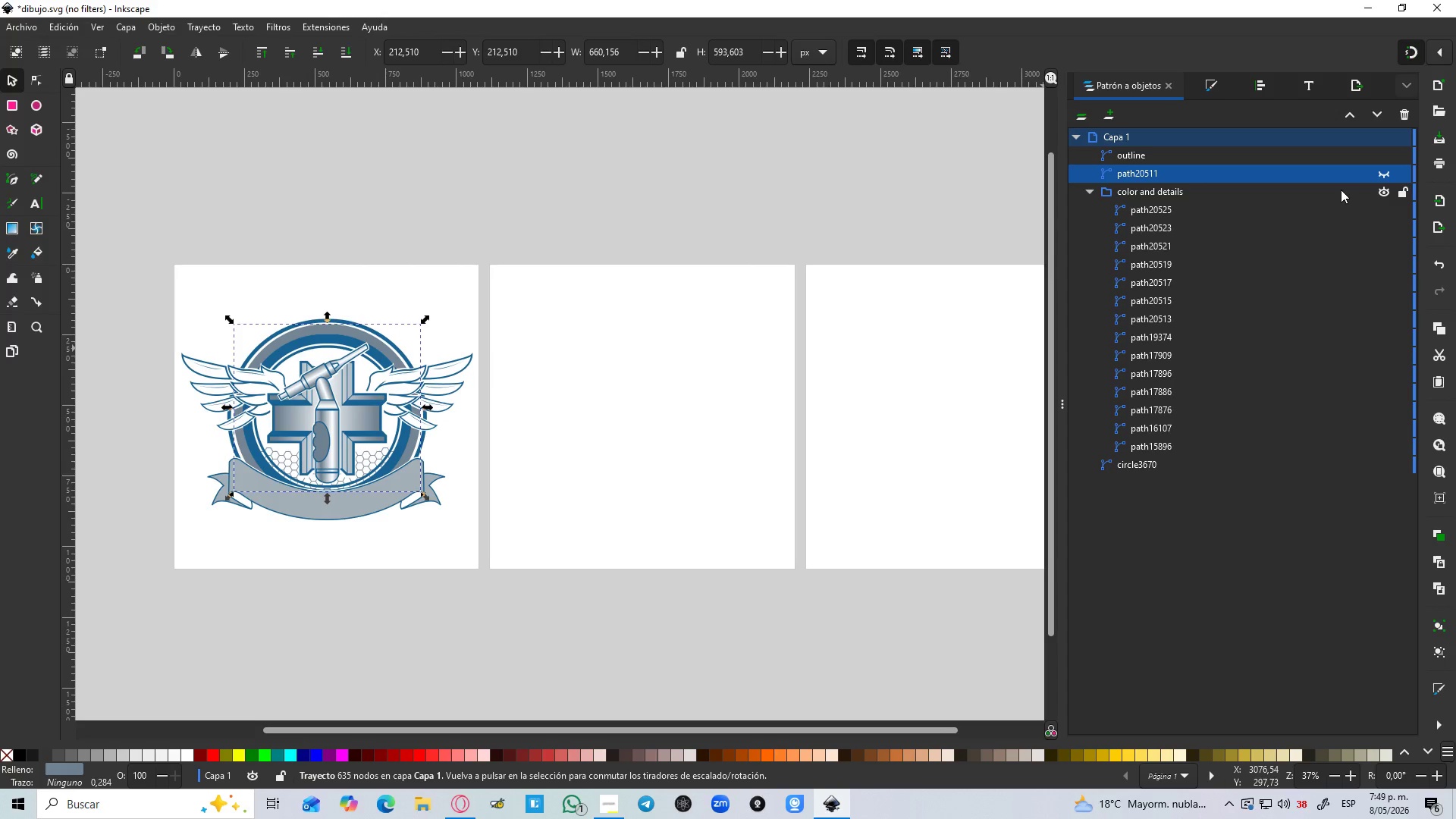 
key(Delete)
 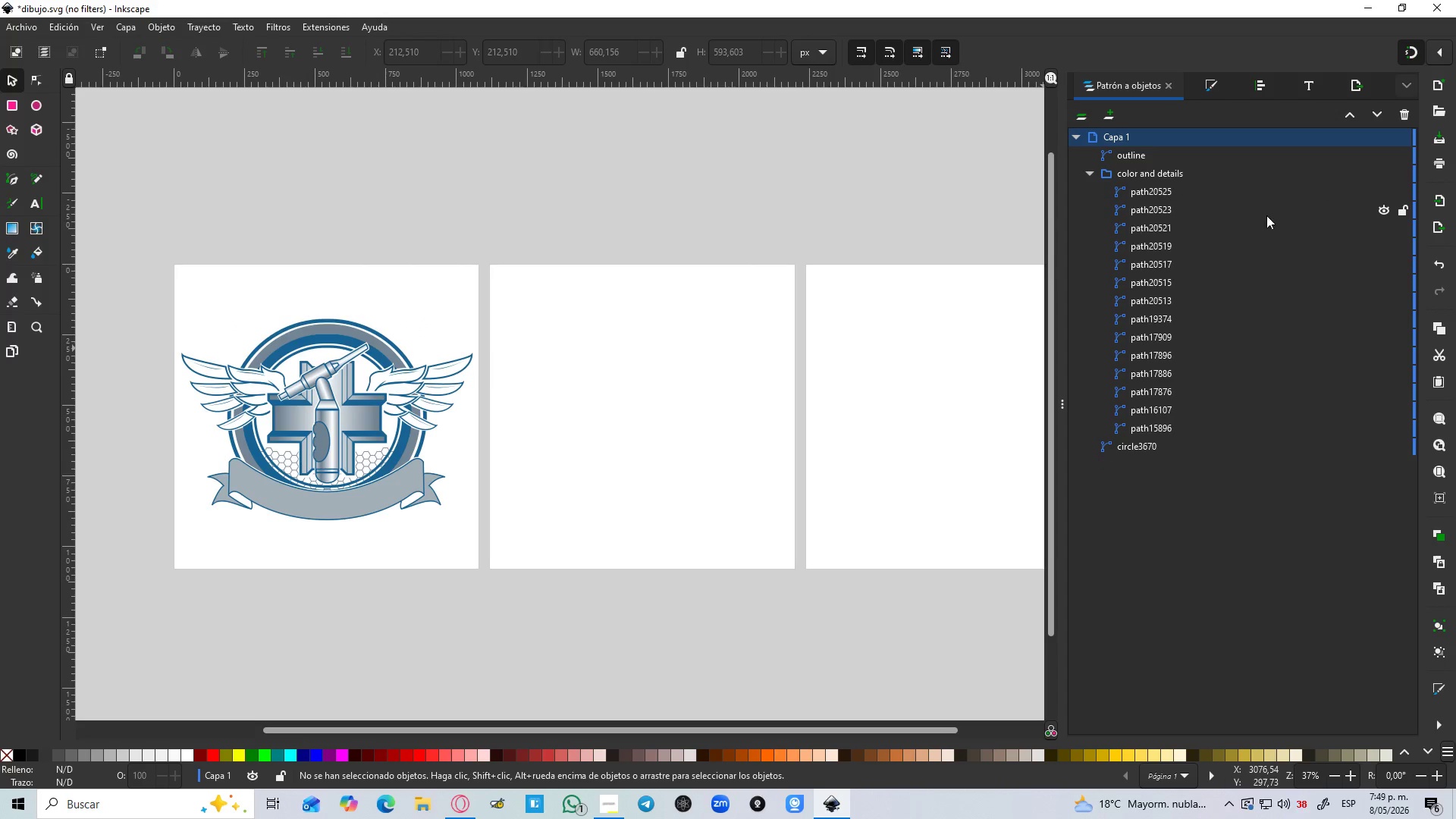 
left_click([1207, 192])
 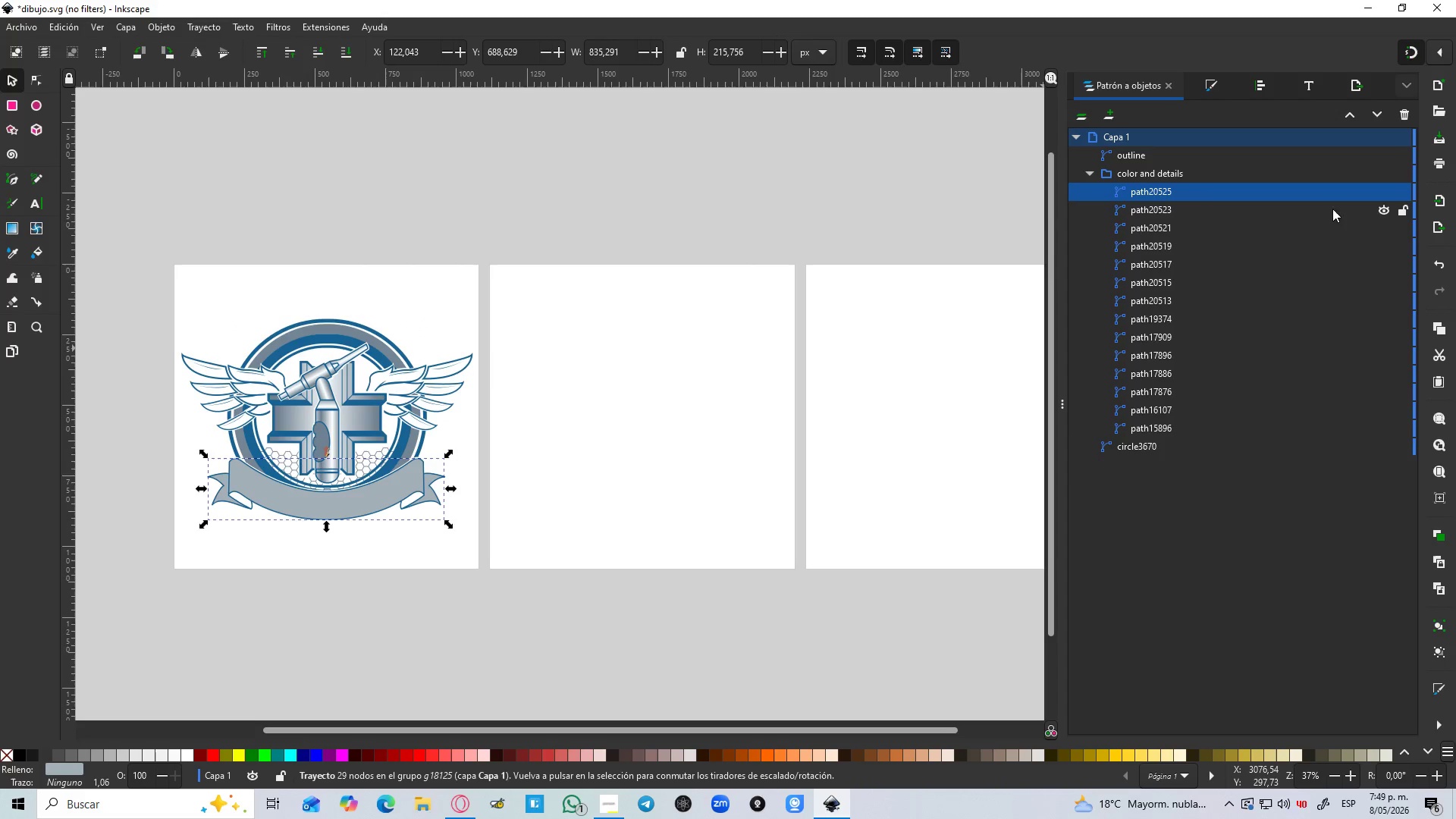 
left_click([1379, 187])
 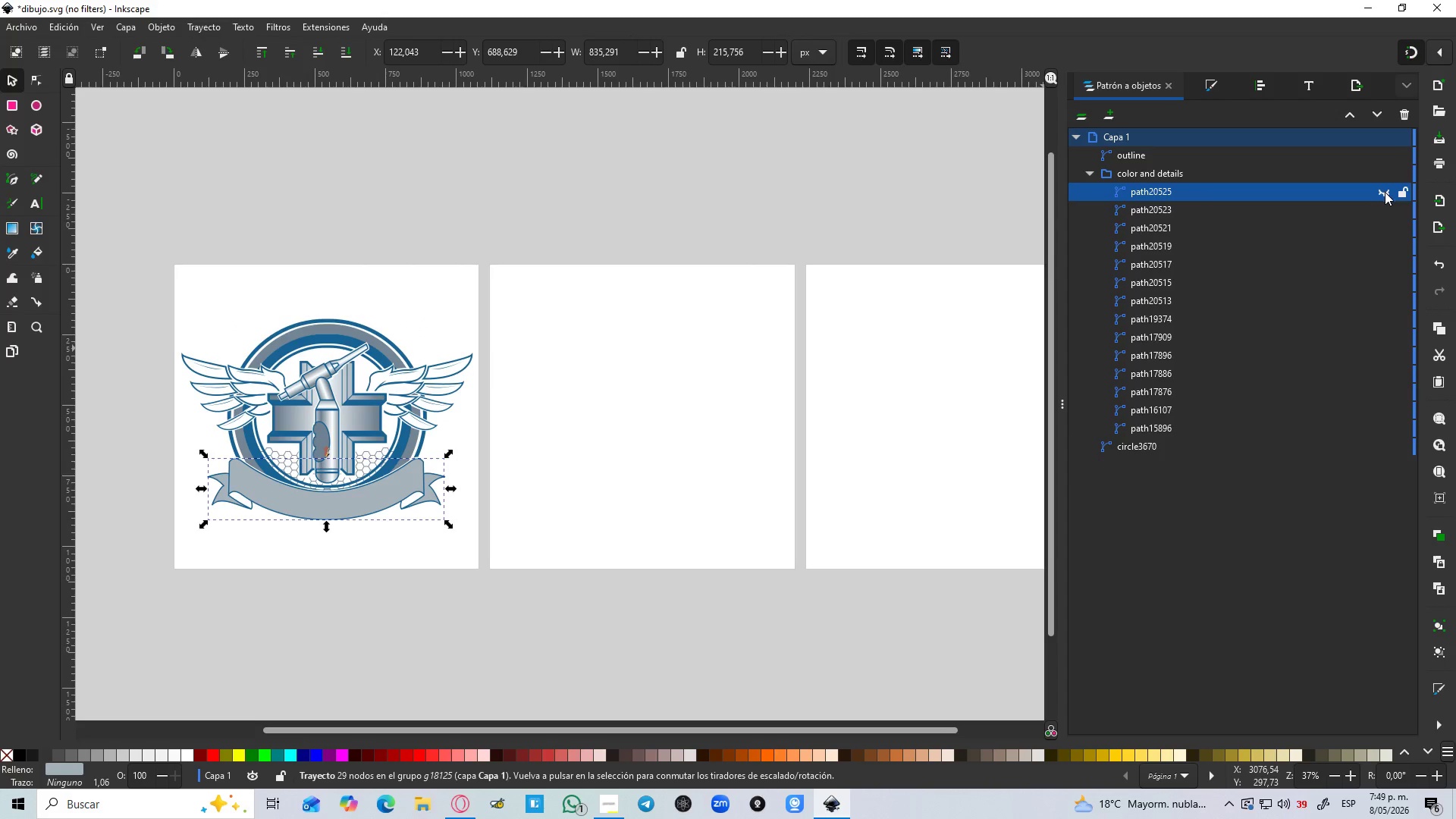 
left_click([1385, 192])
 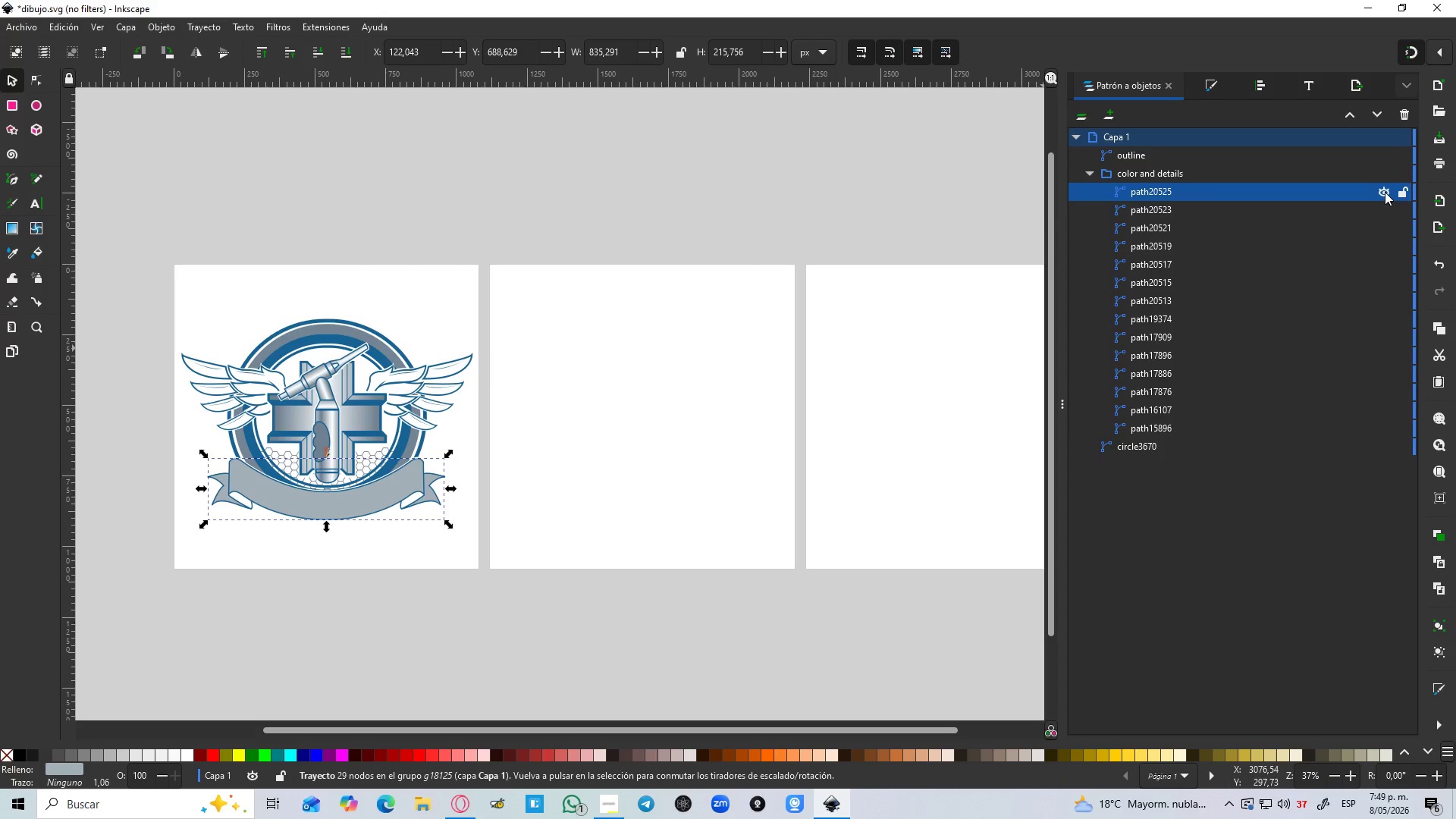 
left_click([1385, 192])
 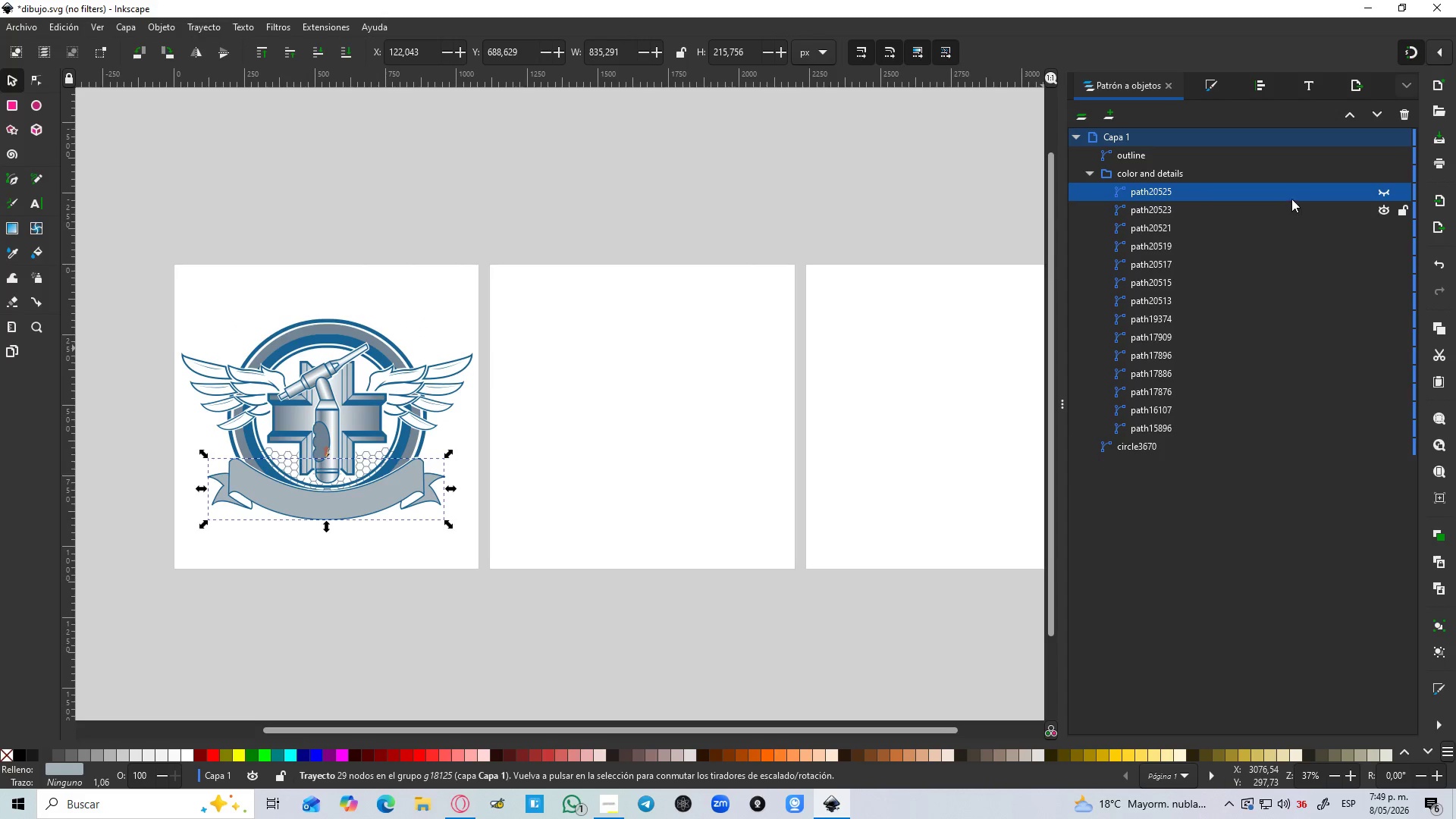 
left_click([1281, 193])
 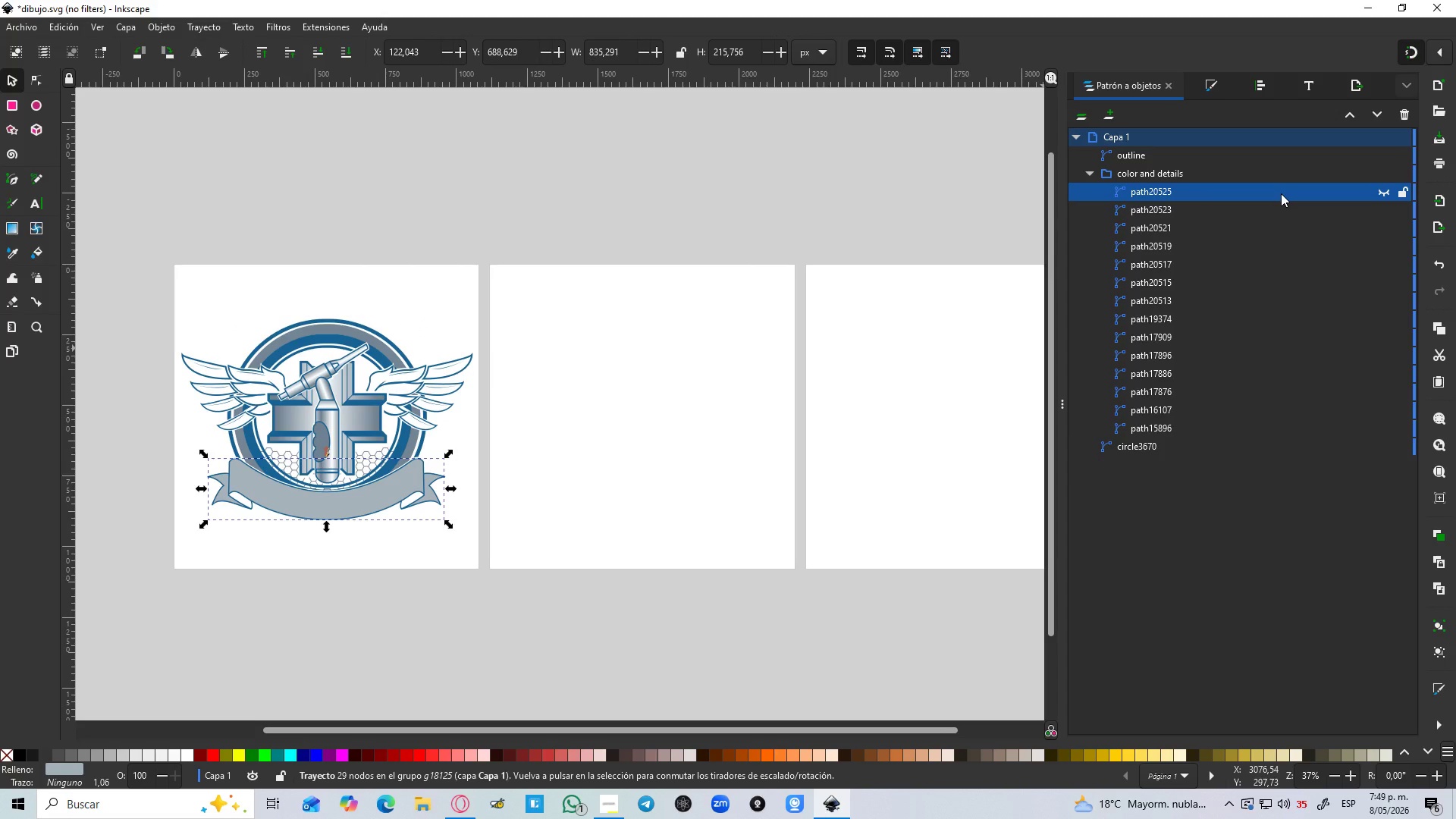 
key(Delete)
 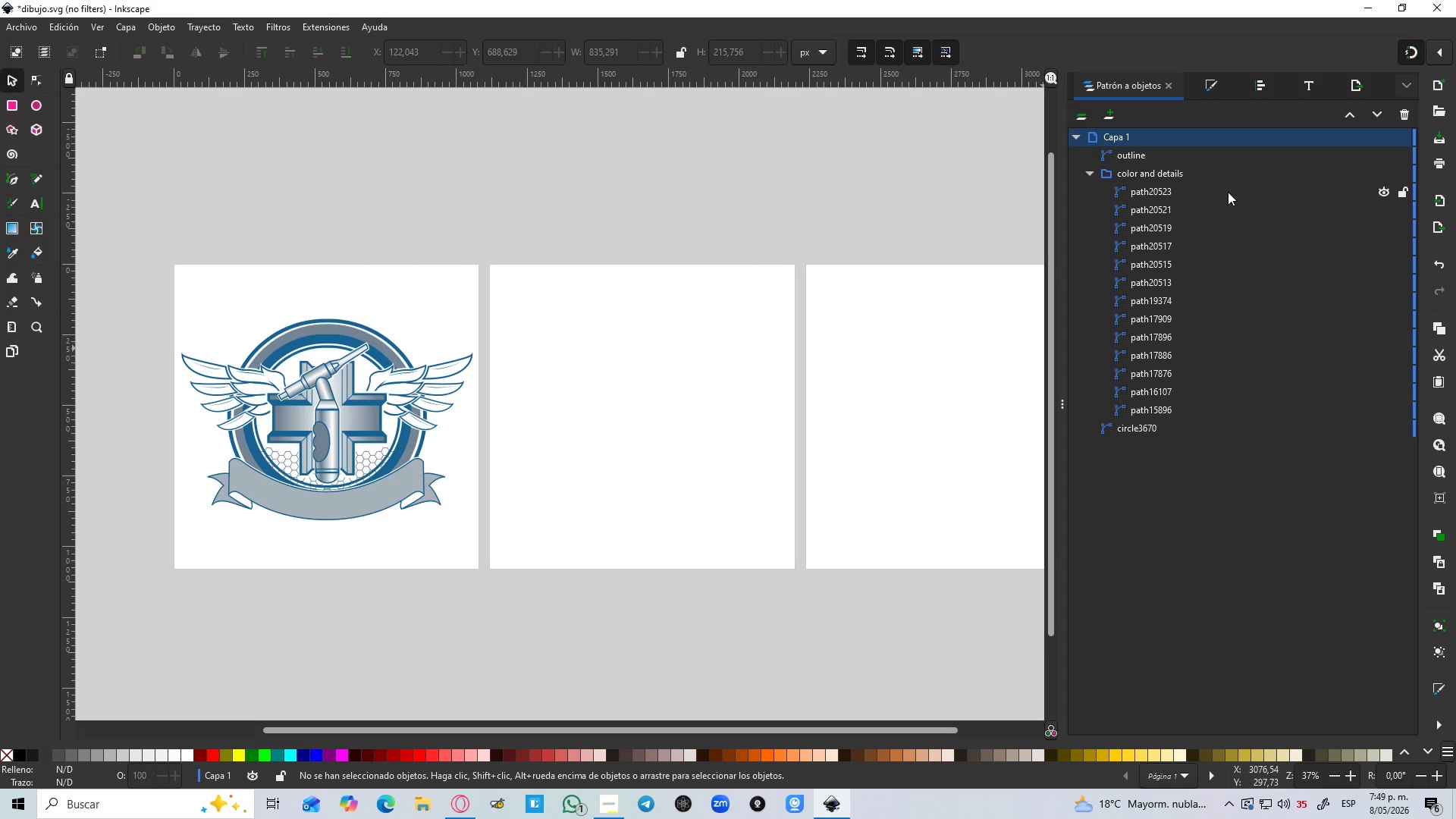 
left_click([1225, 190])
 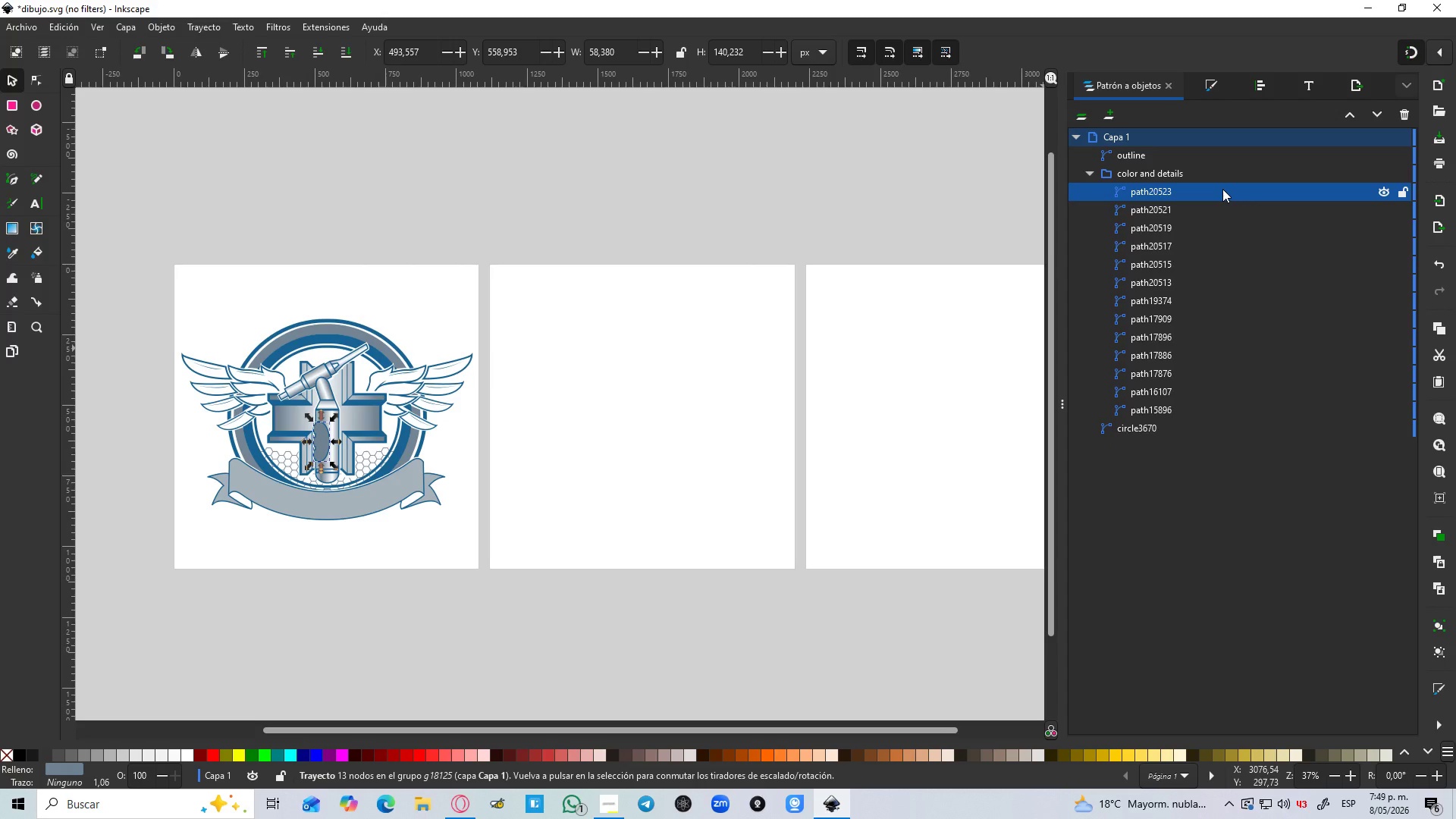 
key(Delete)
 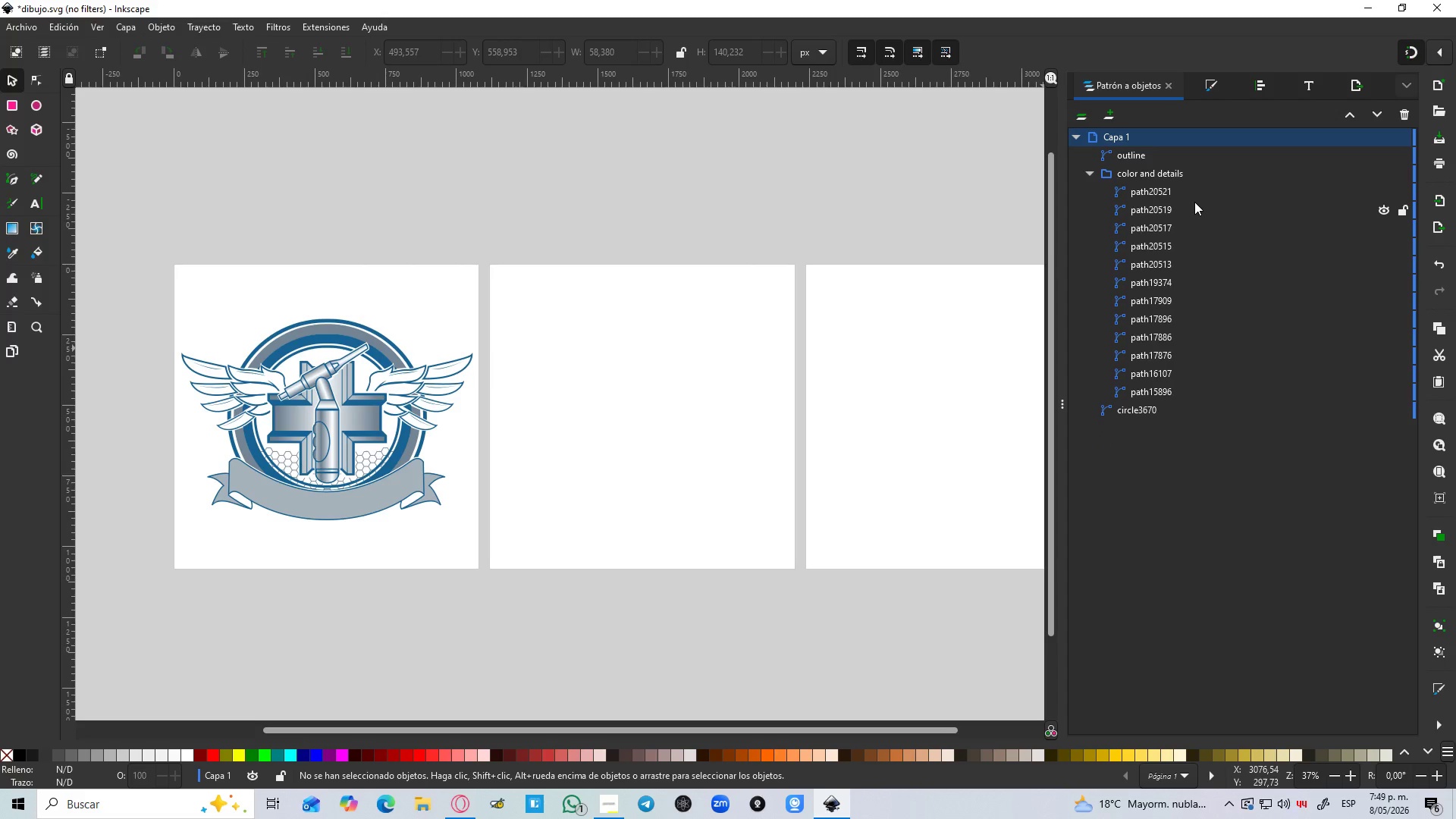 
key(Control+ControlLeft)
 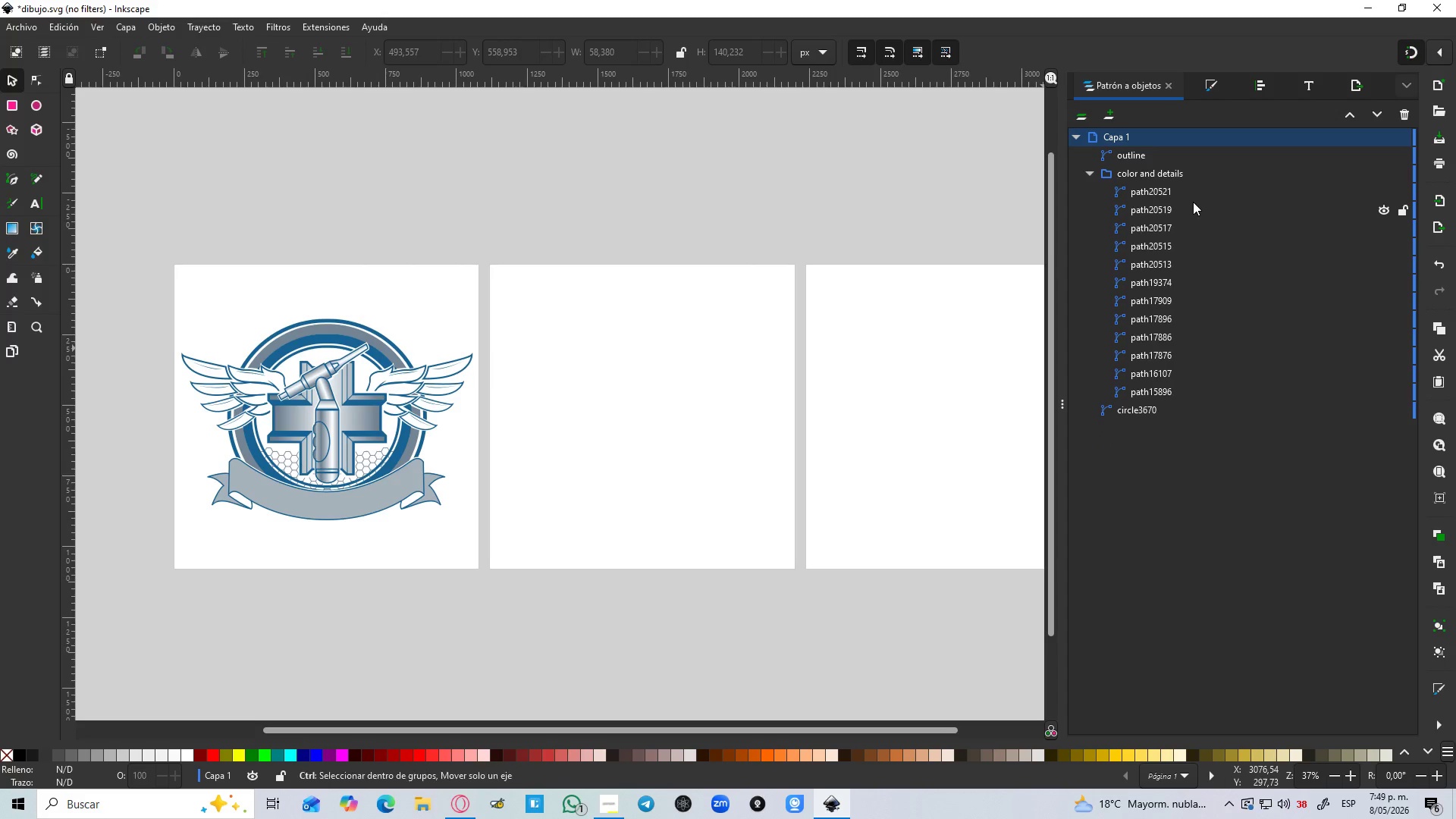 
key(Control+Z)
 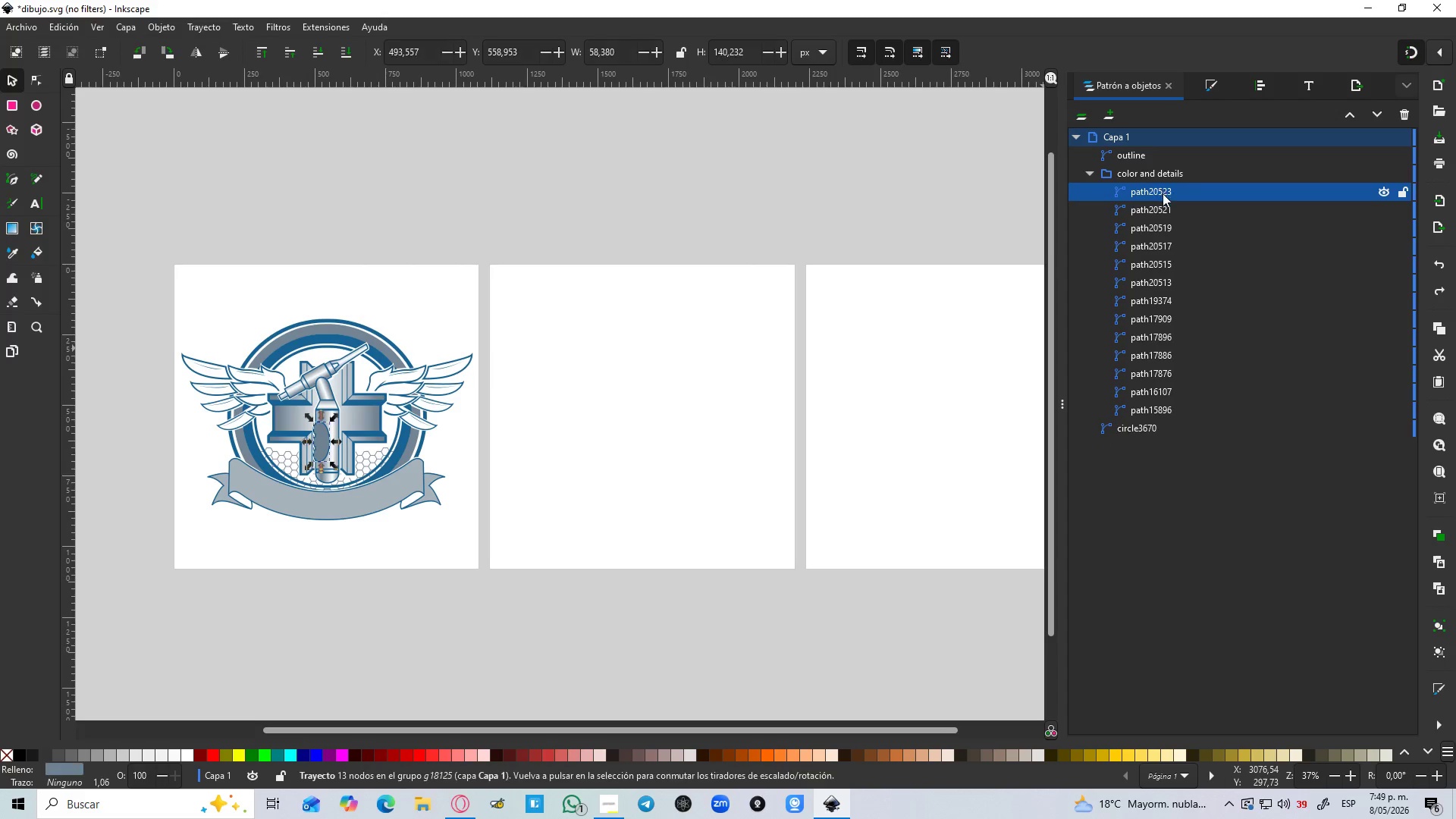 
left_click([1163, 209])
 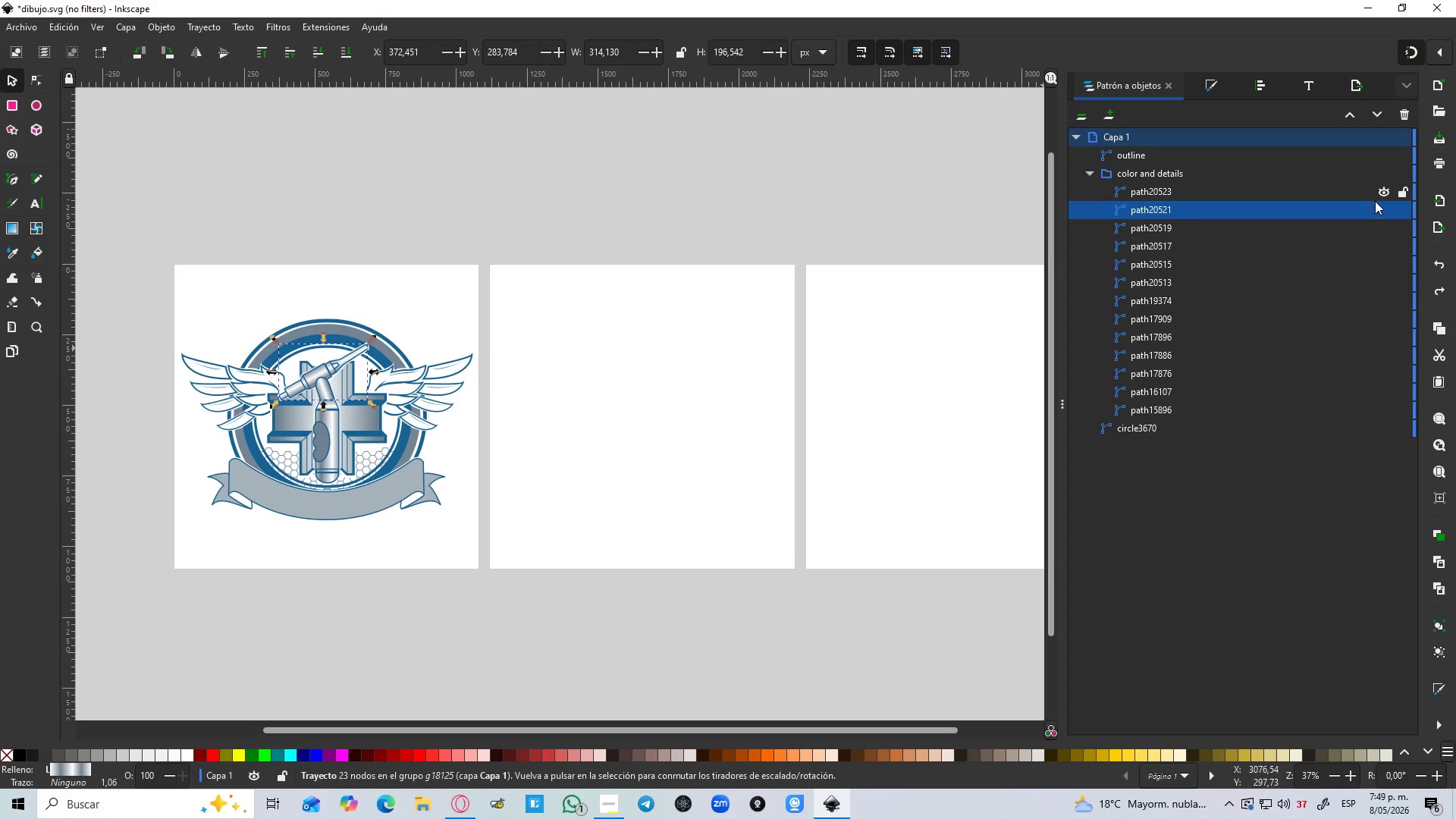 
left_click([1378, 205])
 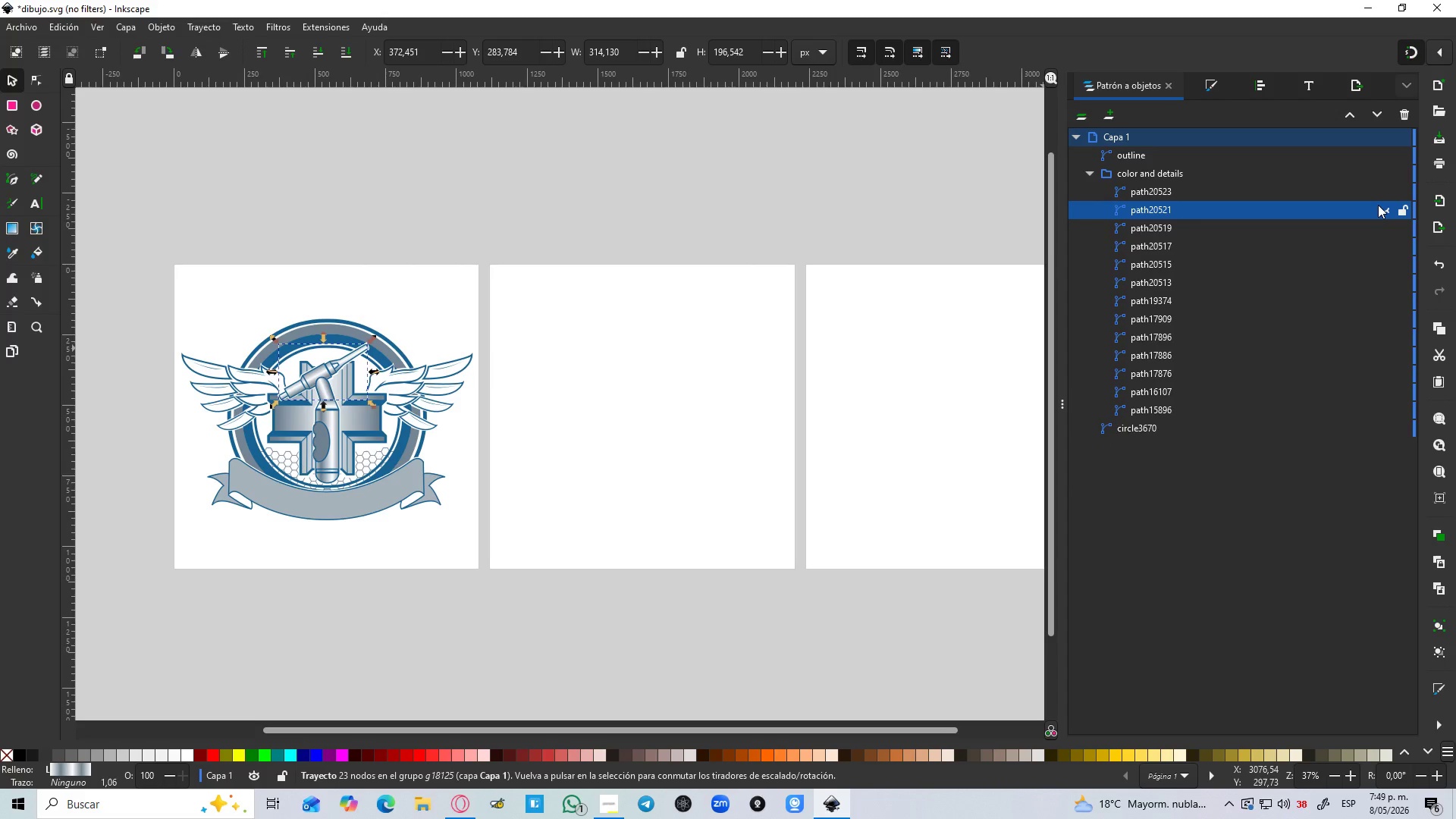 
left_click([1378, 205])
 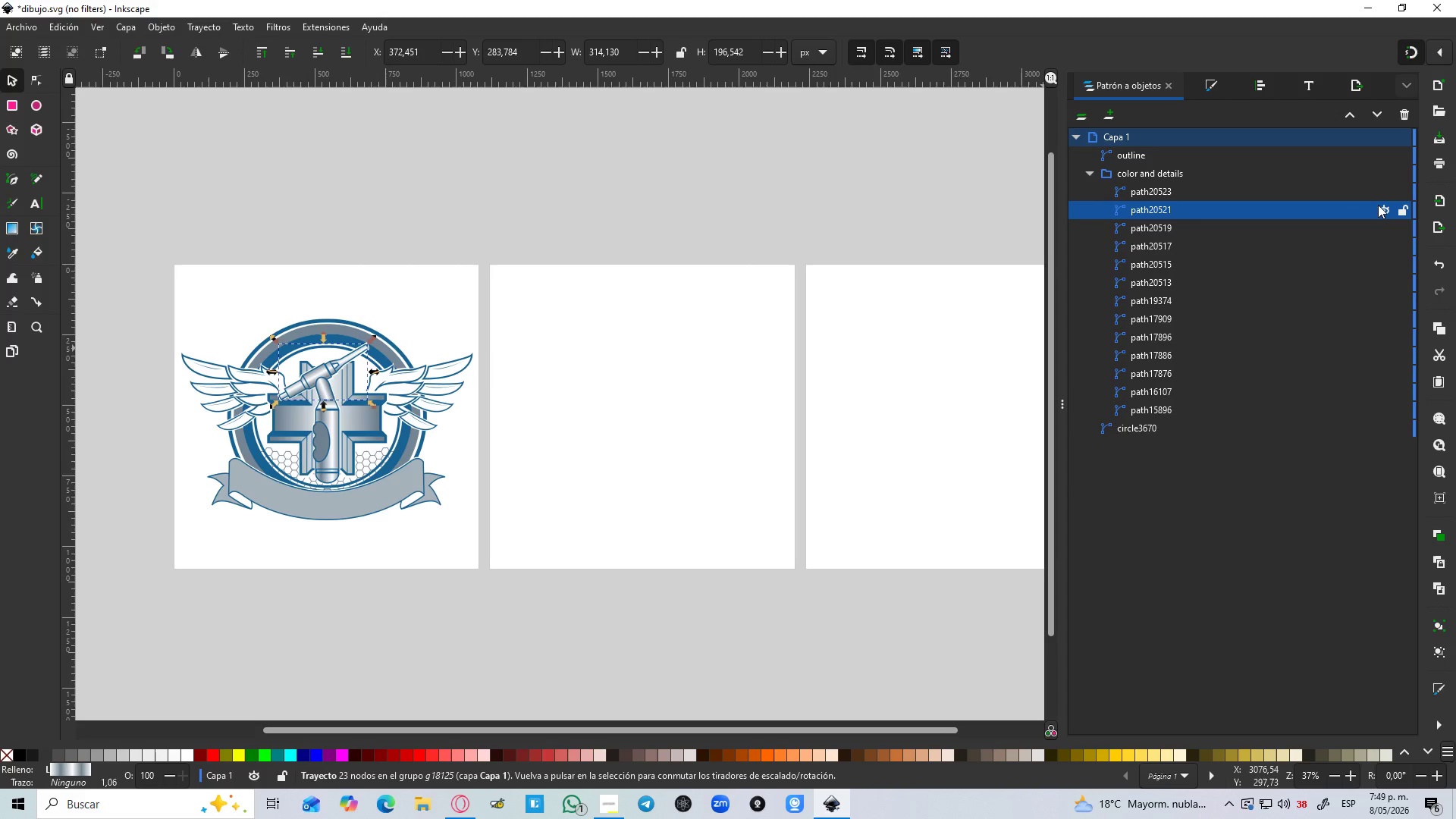 
left_click([1378, 205])
 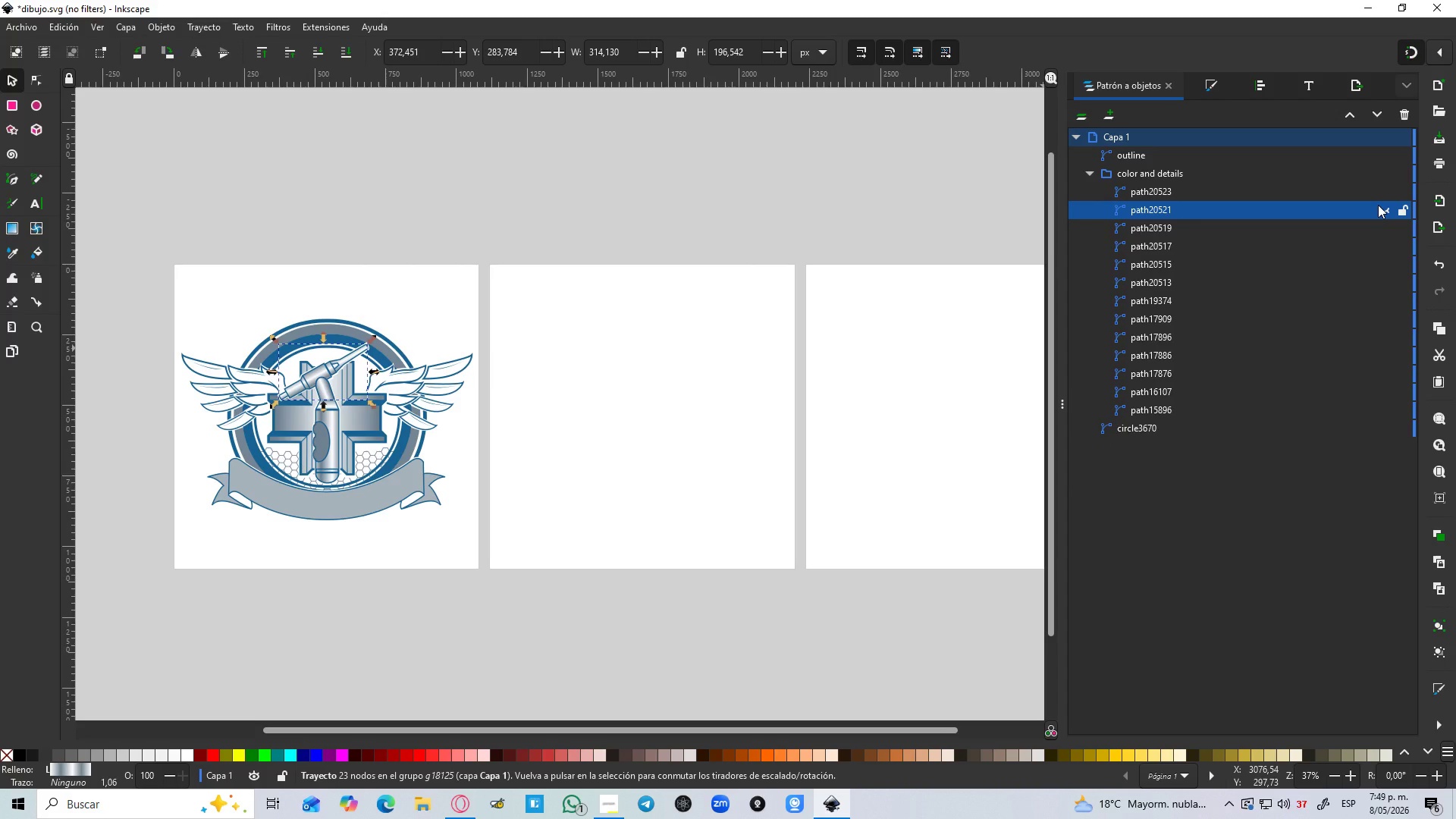 
left_click([1378, 205])
 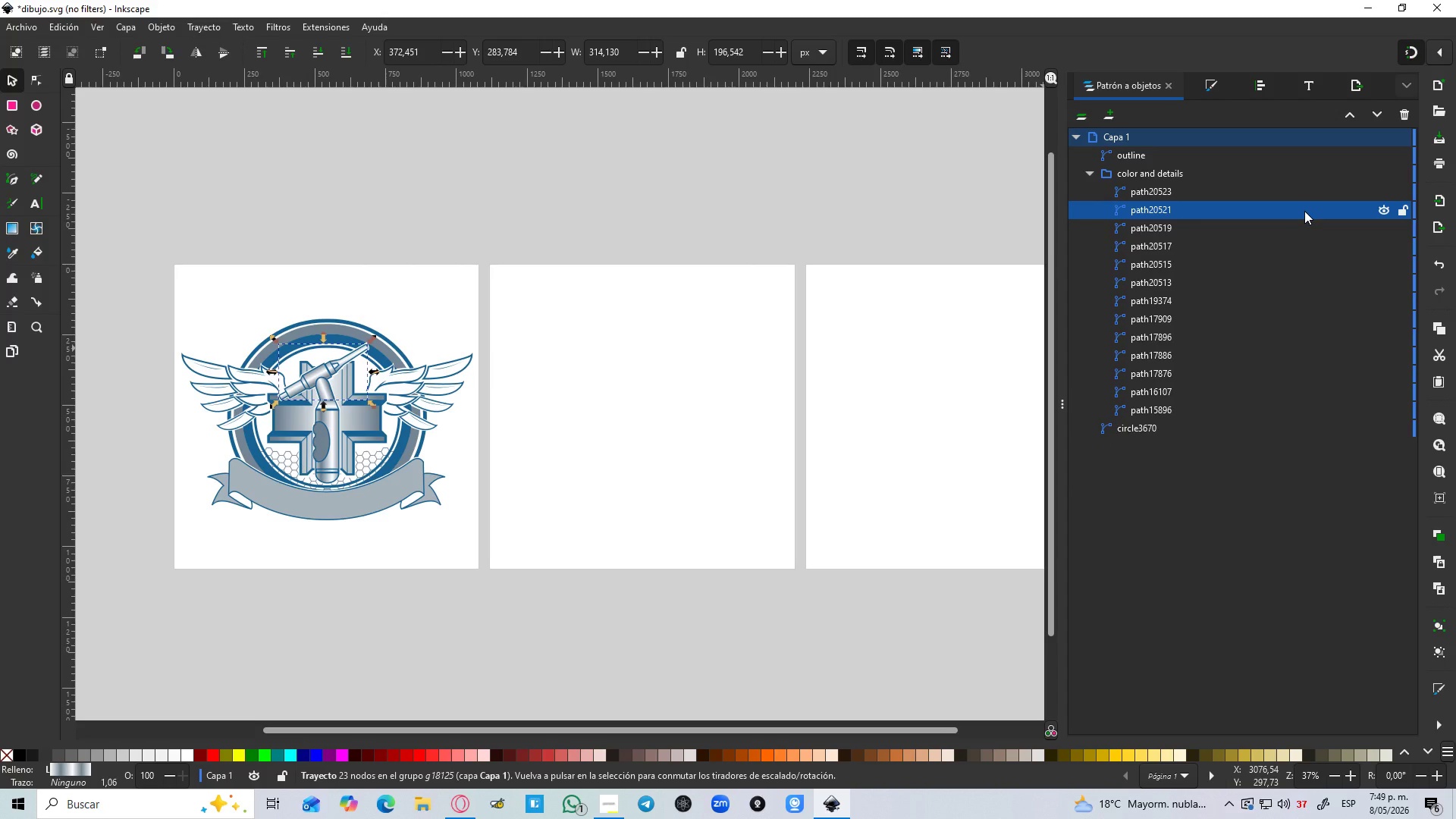 
key(Delete)
 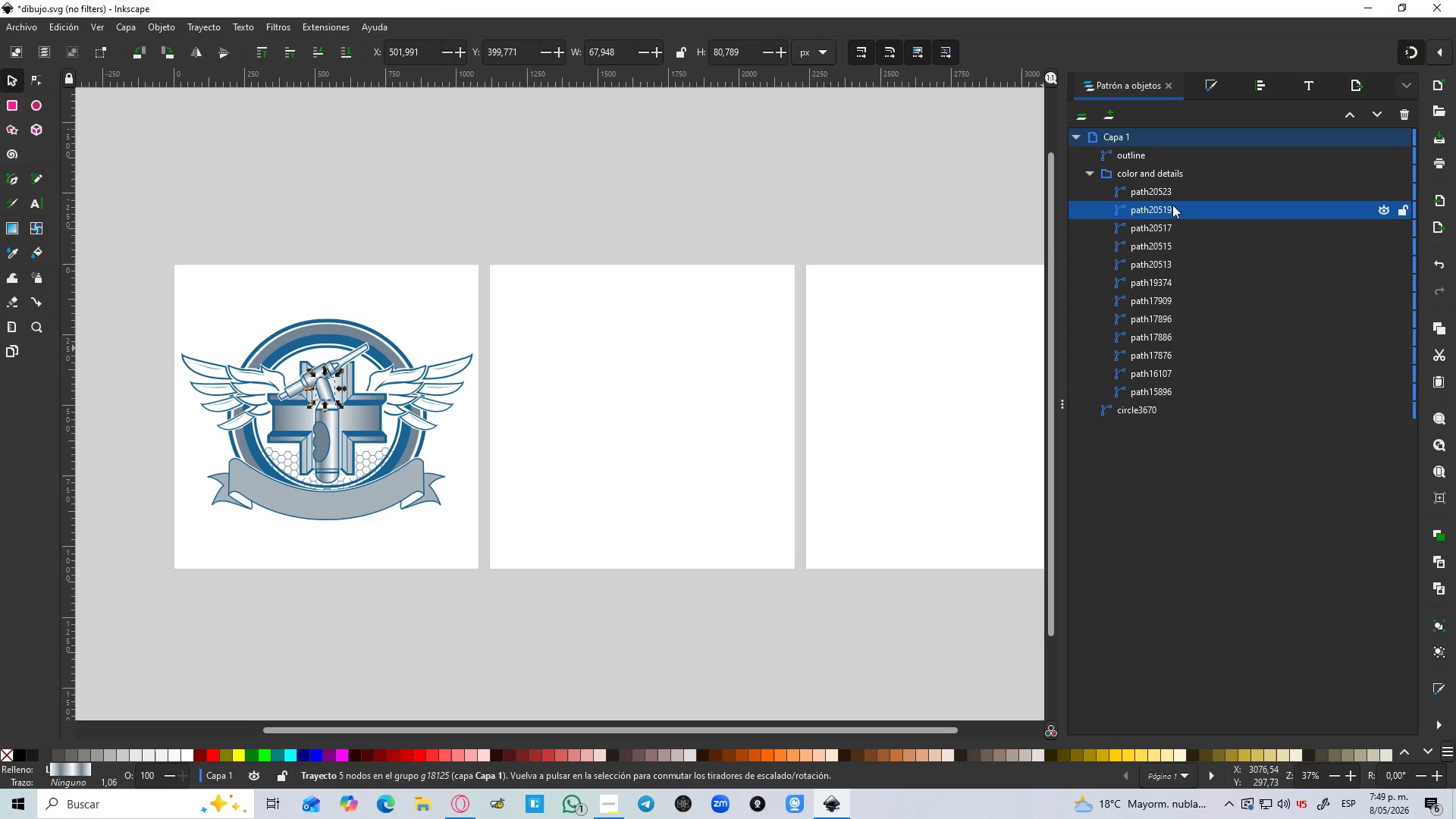 
key(Delete)
 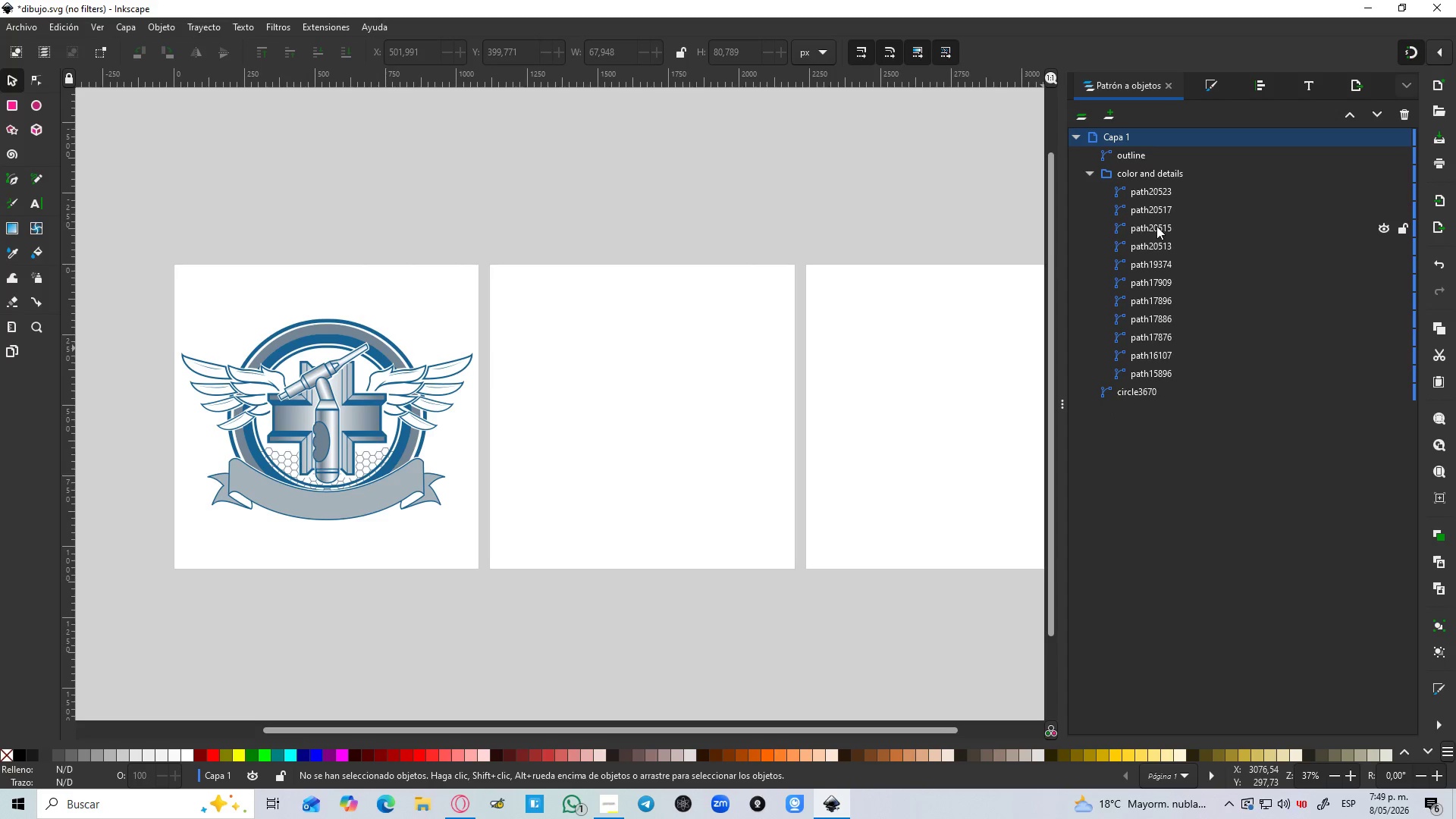 
left_click([1156, 226])
 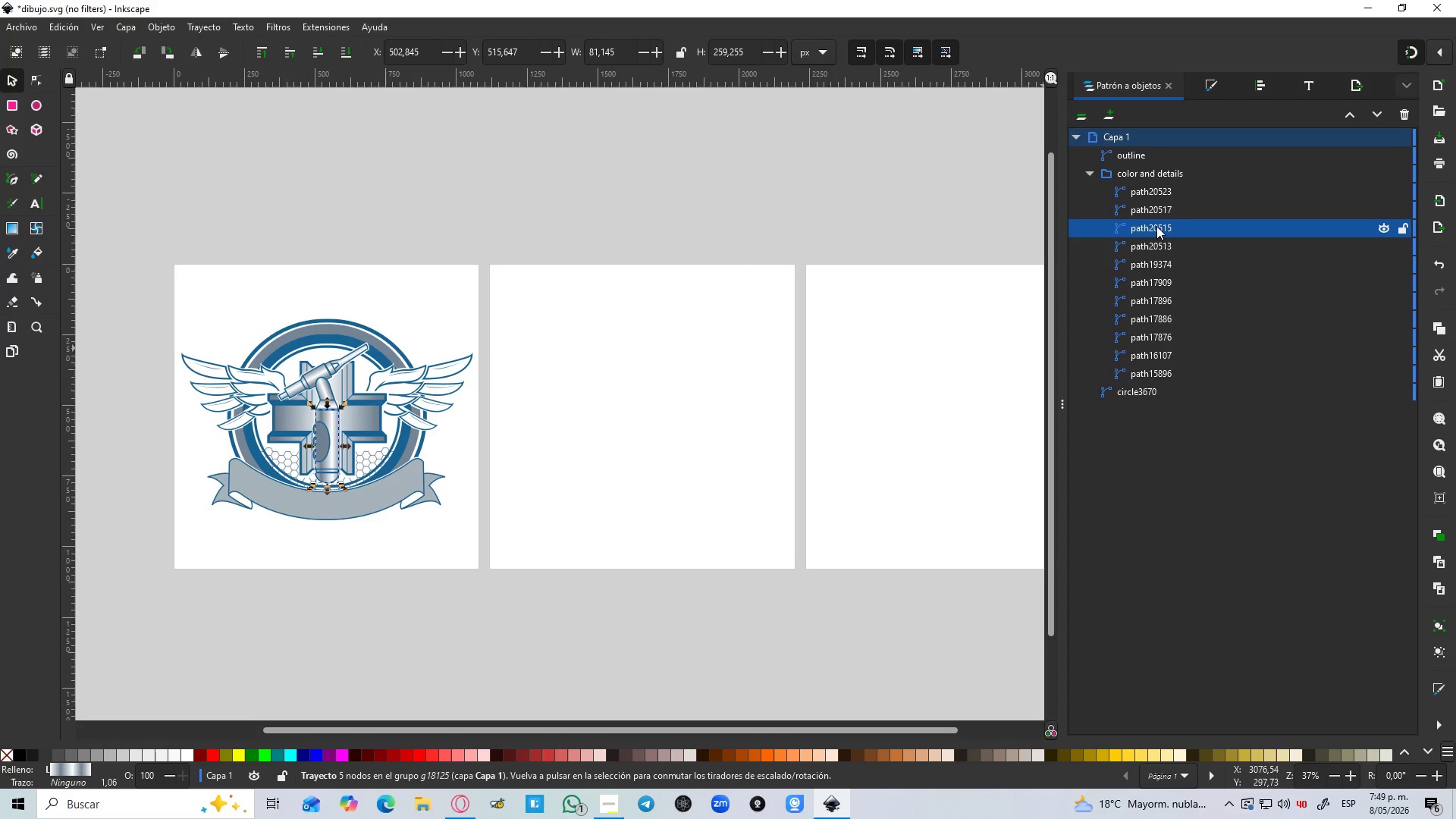 
key(Delete)
 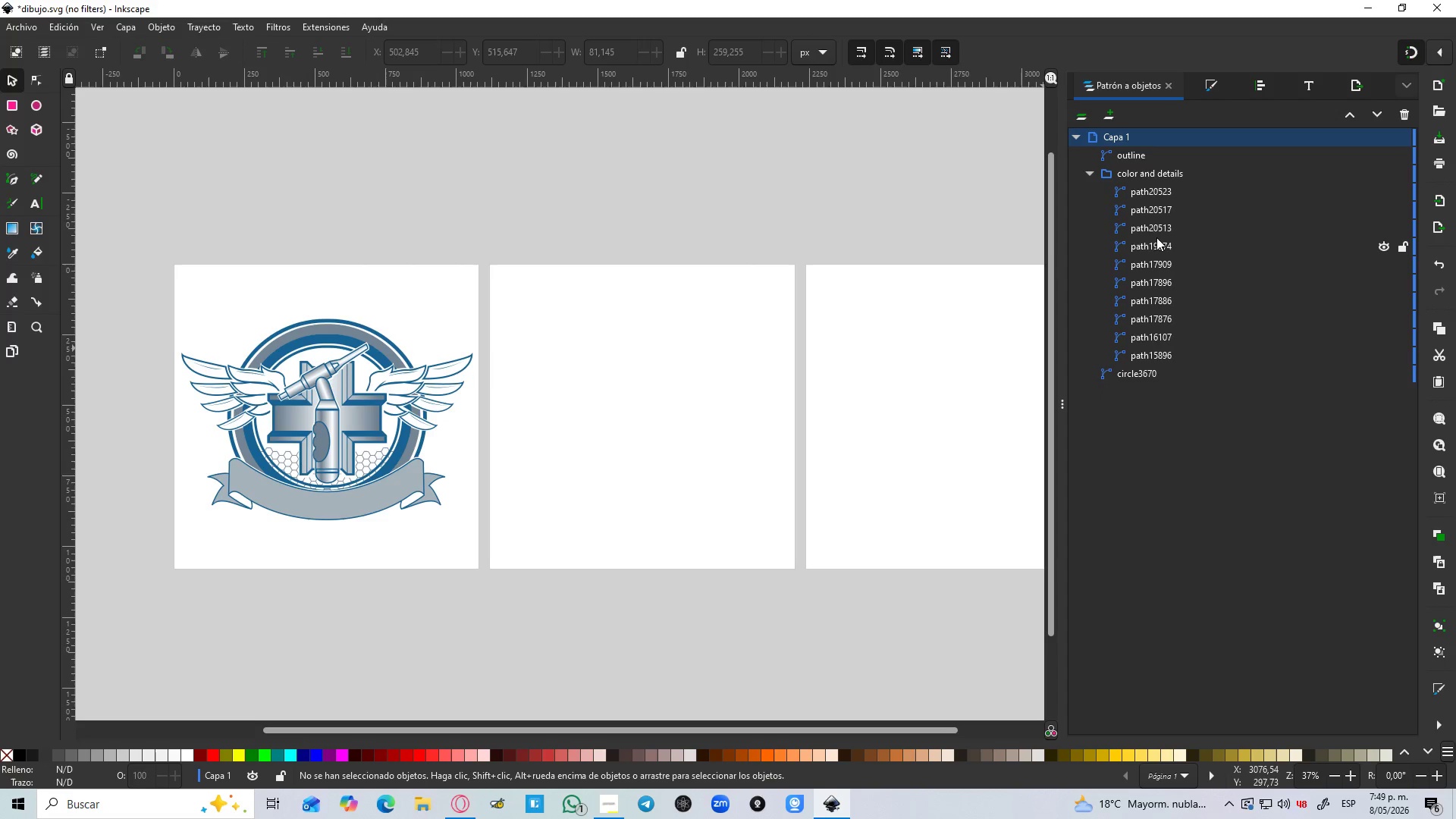 
left_click([1156, 245])
 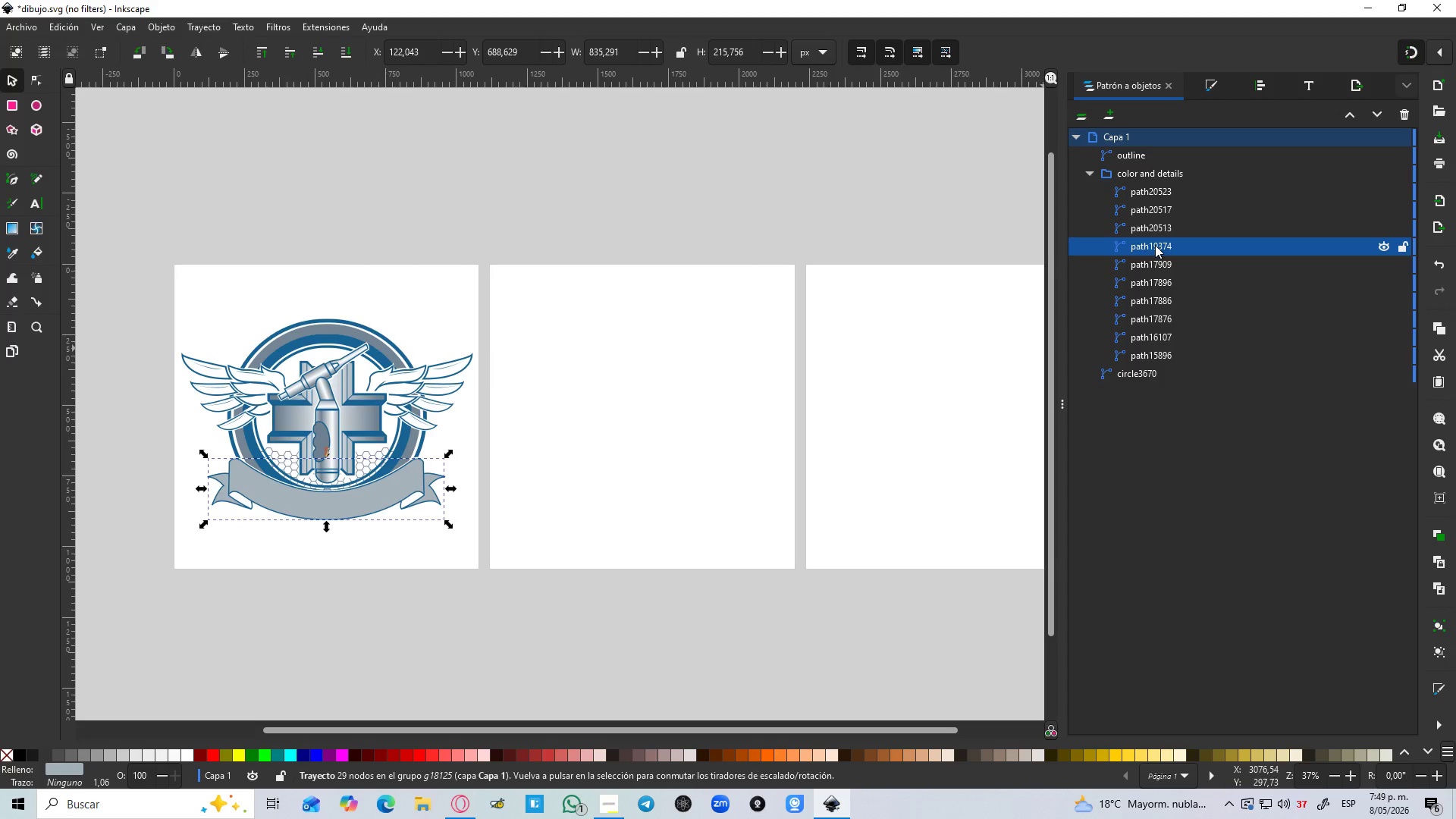 
key(Delete)
 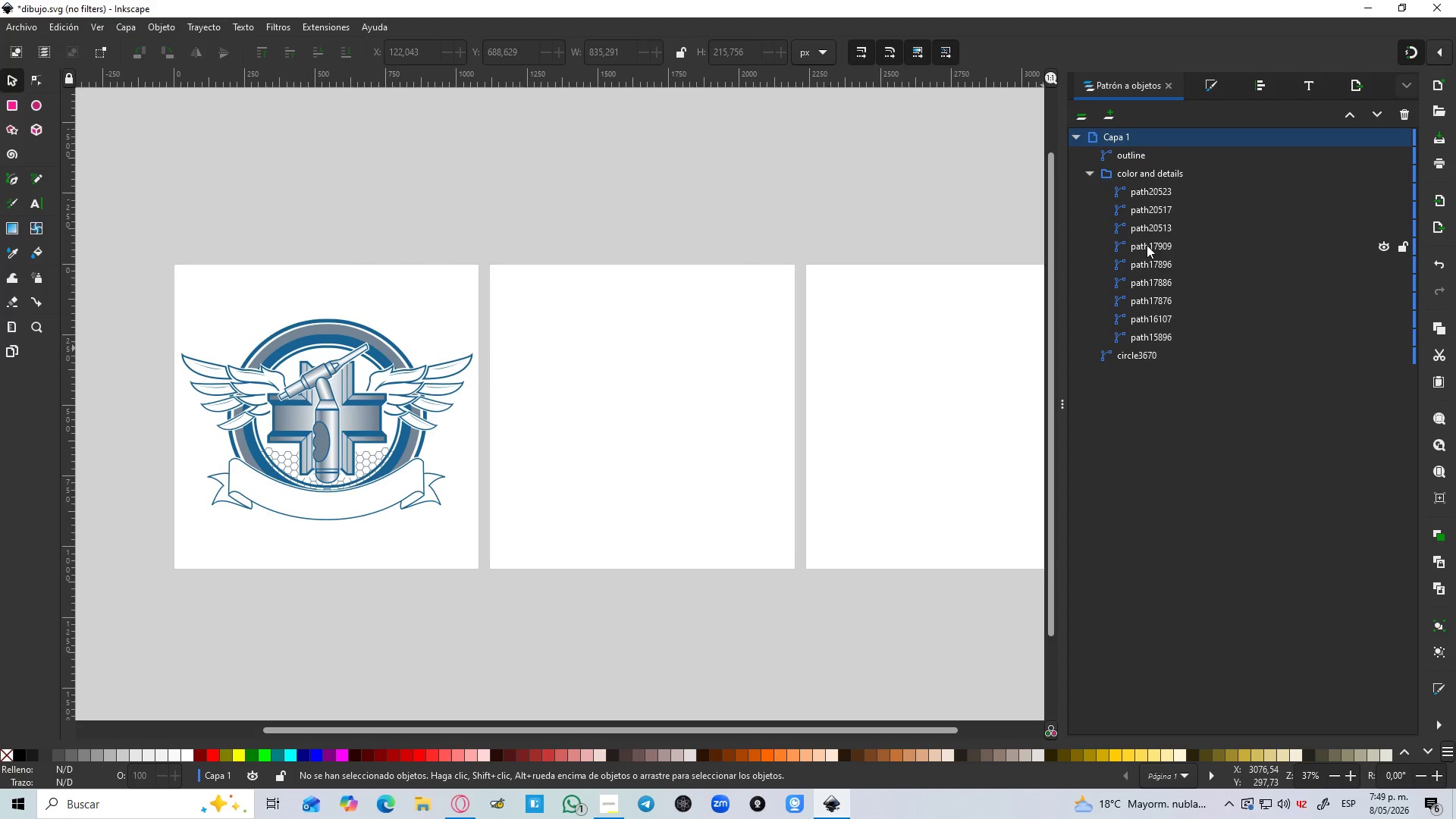 
key(Control+Z)
 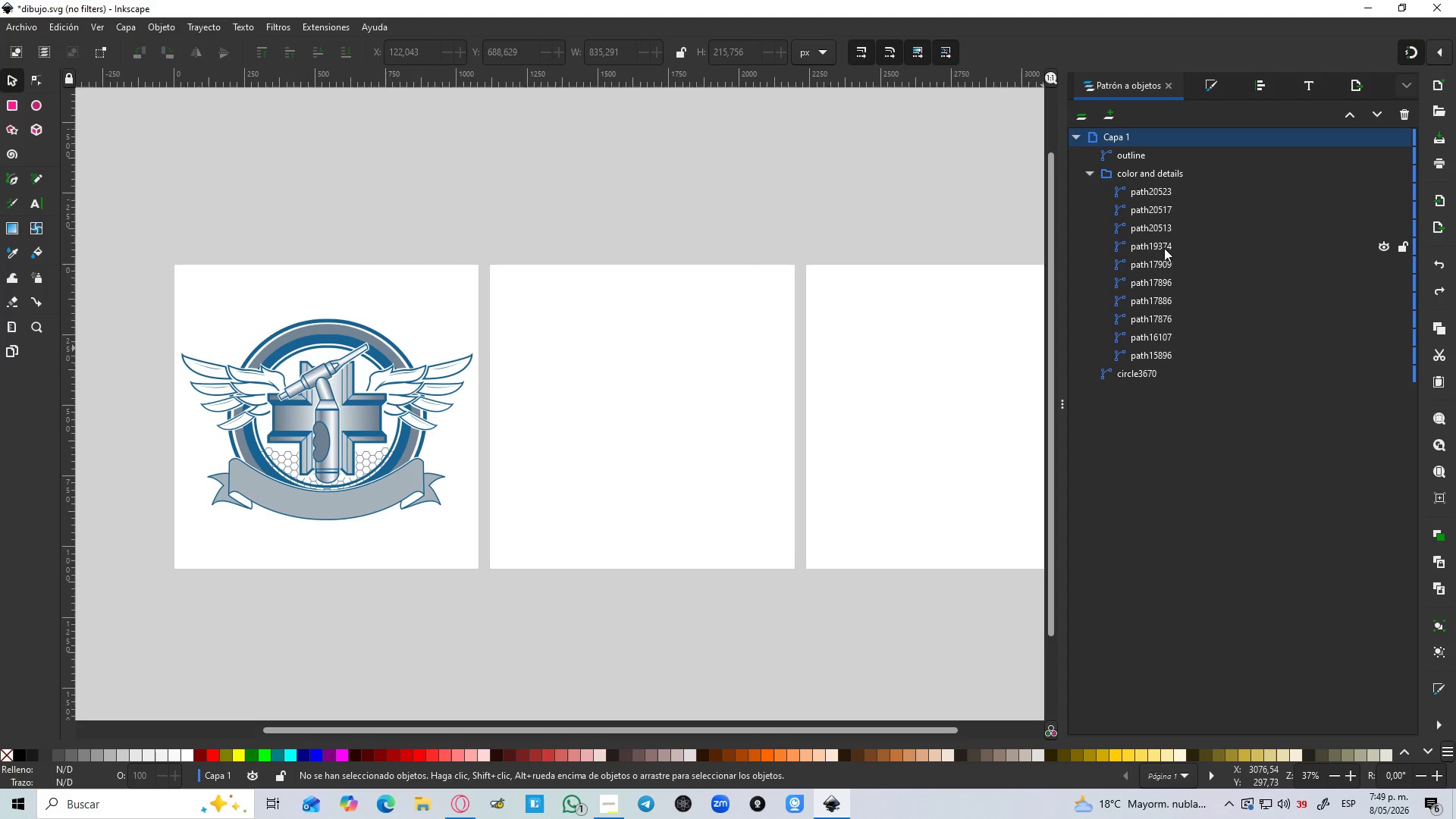 
left_click([1164, 248])
 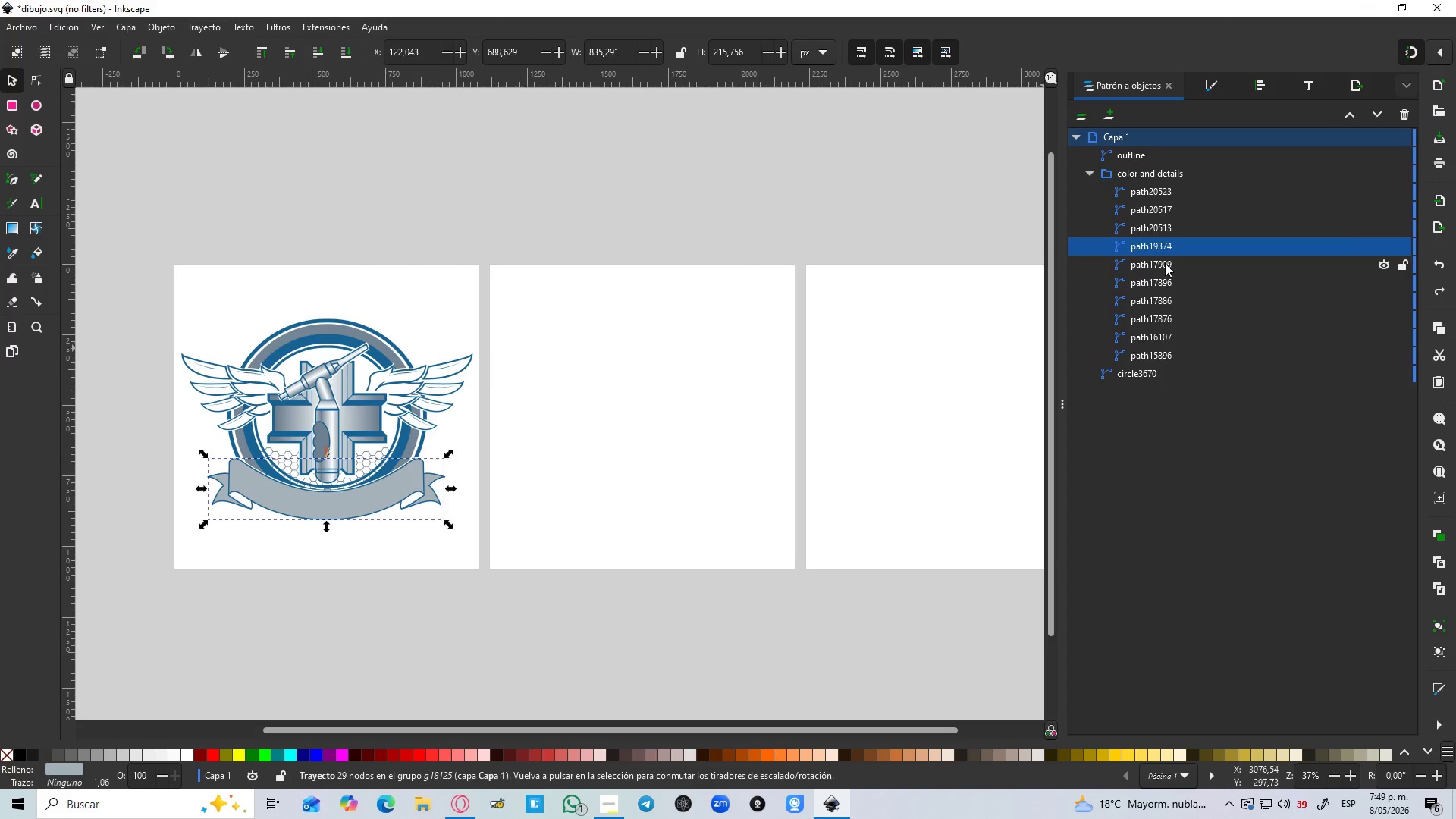 
left_click([1165, 263])
 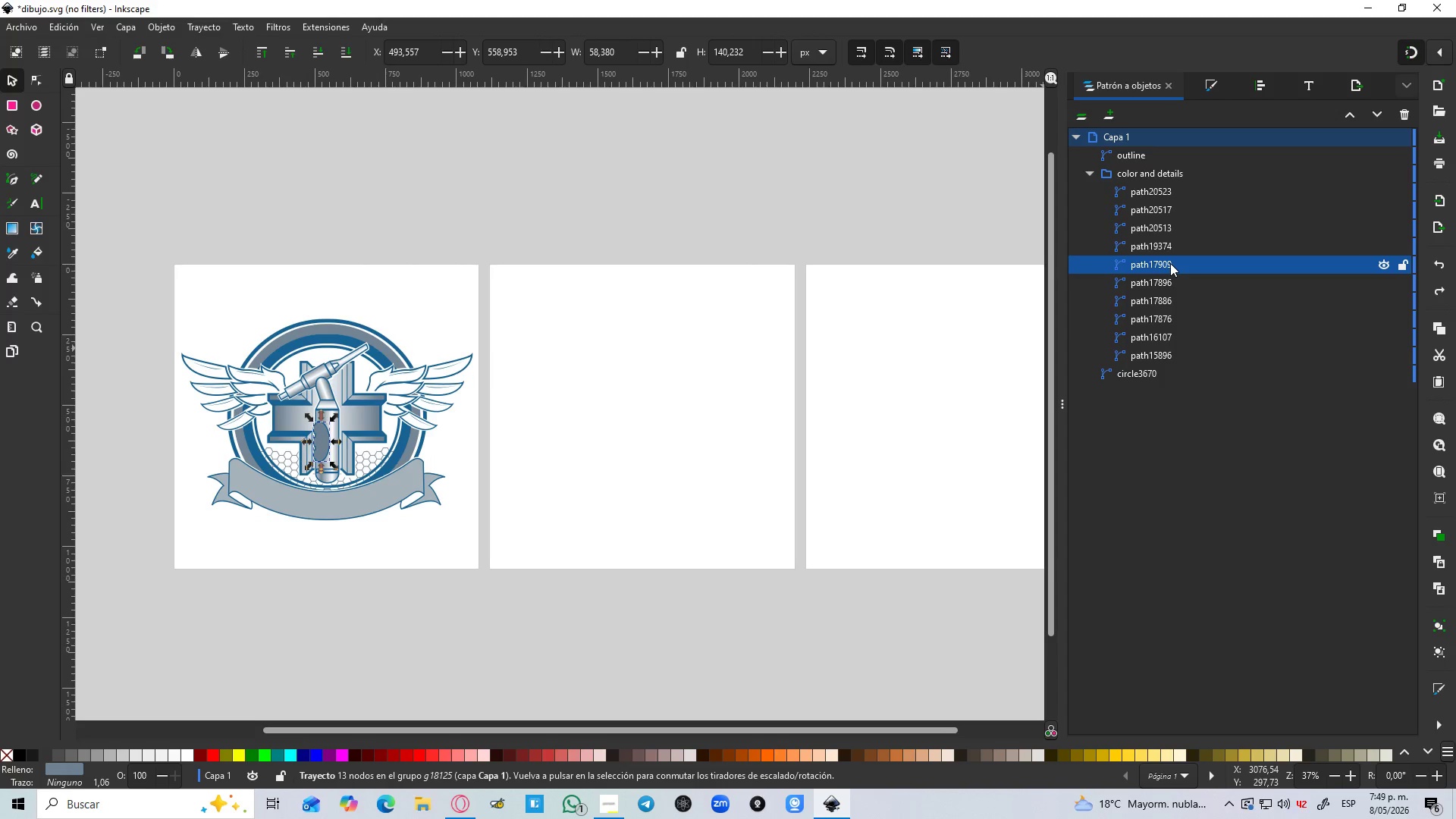 
key(Delete)
 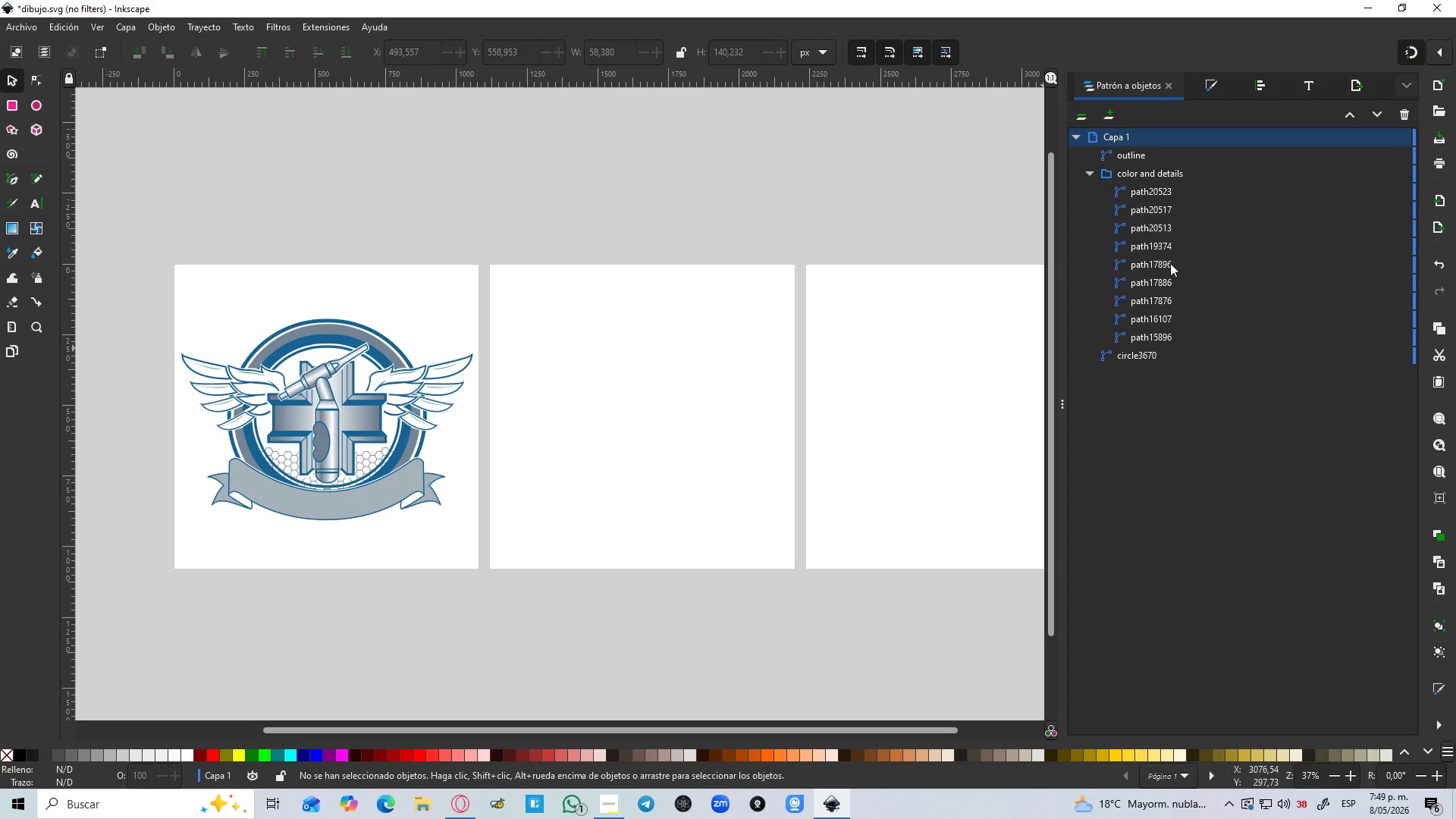 
left_click([1170, 263])
 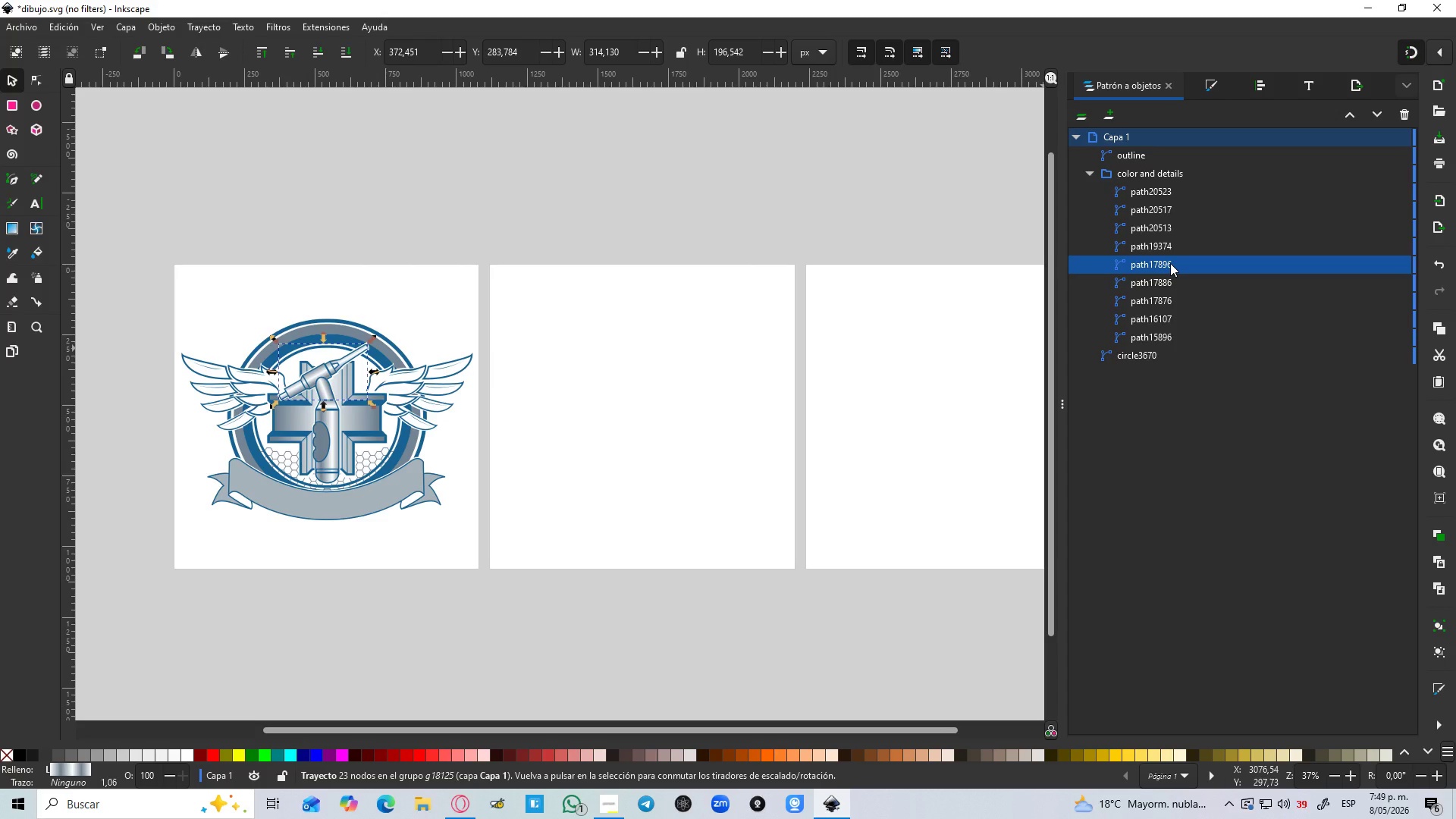 
key(Delete)
 